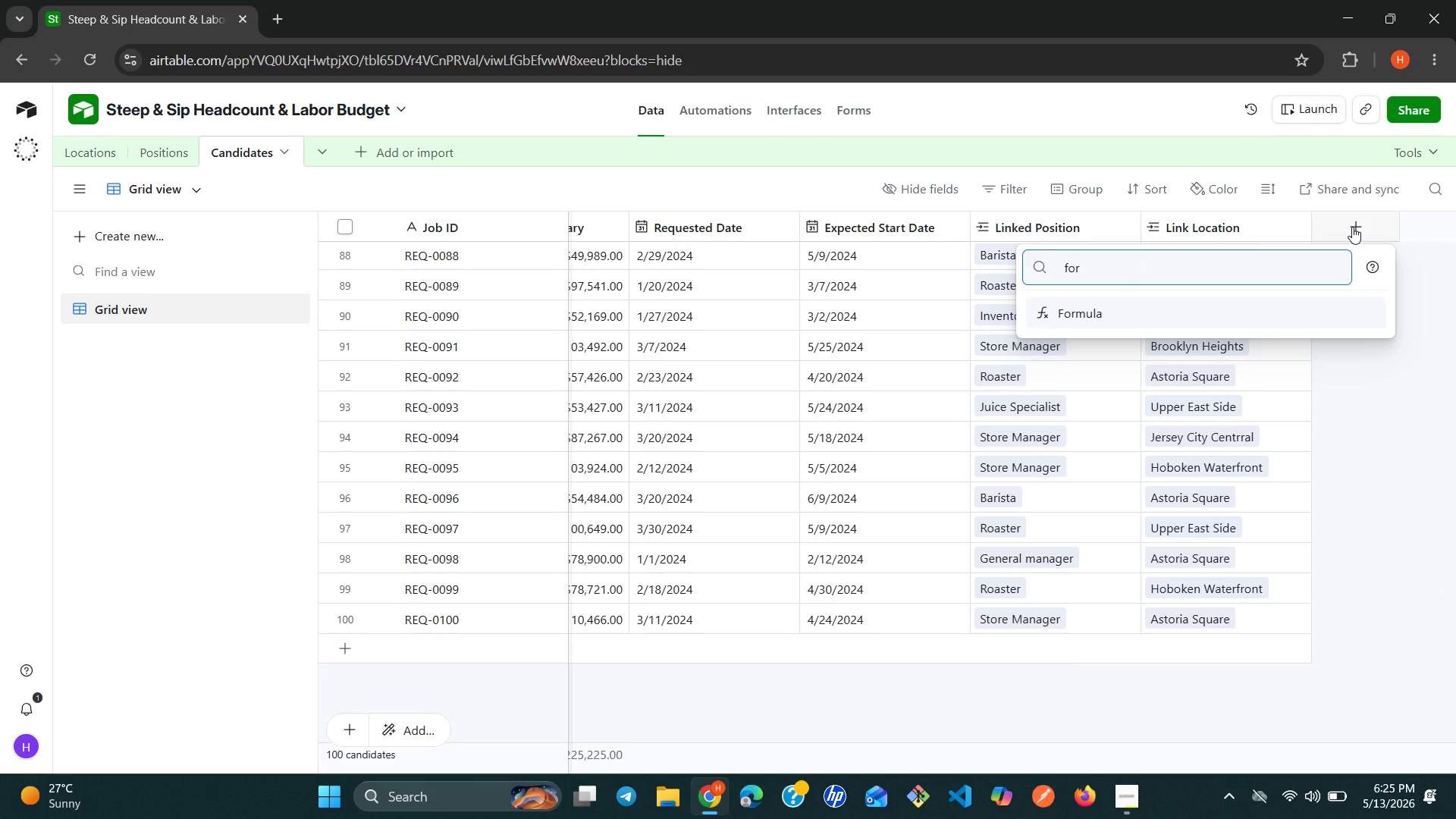 
key(Enter)
 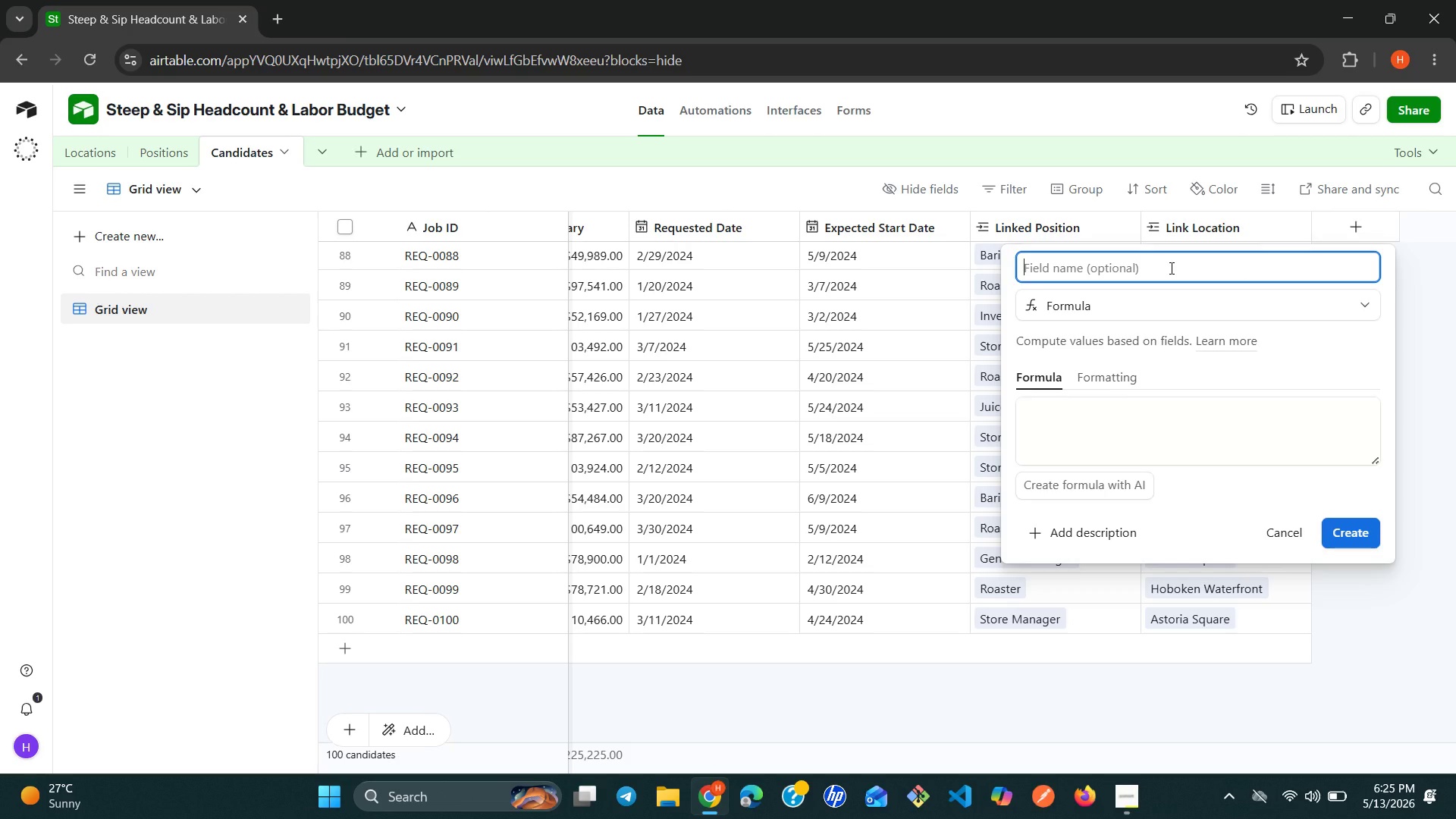 
wait(7.36)
 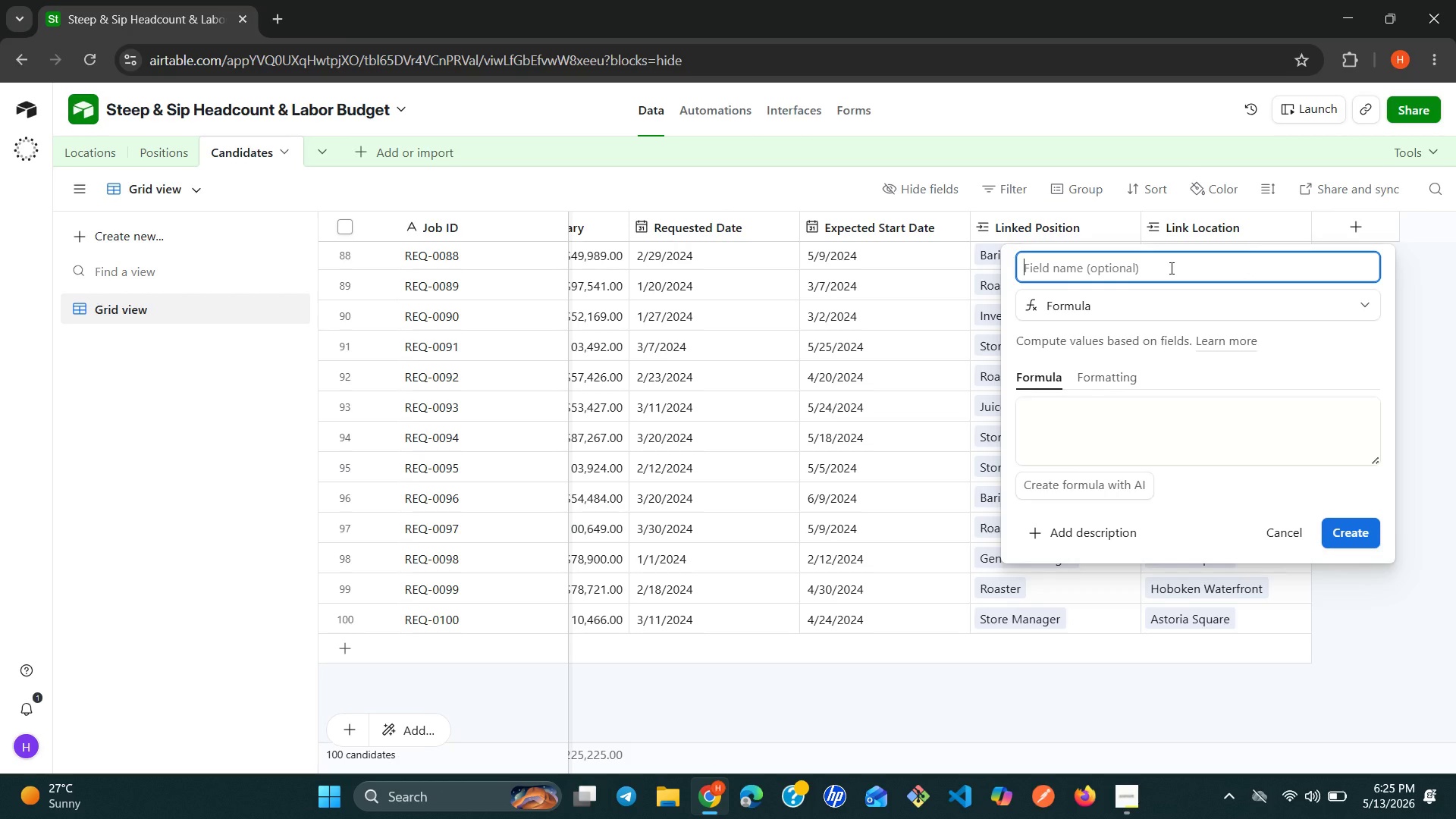 
type(Budget Vat)
key(Backspace)
type(riance )
 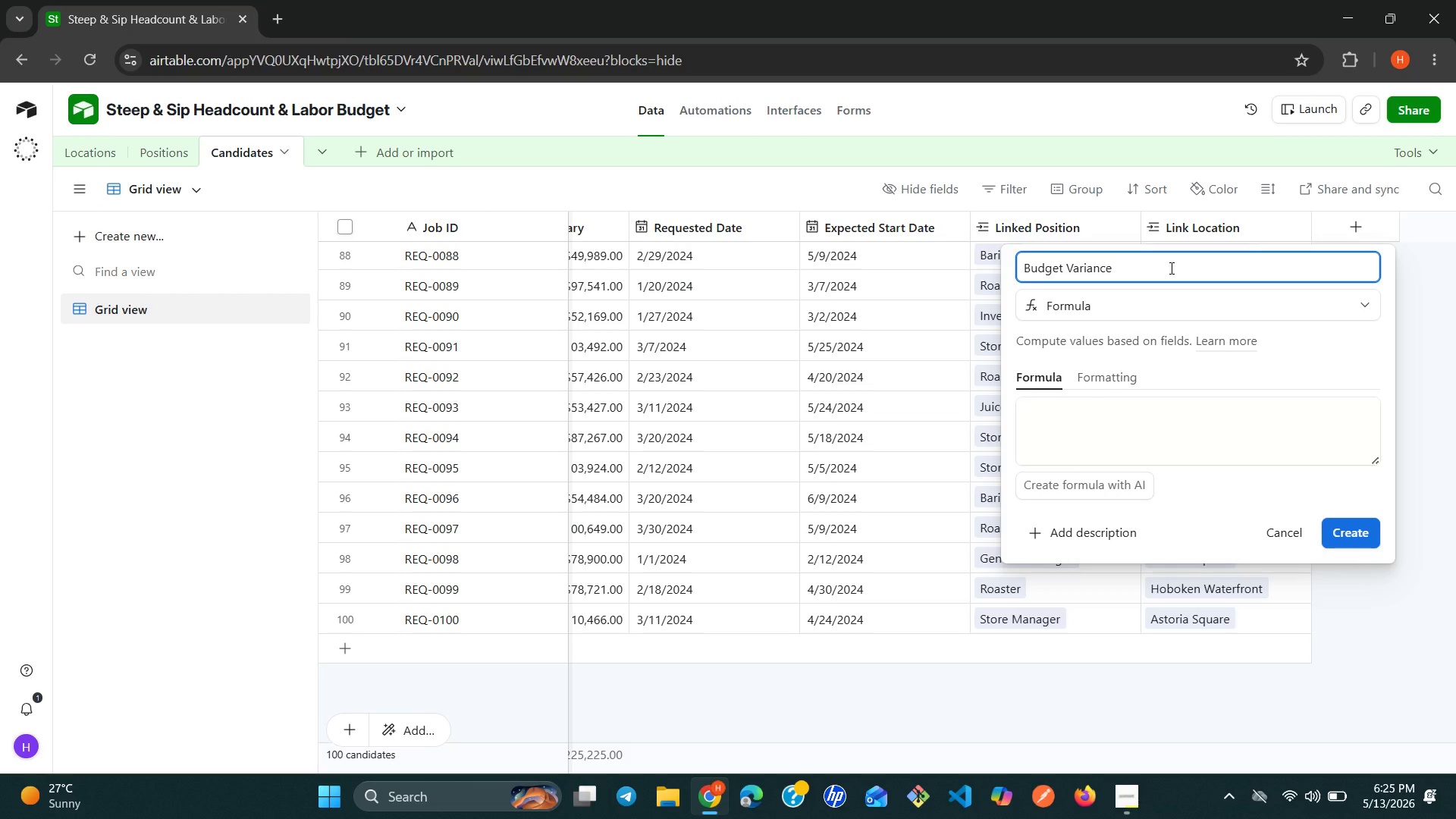 
left_click([1114, 417])
 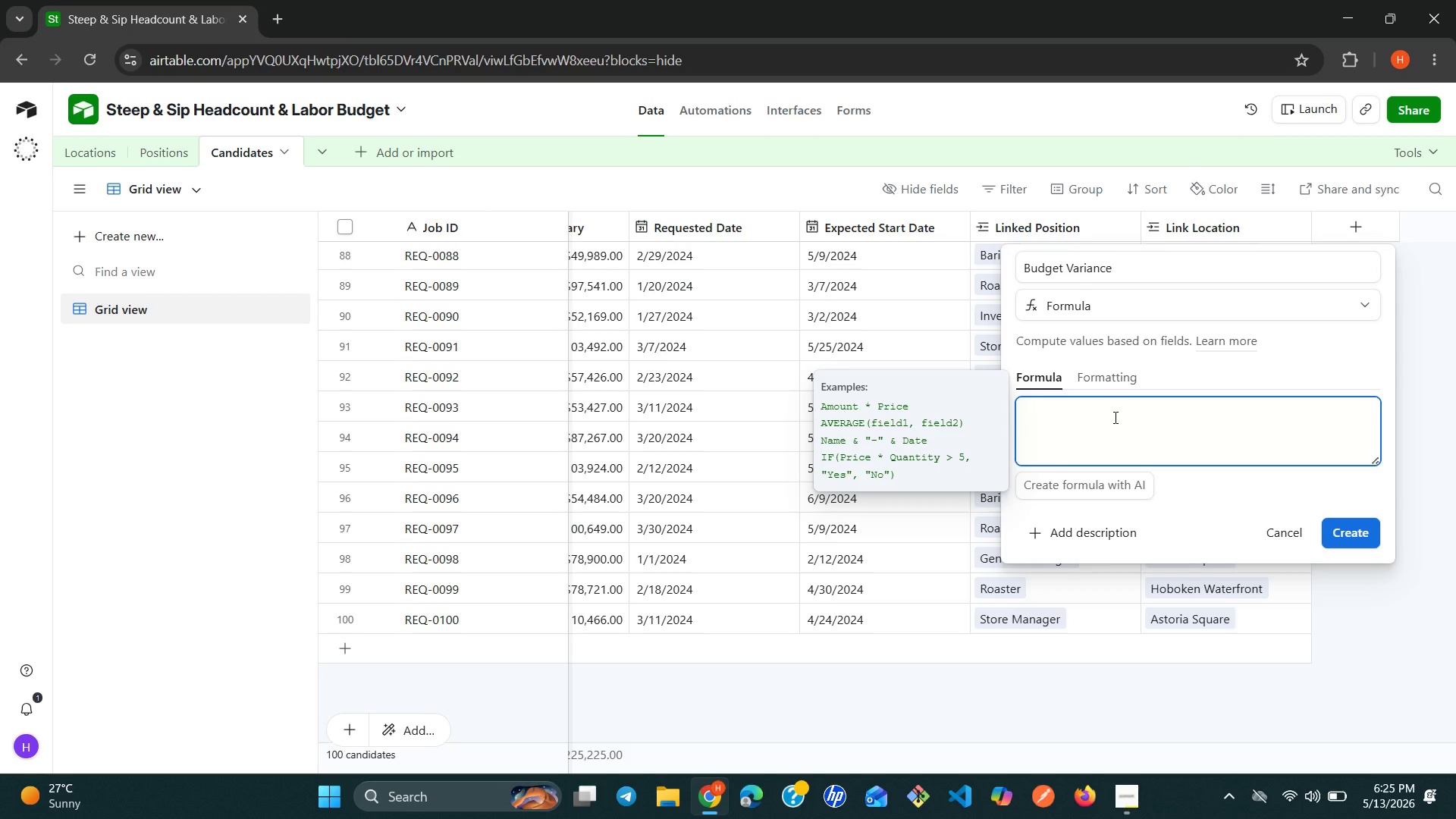 
type(it)
key(Backspace)
type(f)
 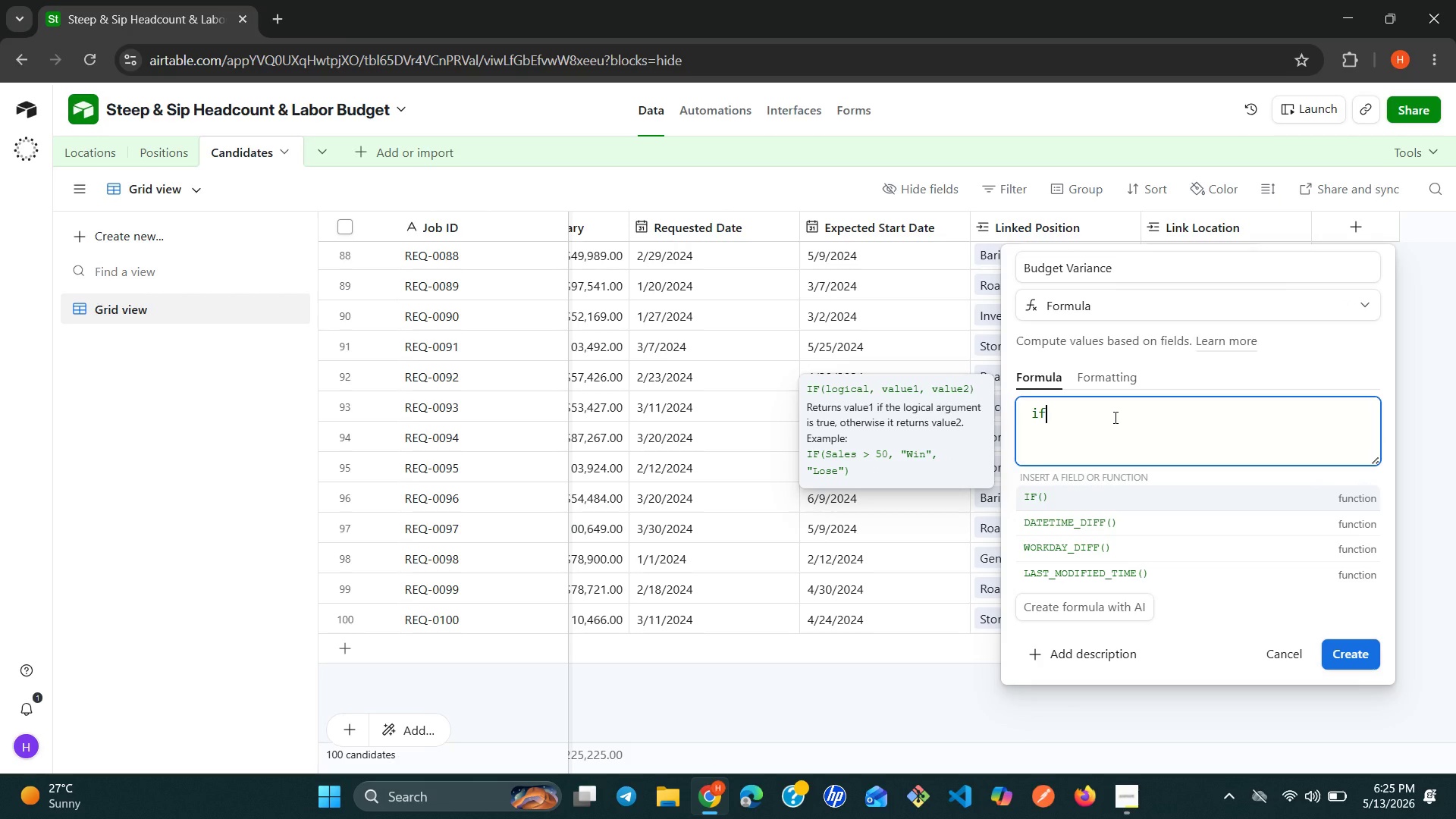 
key(Enter)
 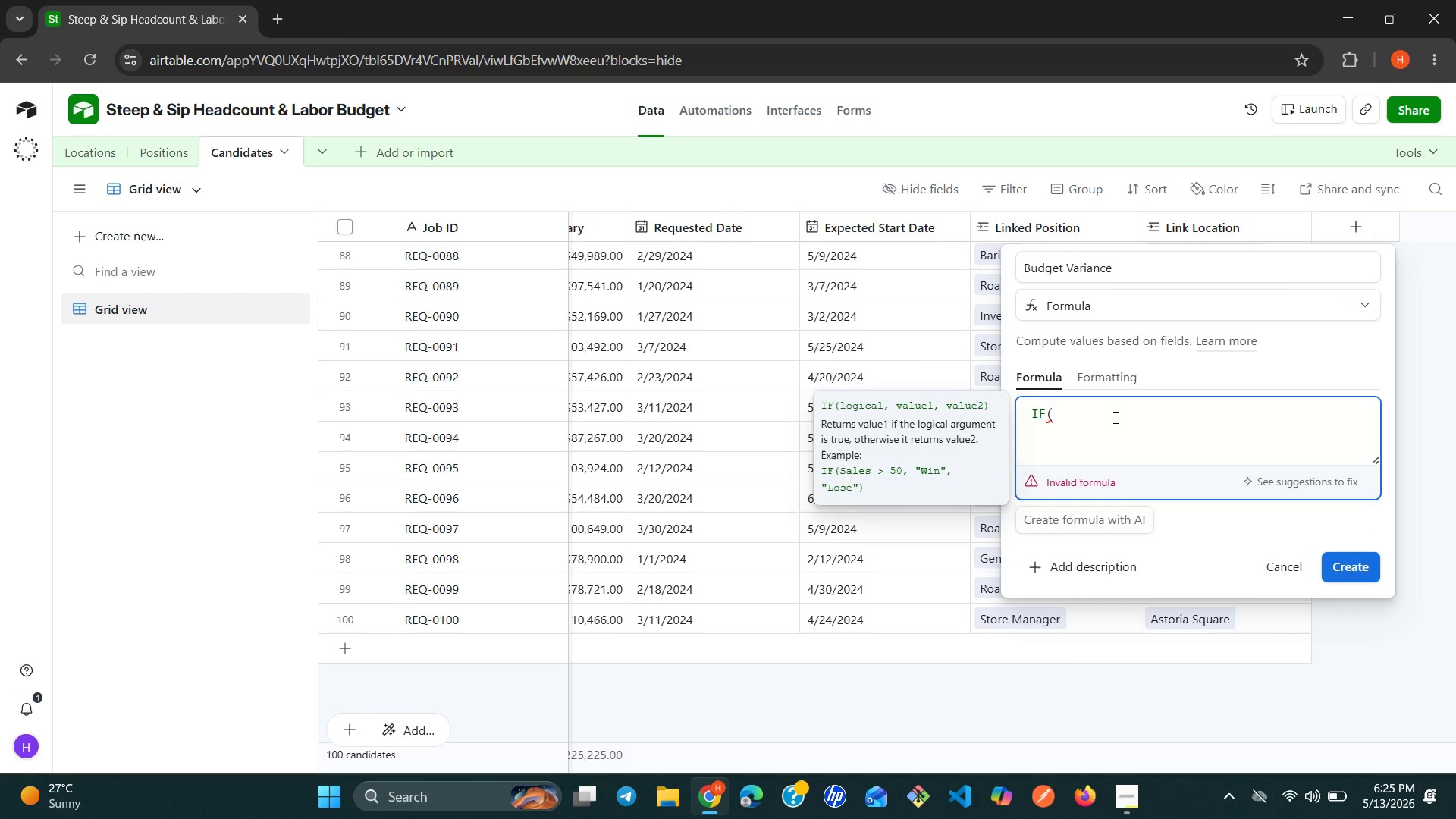 
key(Shift+0)
 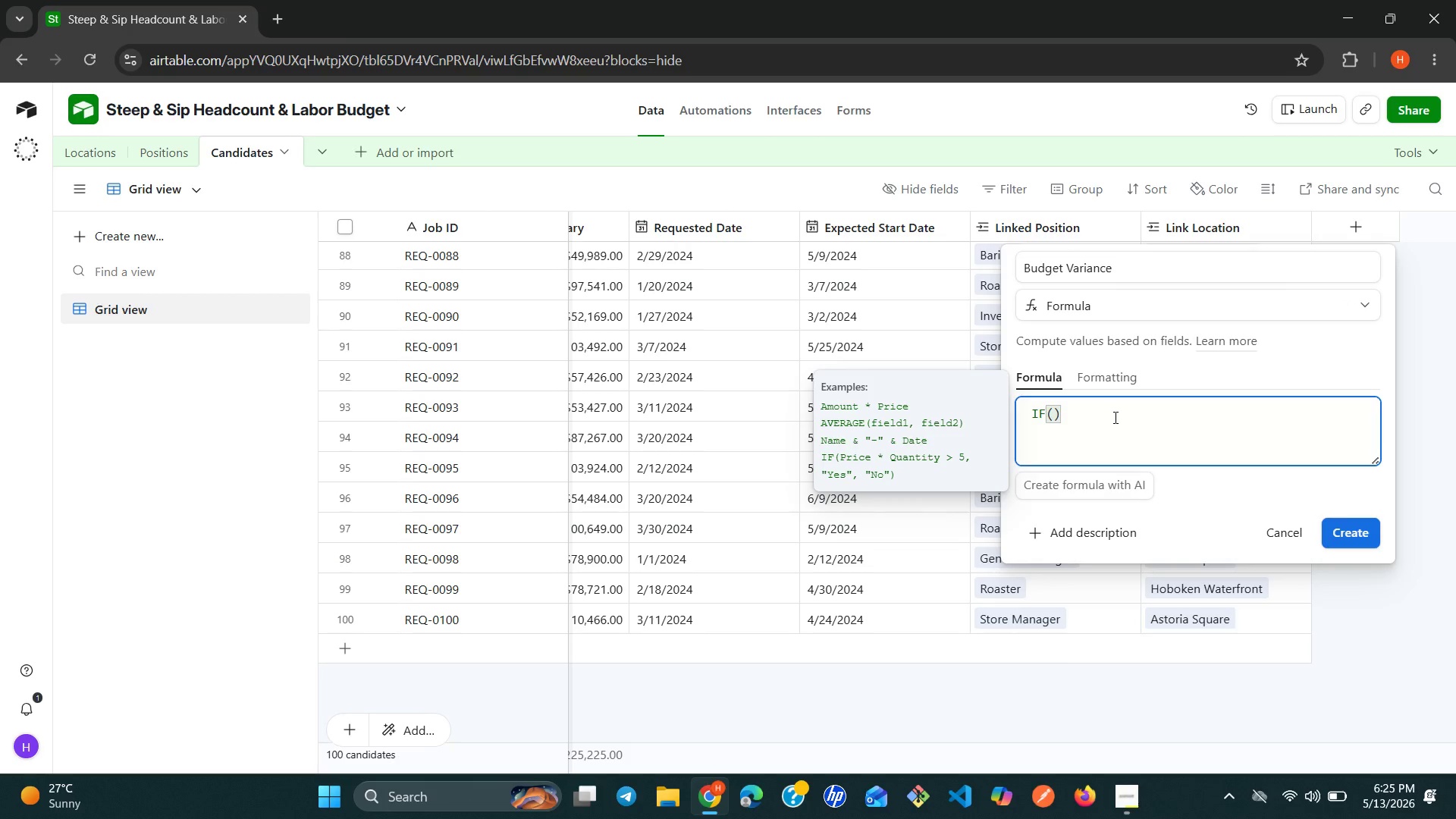 
key(ArrowLeft)
 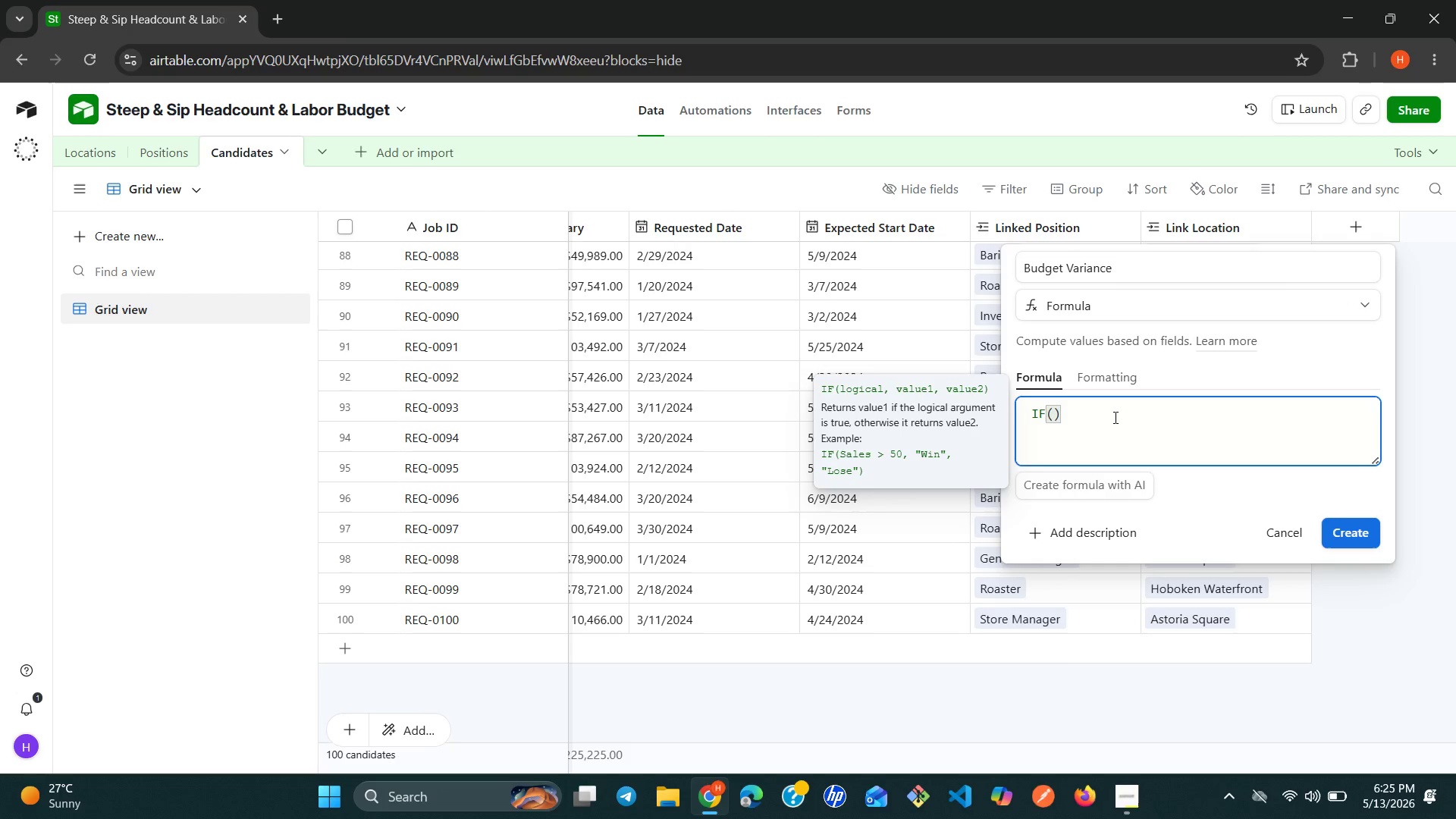 
type({neg)
 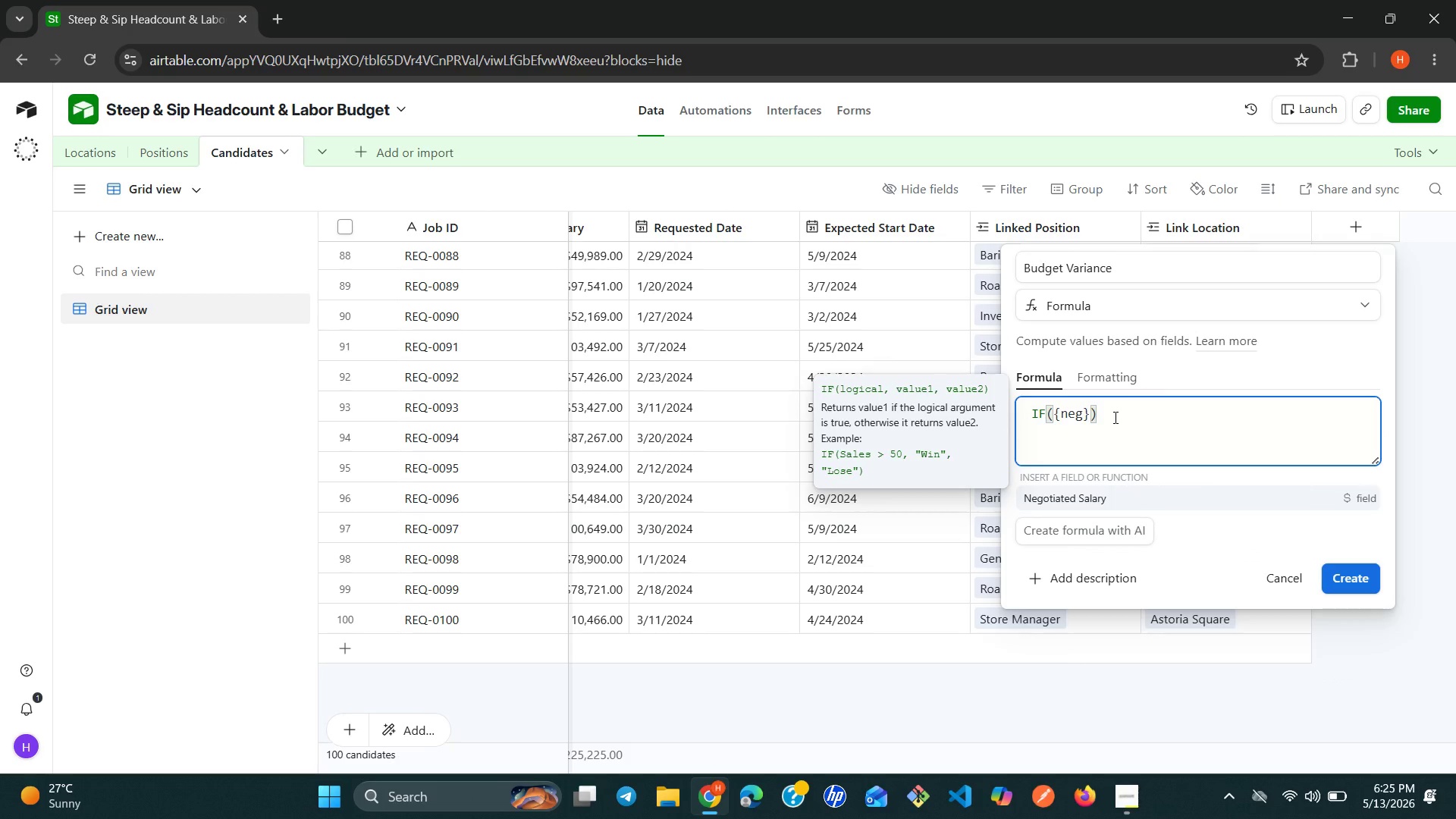 
key(Enter)
 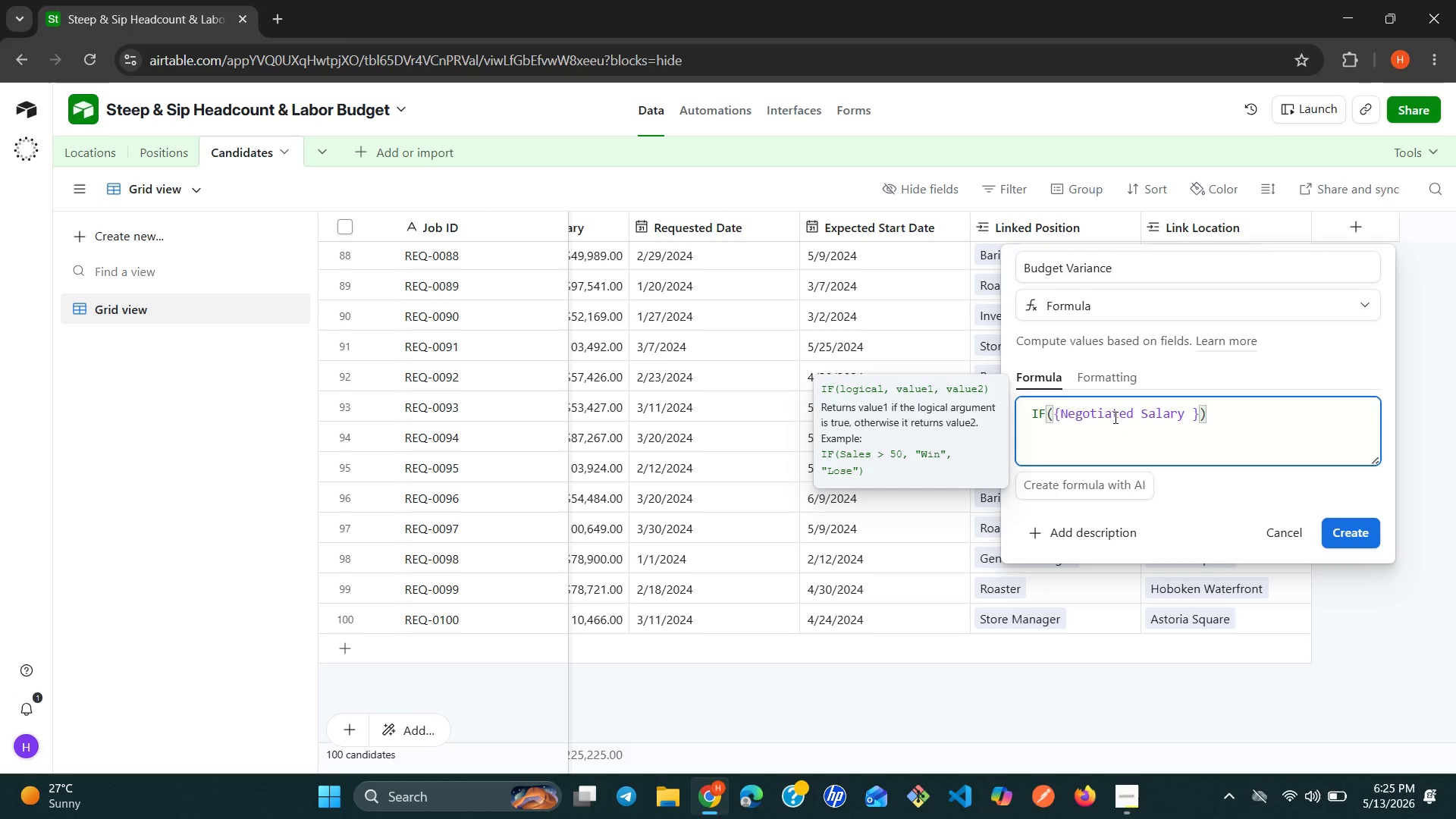 
type( > 0, {ne)
 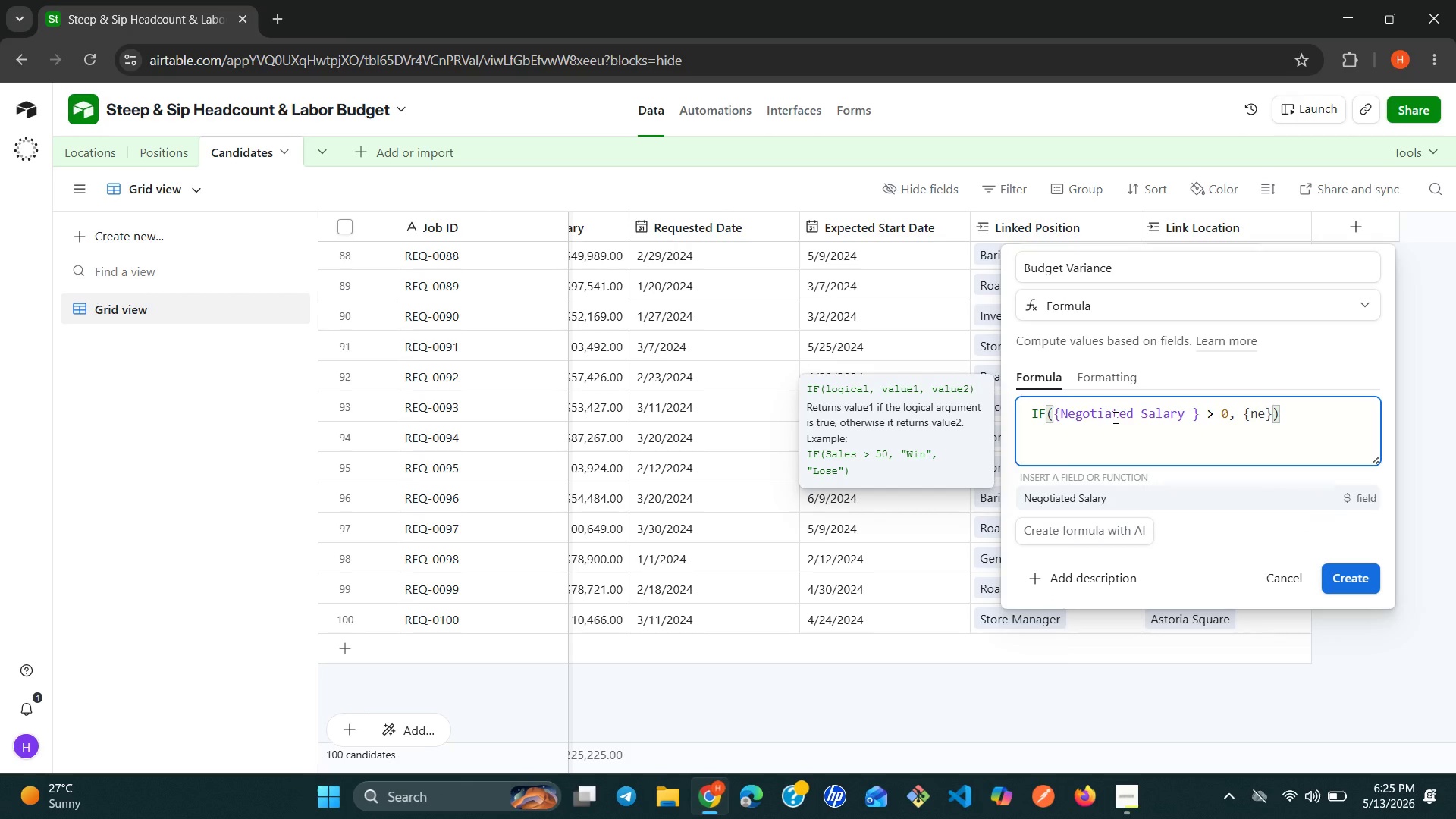 
key(Enter)
 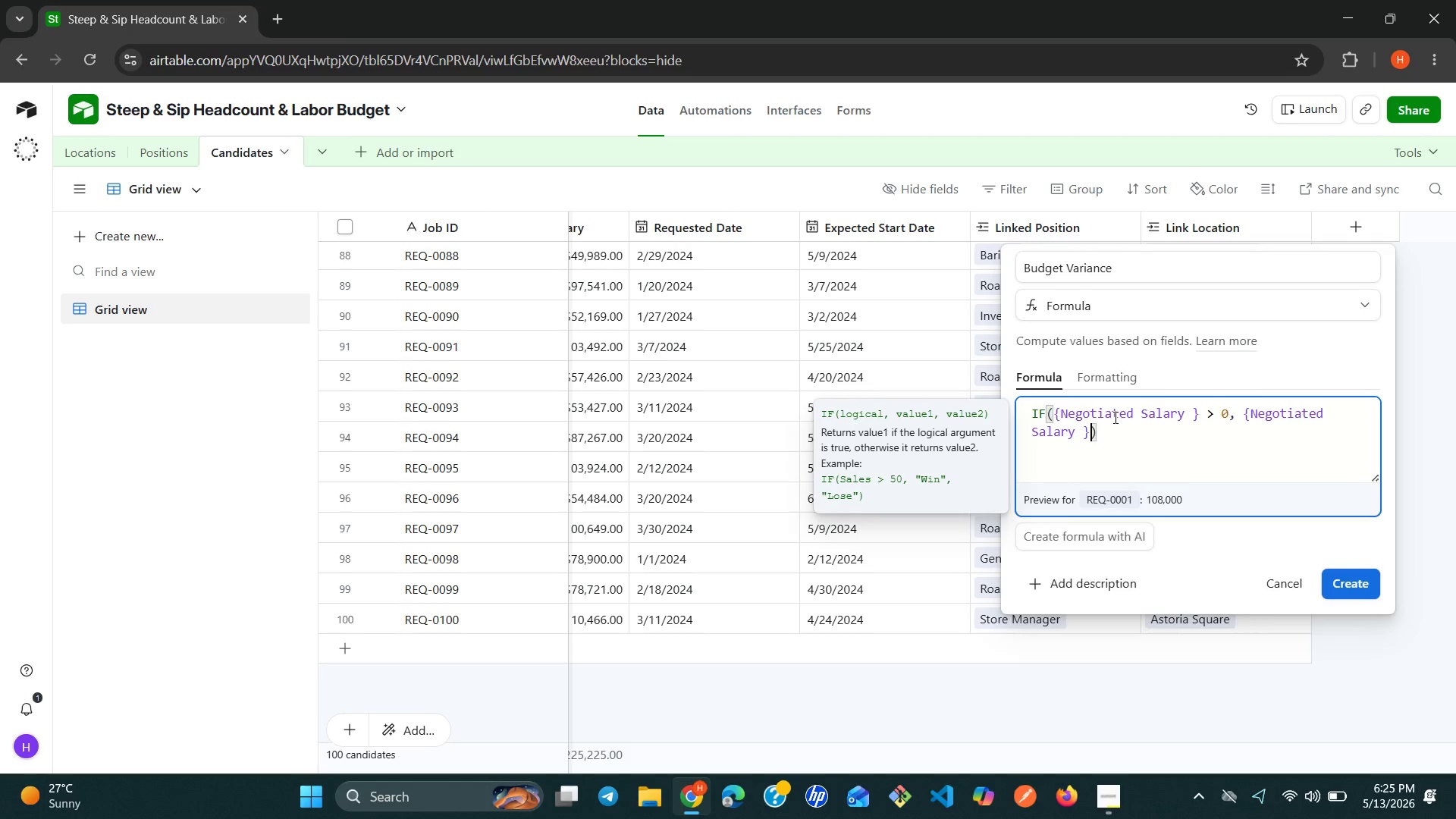 
type( - {tar)
key(Backspace)
 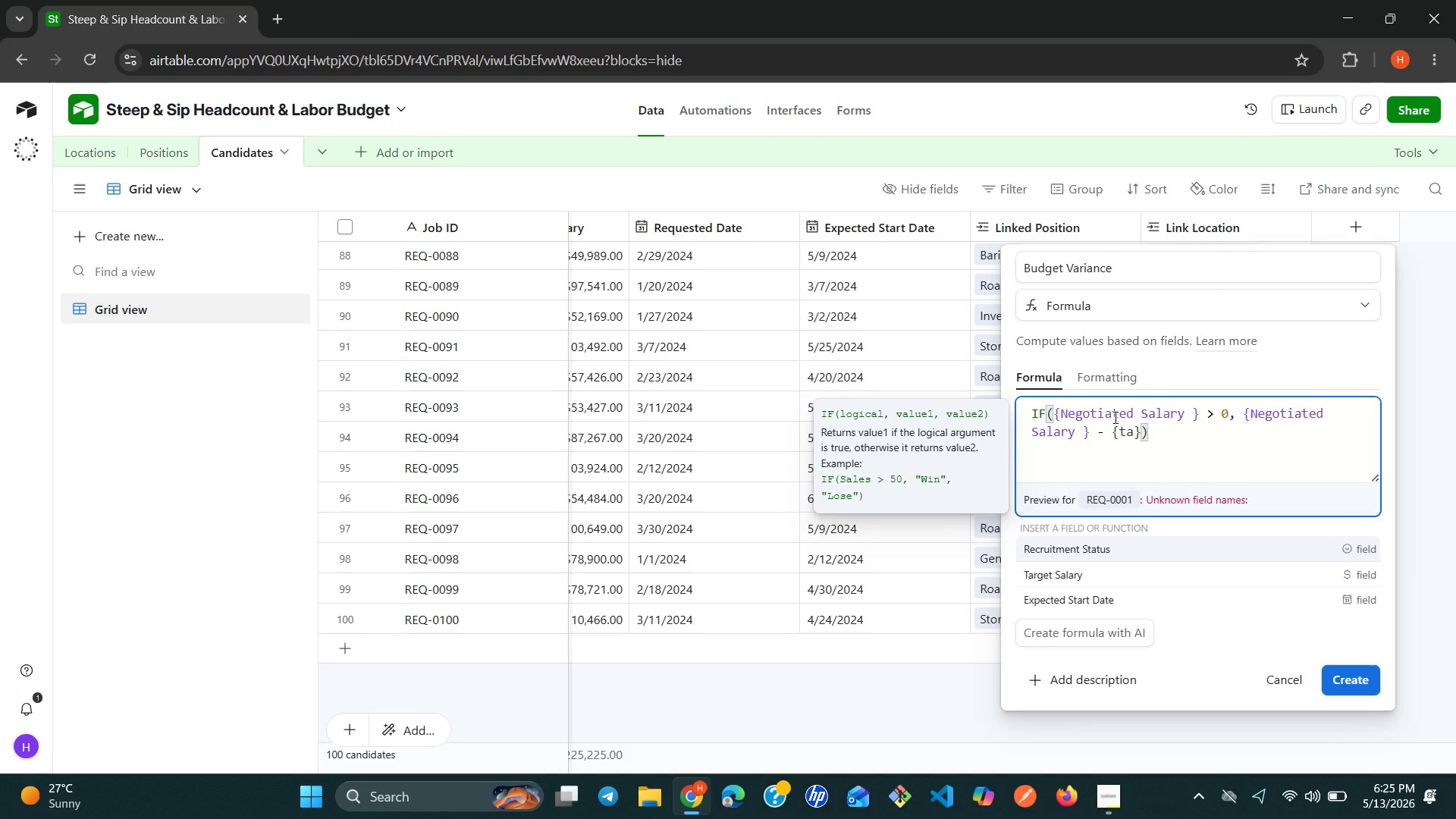 
key(Backspace)
key(Backspace)
type(tar)
 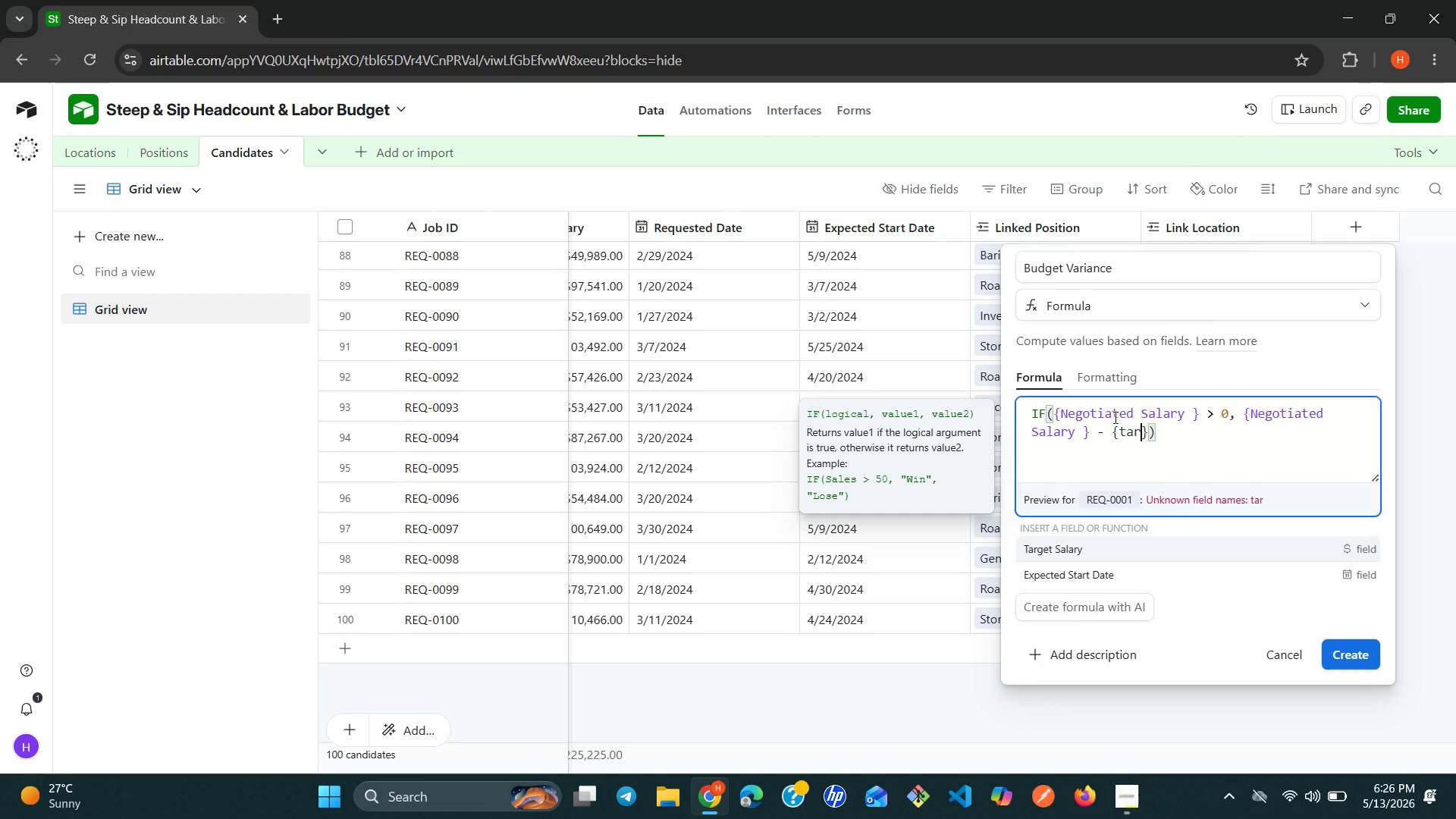 
key(Enter)
 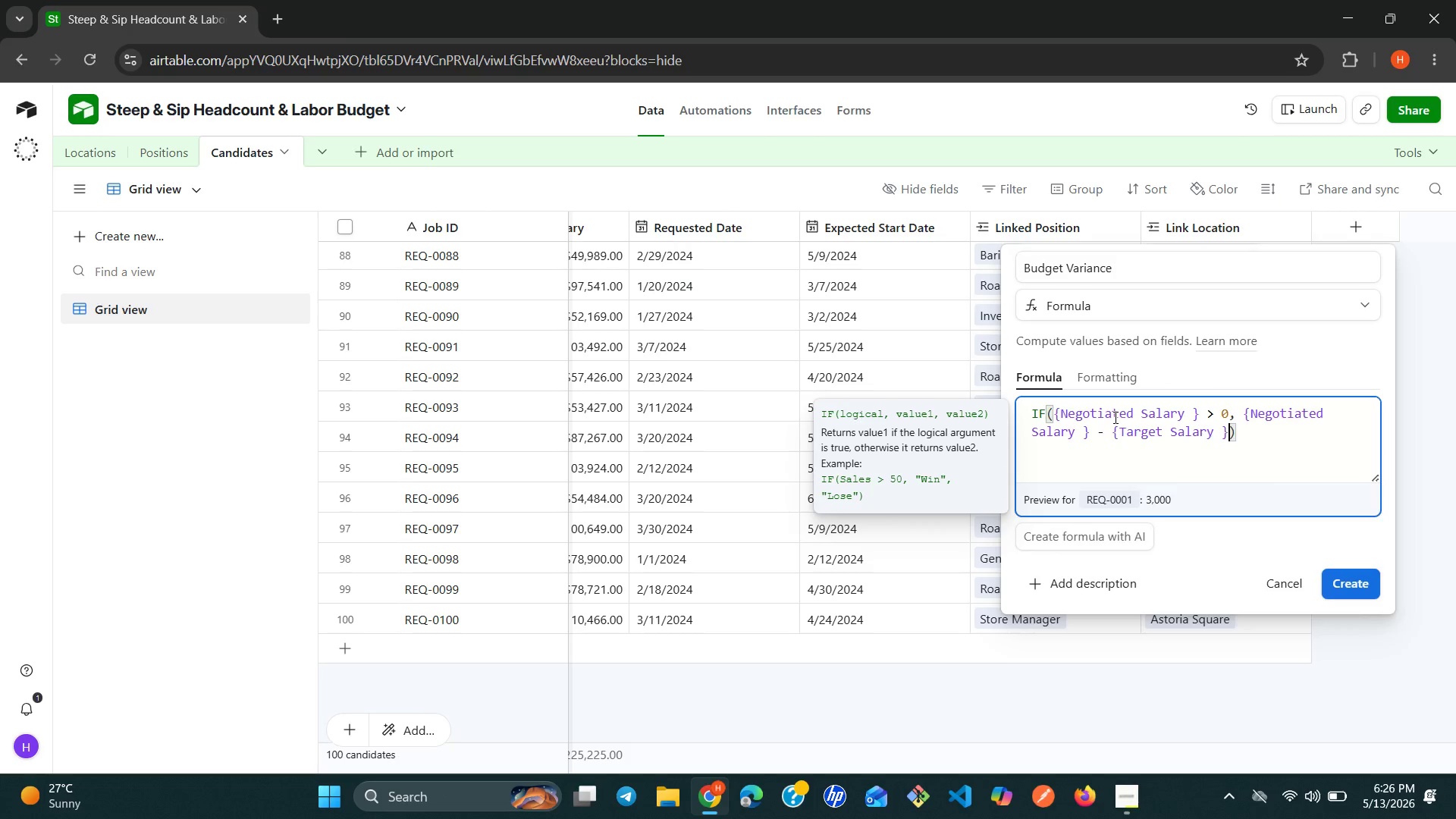 
key(Comma)
 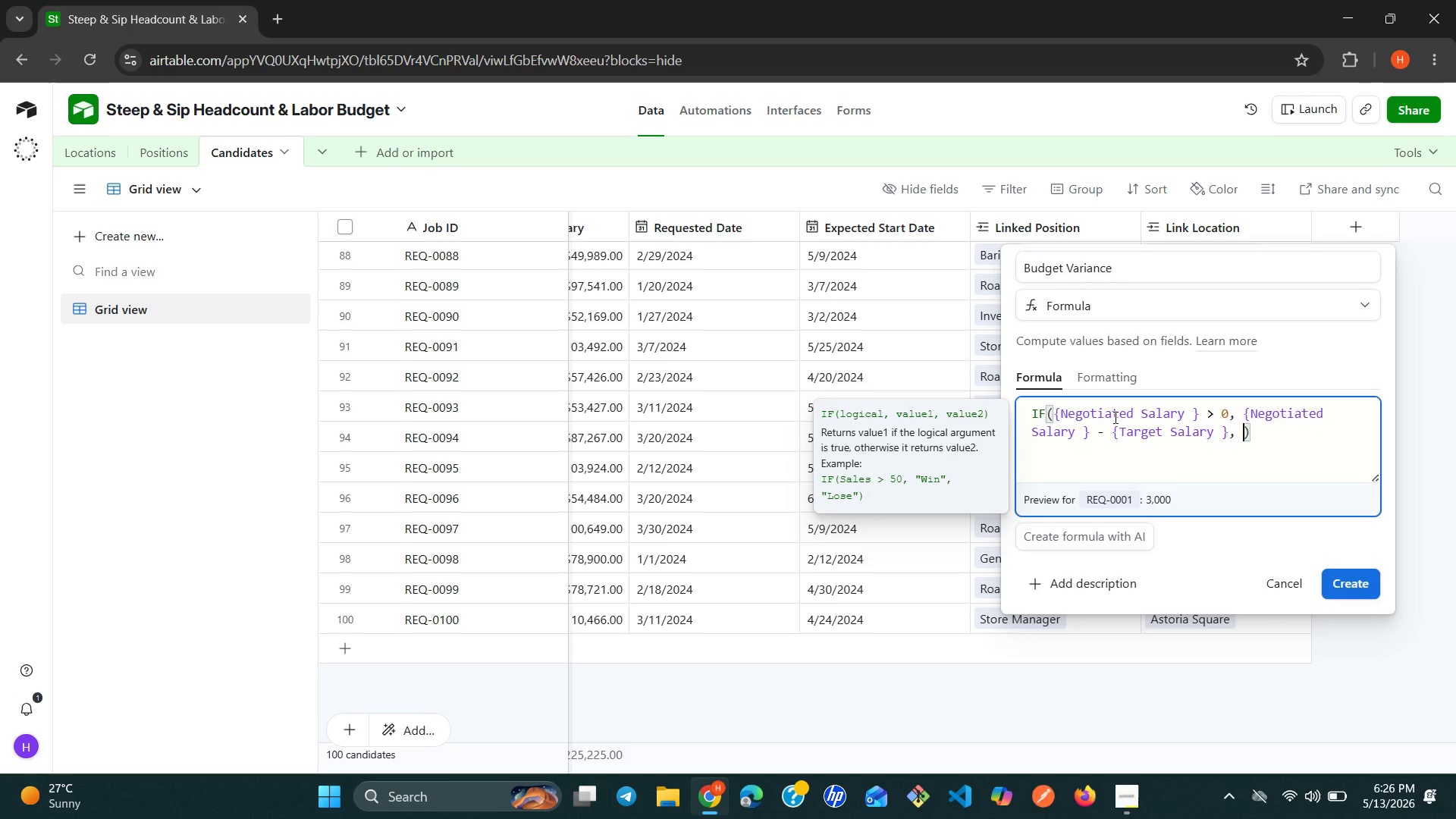 
key(Space)
 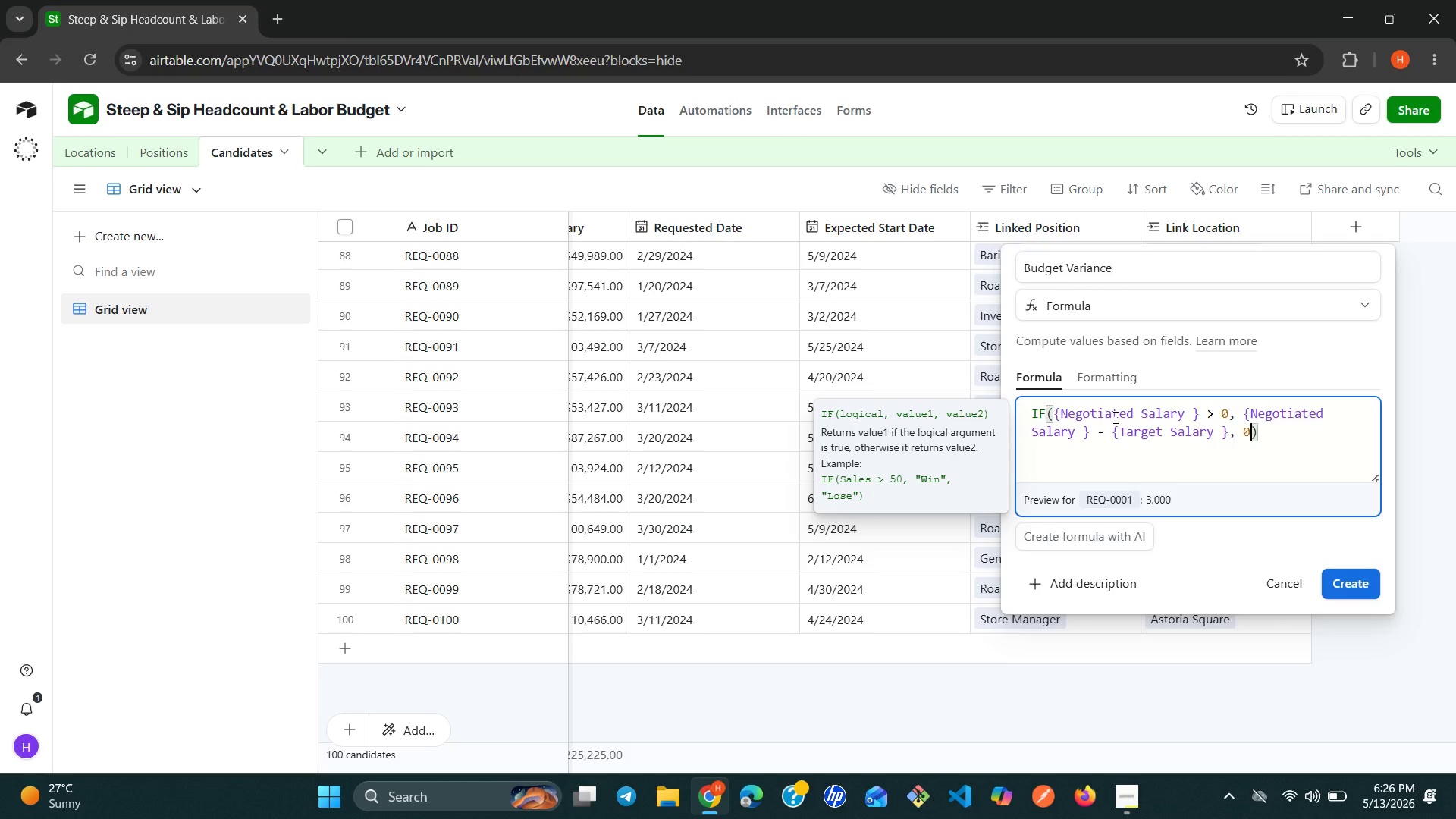 
key(0)
 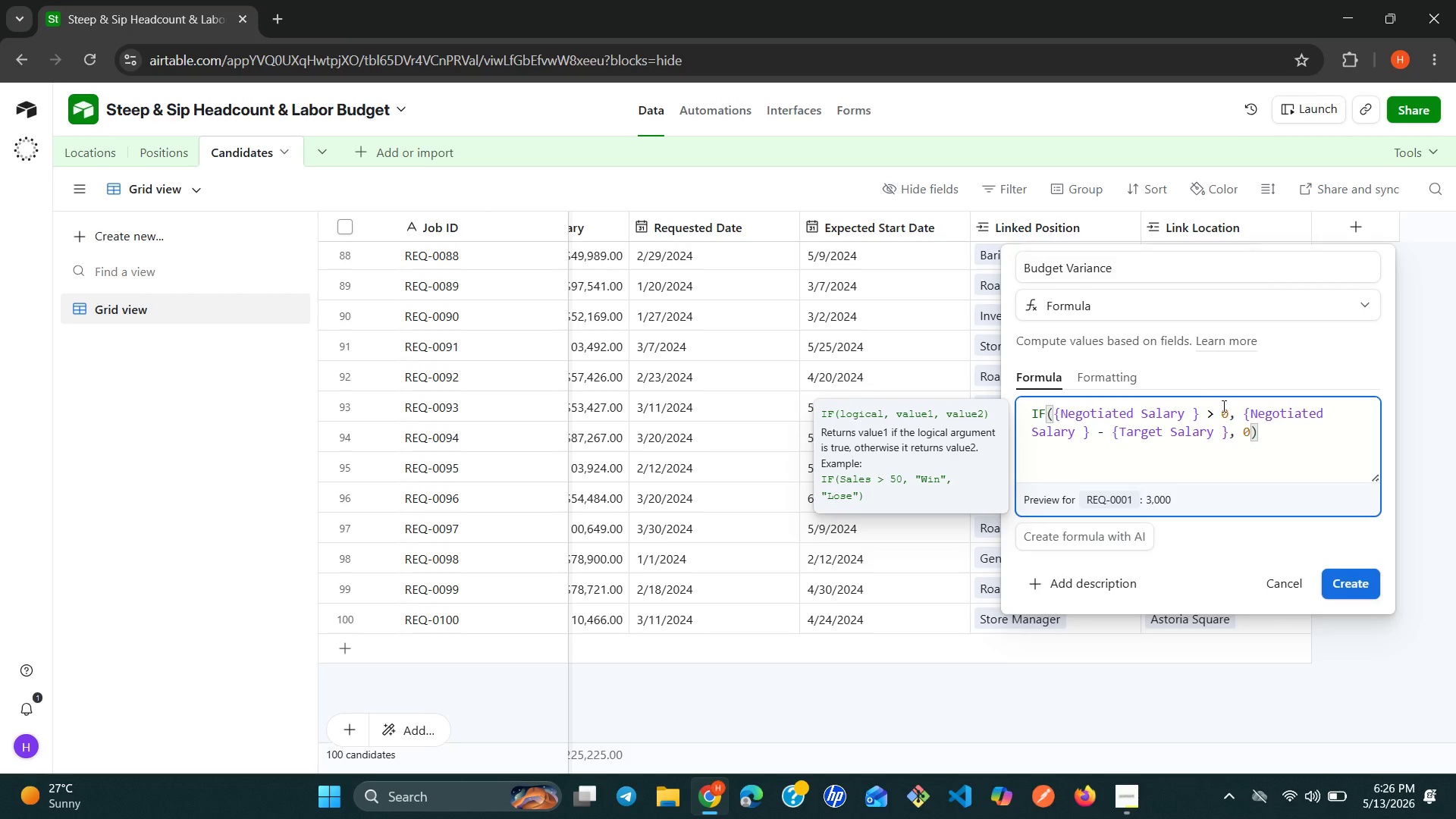 
left_click([1134, 385])
 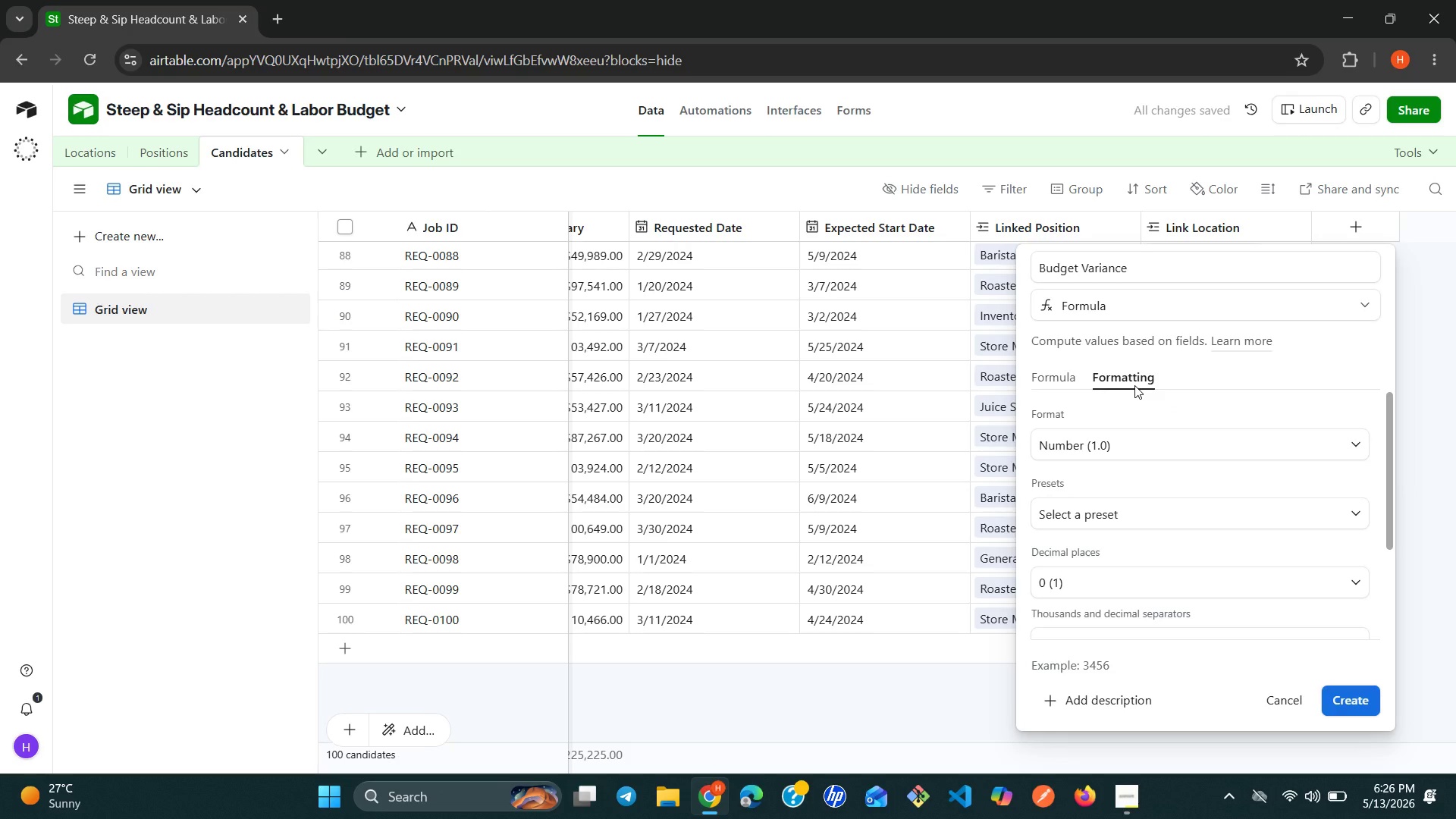 
left_click([1132, 450])
 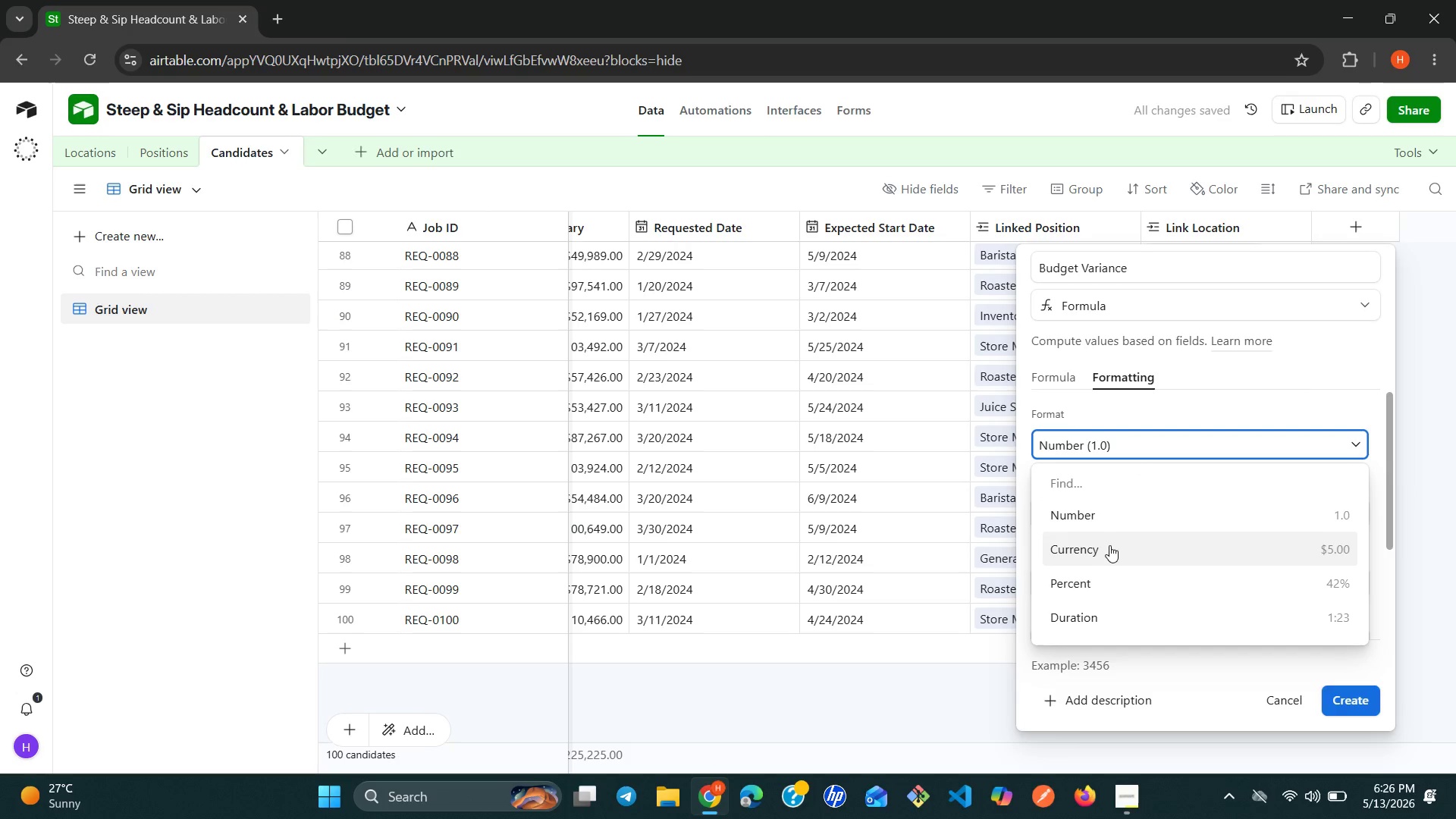 
left_click([1107, 548])
 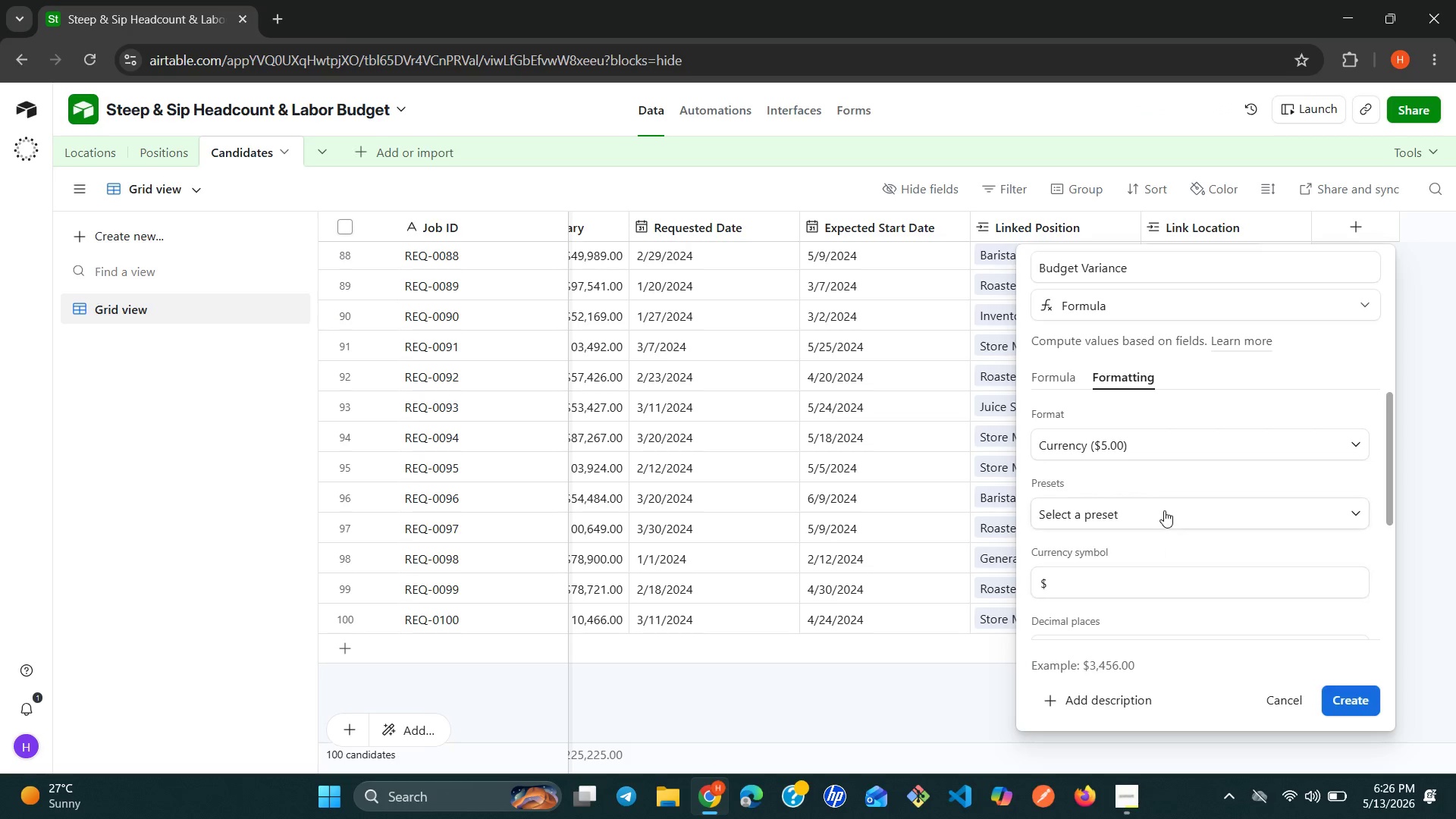 
left_click([1164, 510])
 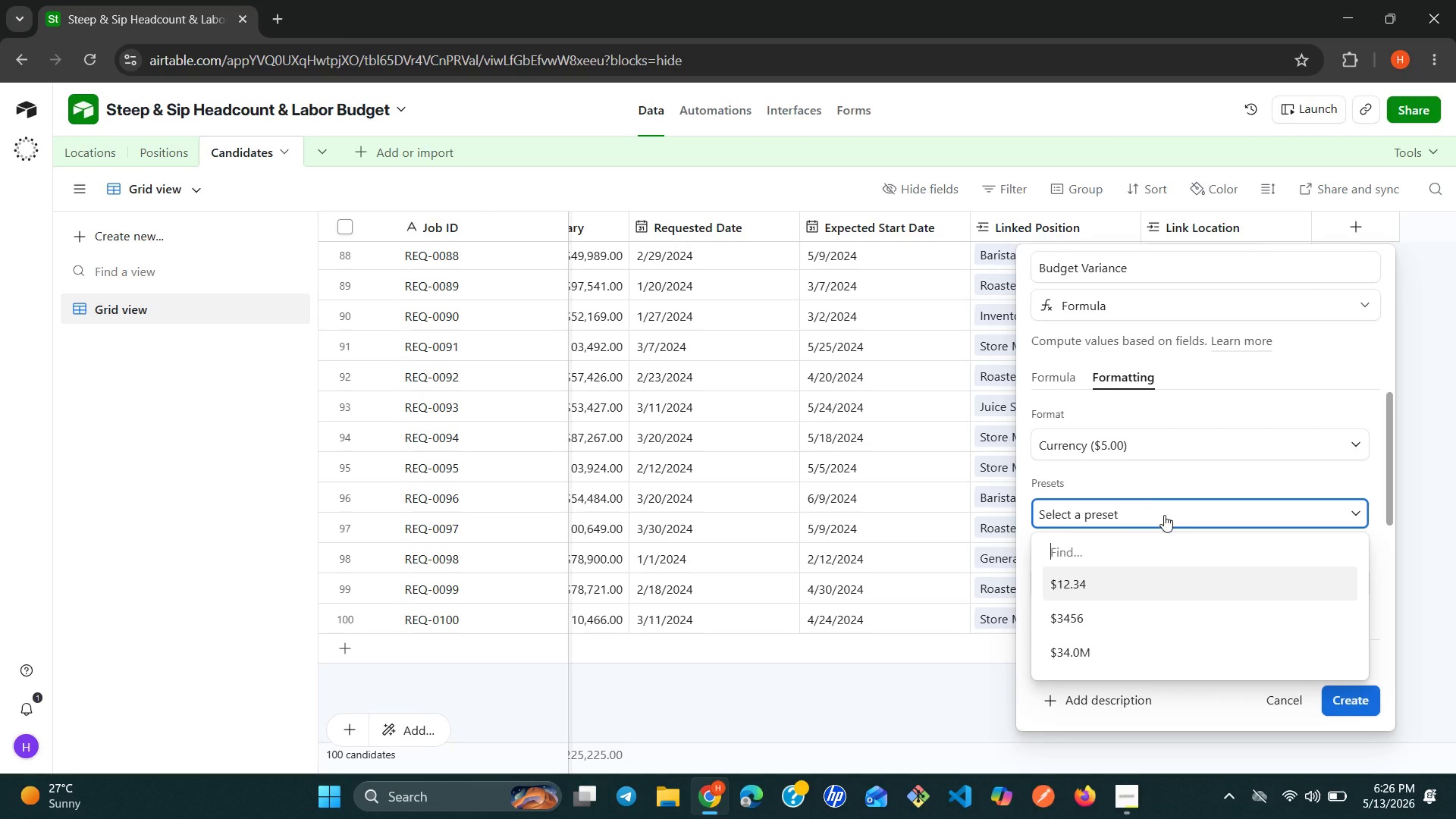 
left_click([1164, 515])
 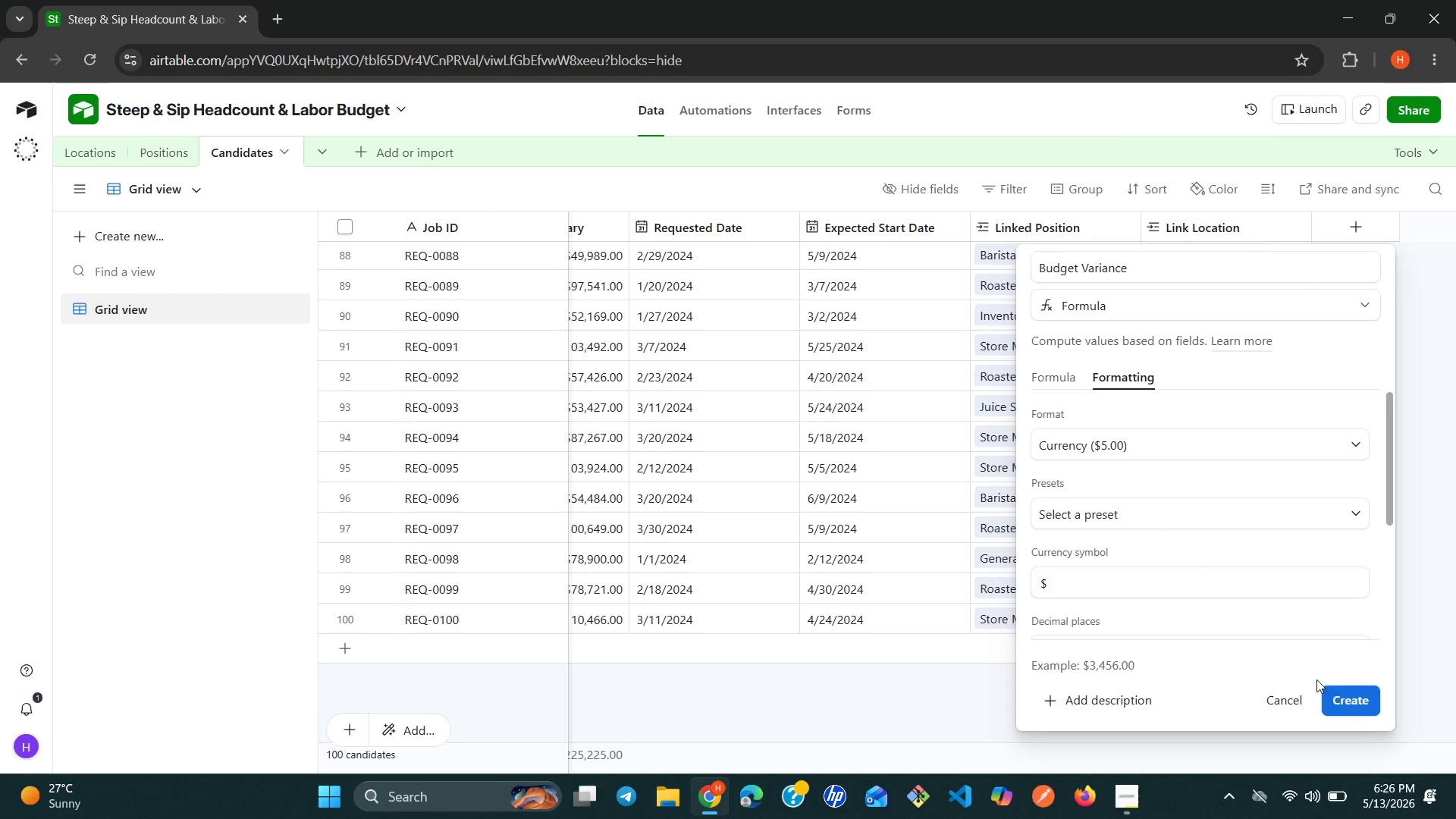 
left_click([1345, 699])
 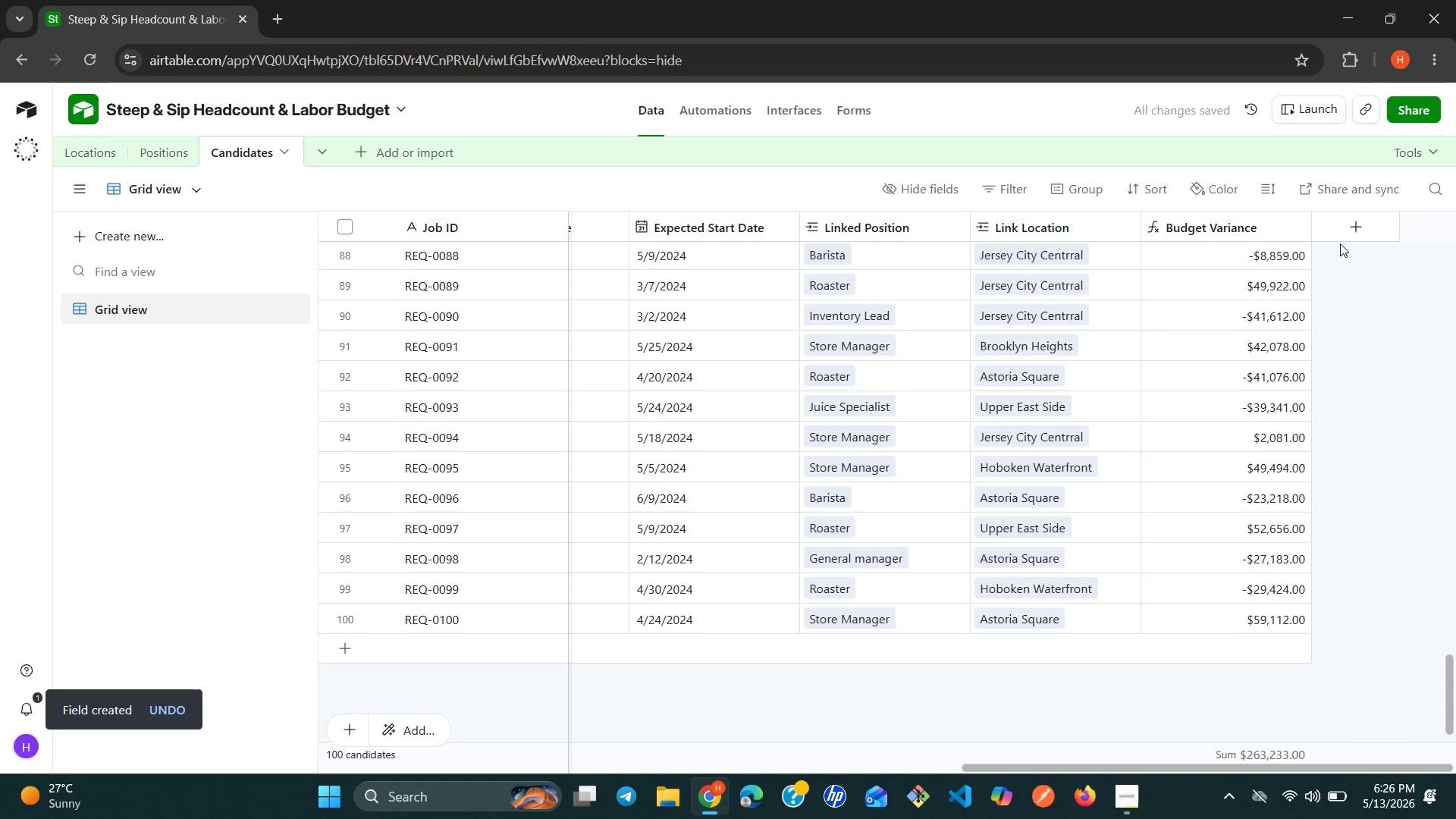 
wait(5.67)
 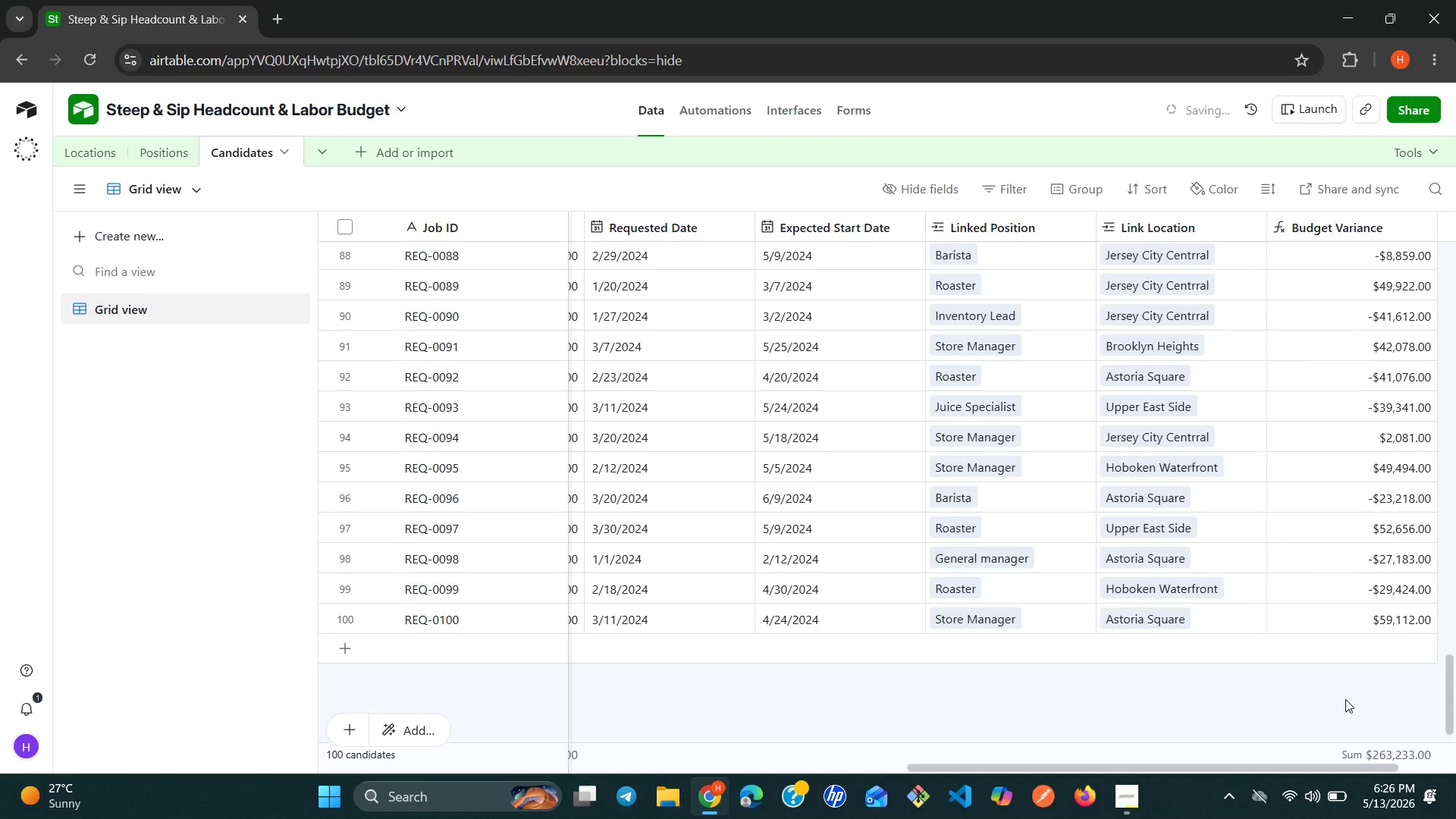 
left_click([1344, 231])
 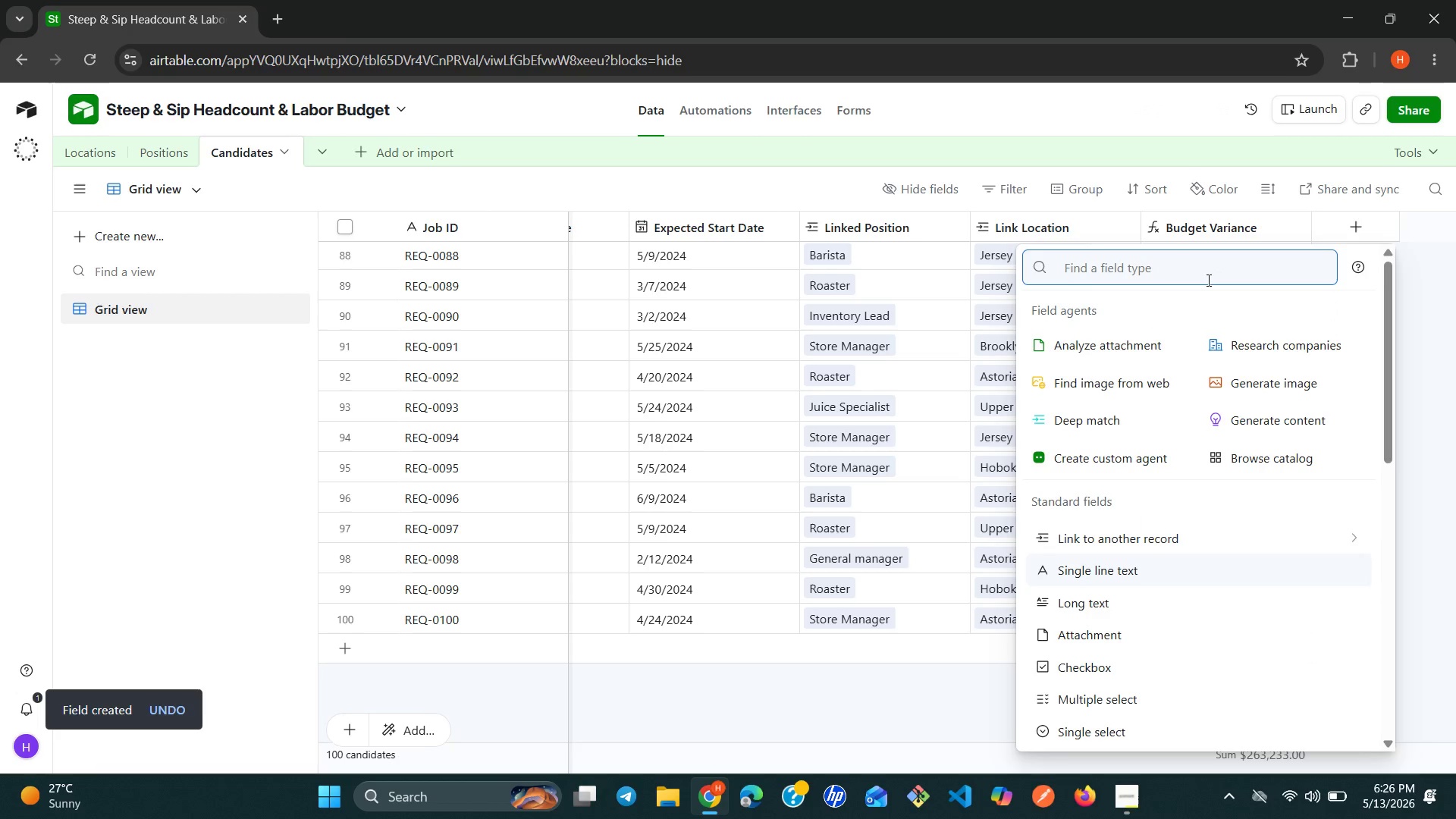 
type(fo)
 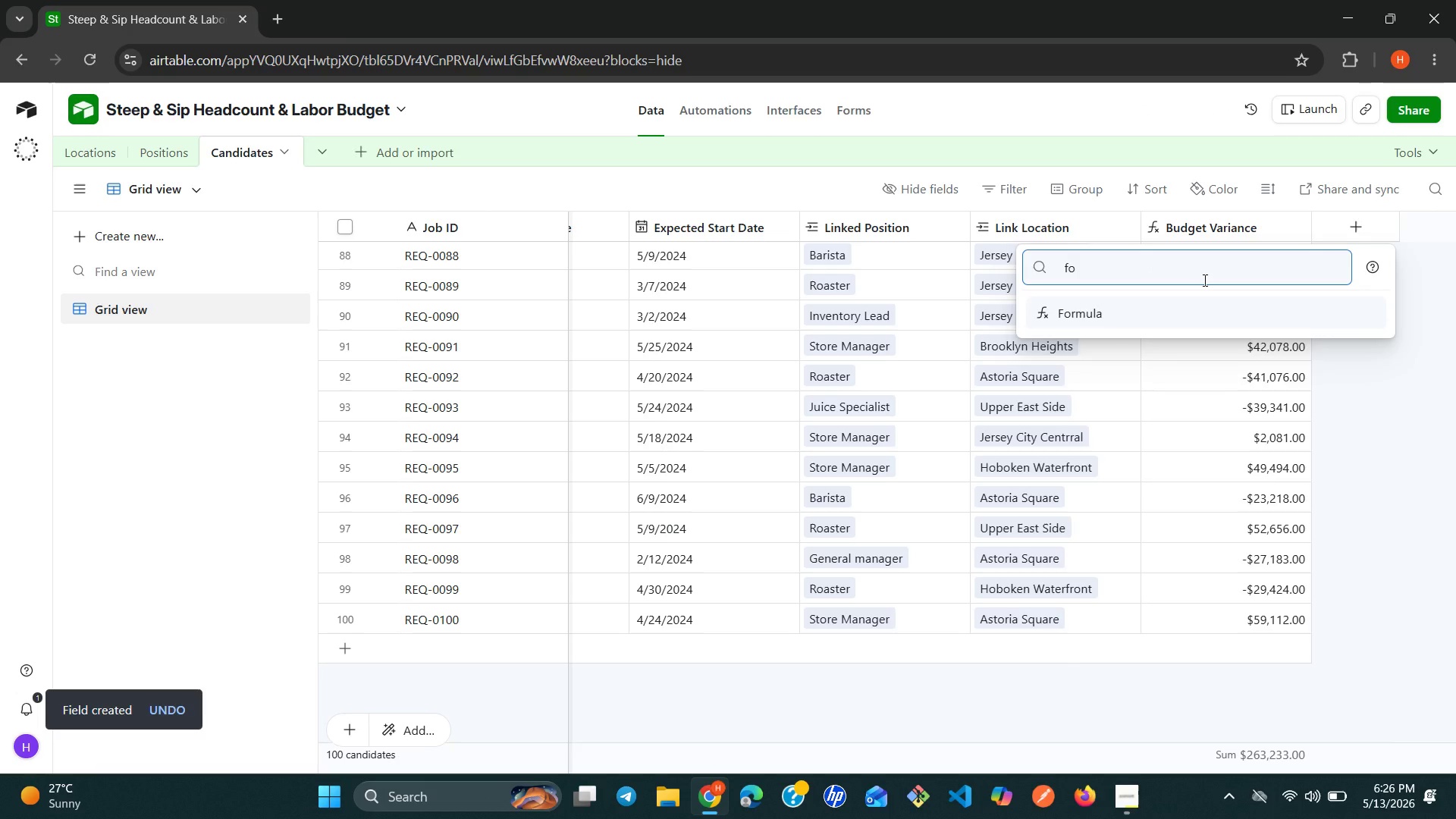 
key(Enter)
 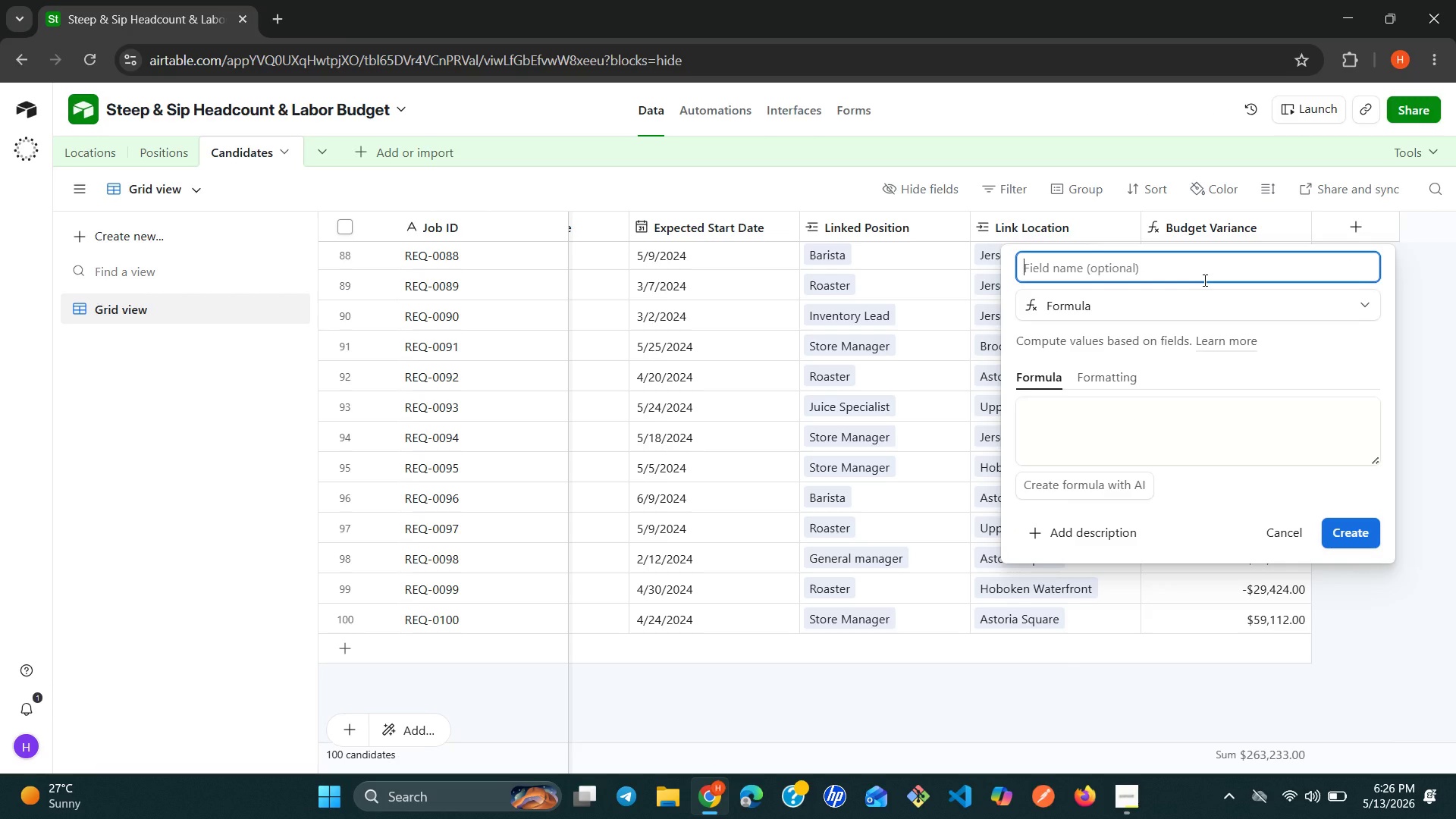 
wait(10.28)
 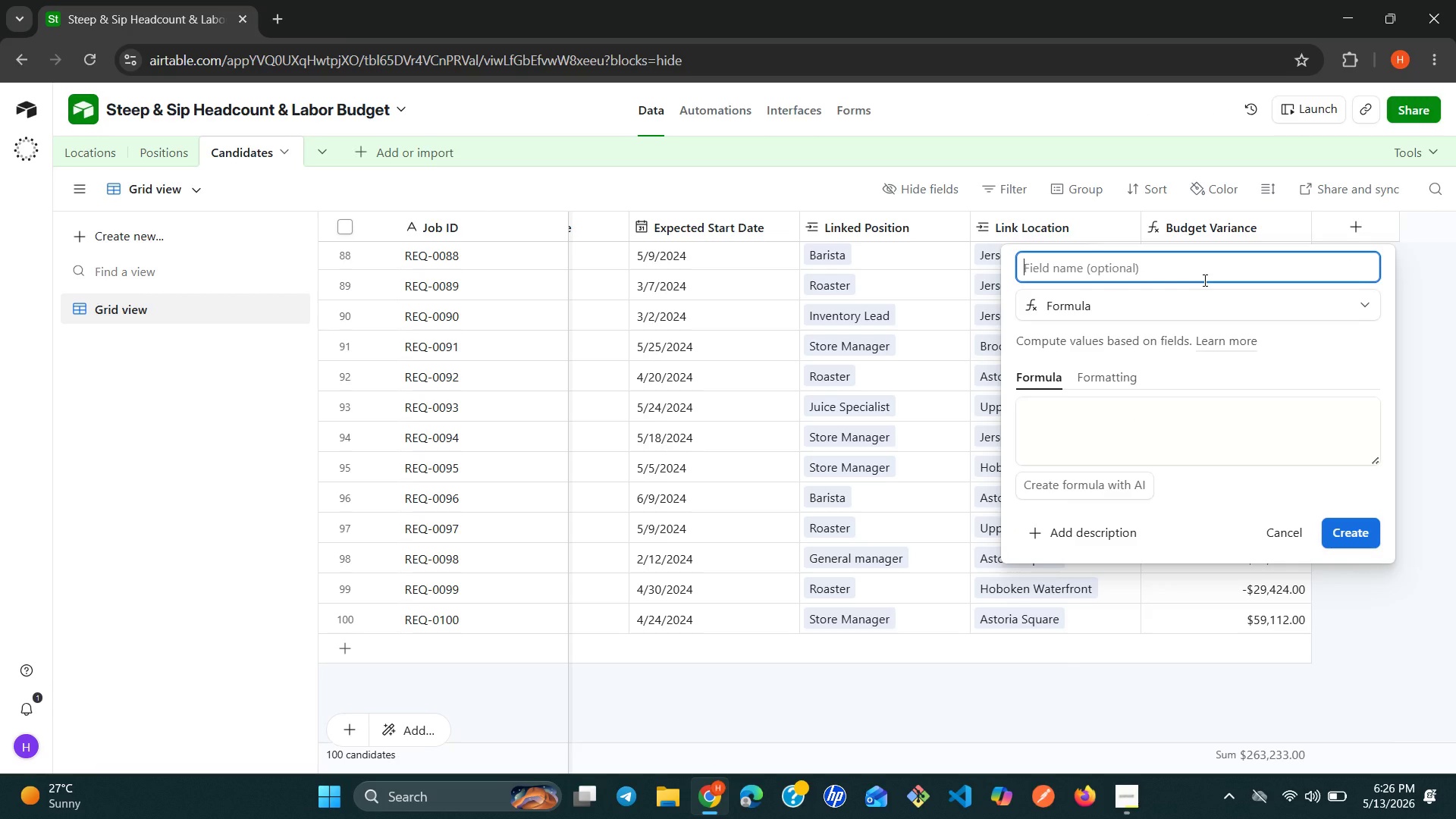 
type(Over Budget Flag)
 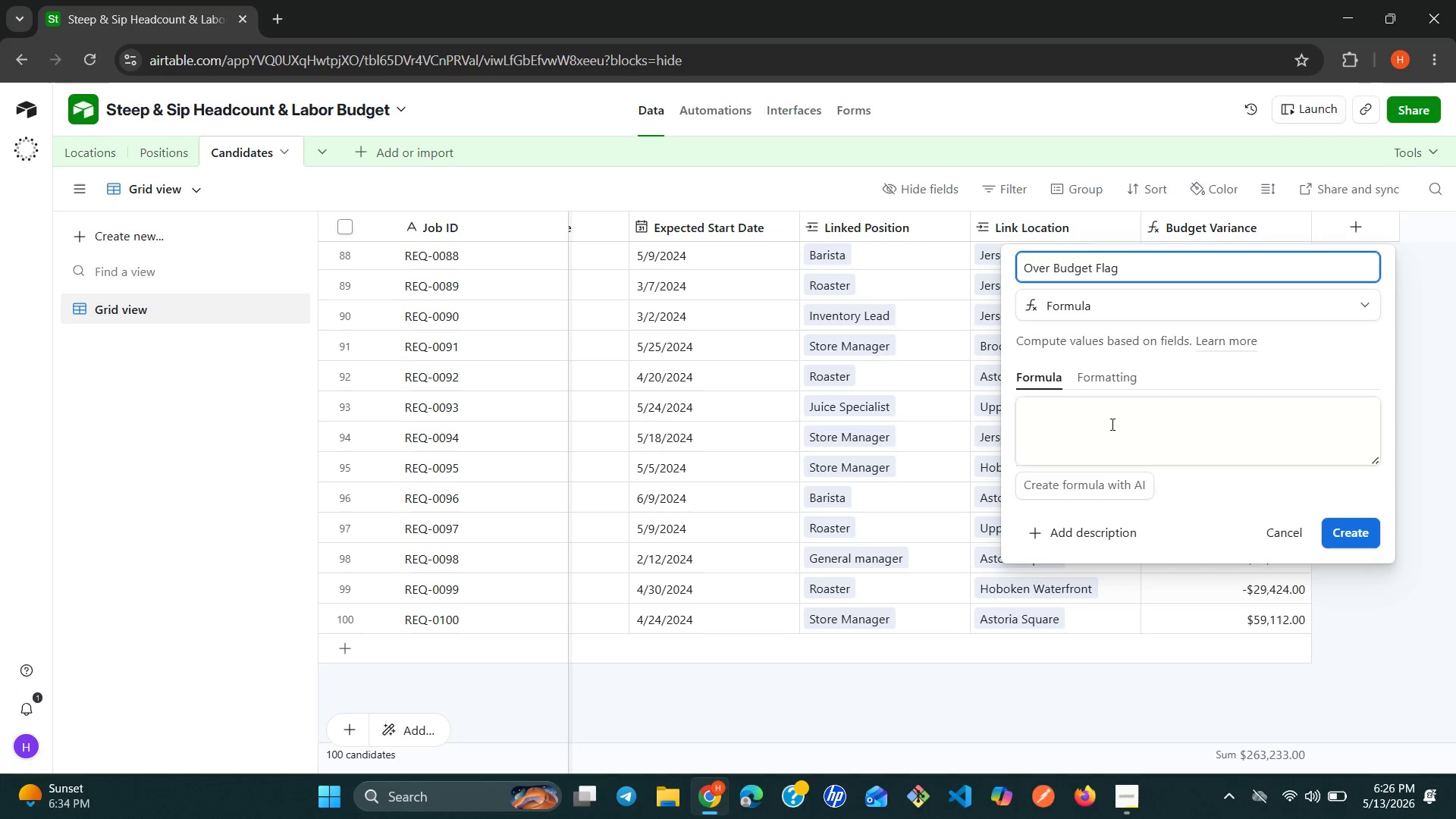 
left_click([1106, 428])
 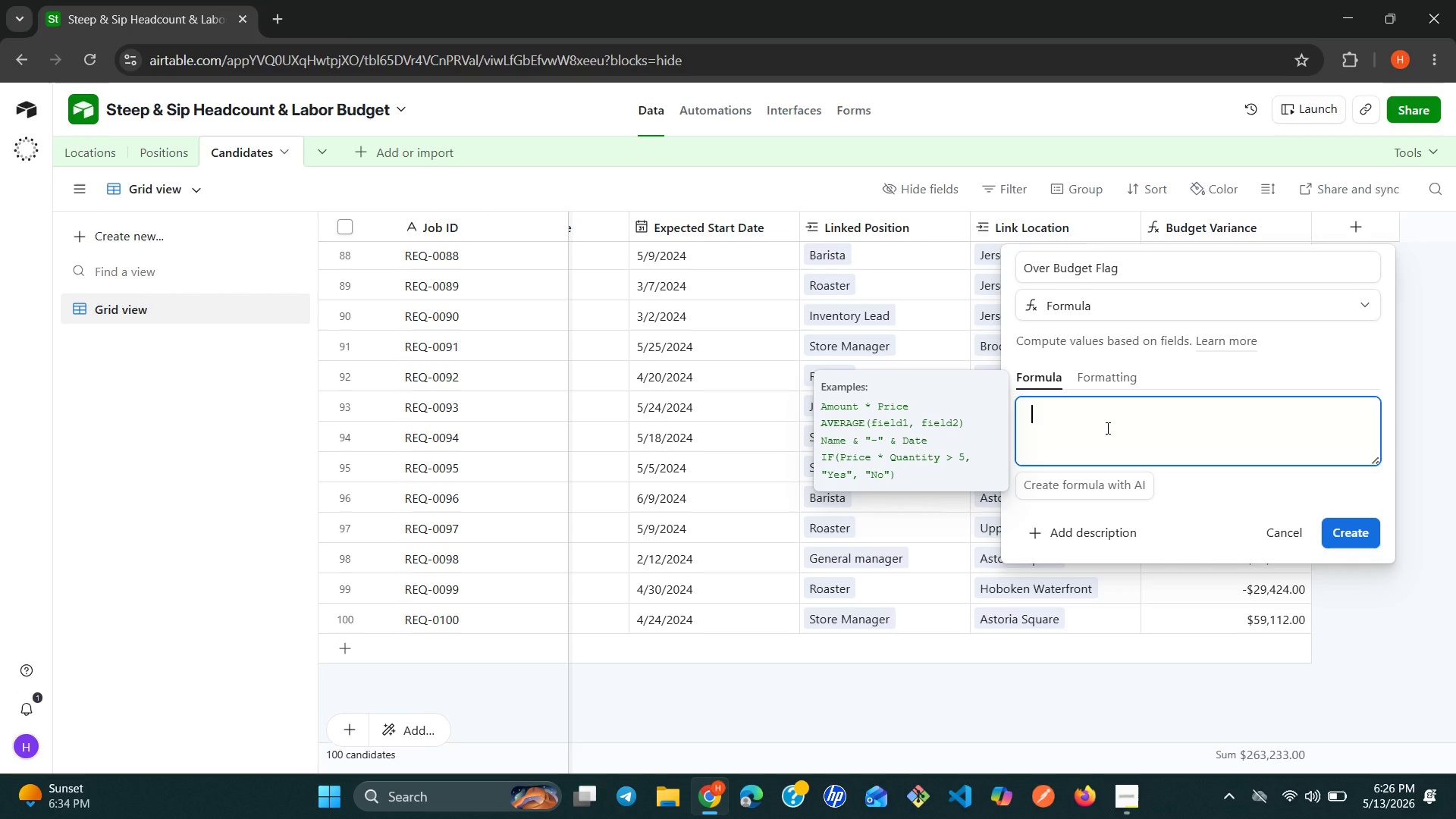 
wait(7.45)
 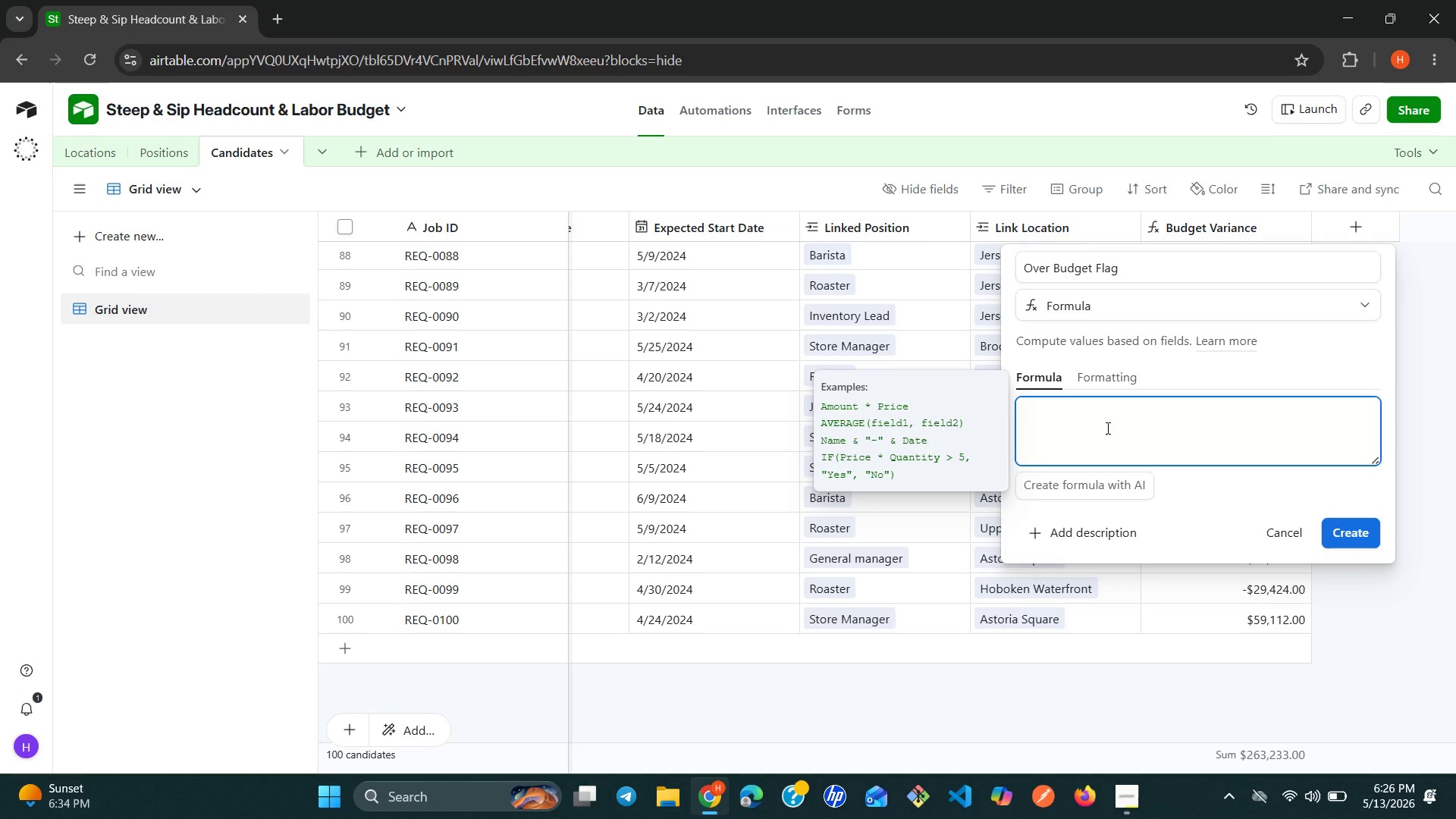 
type(IF({bud)
 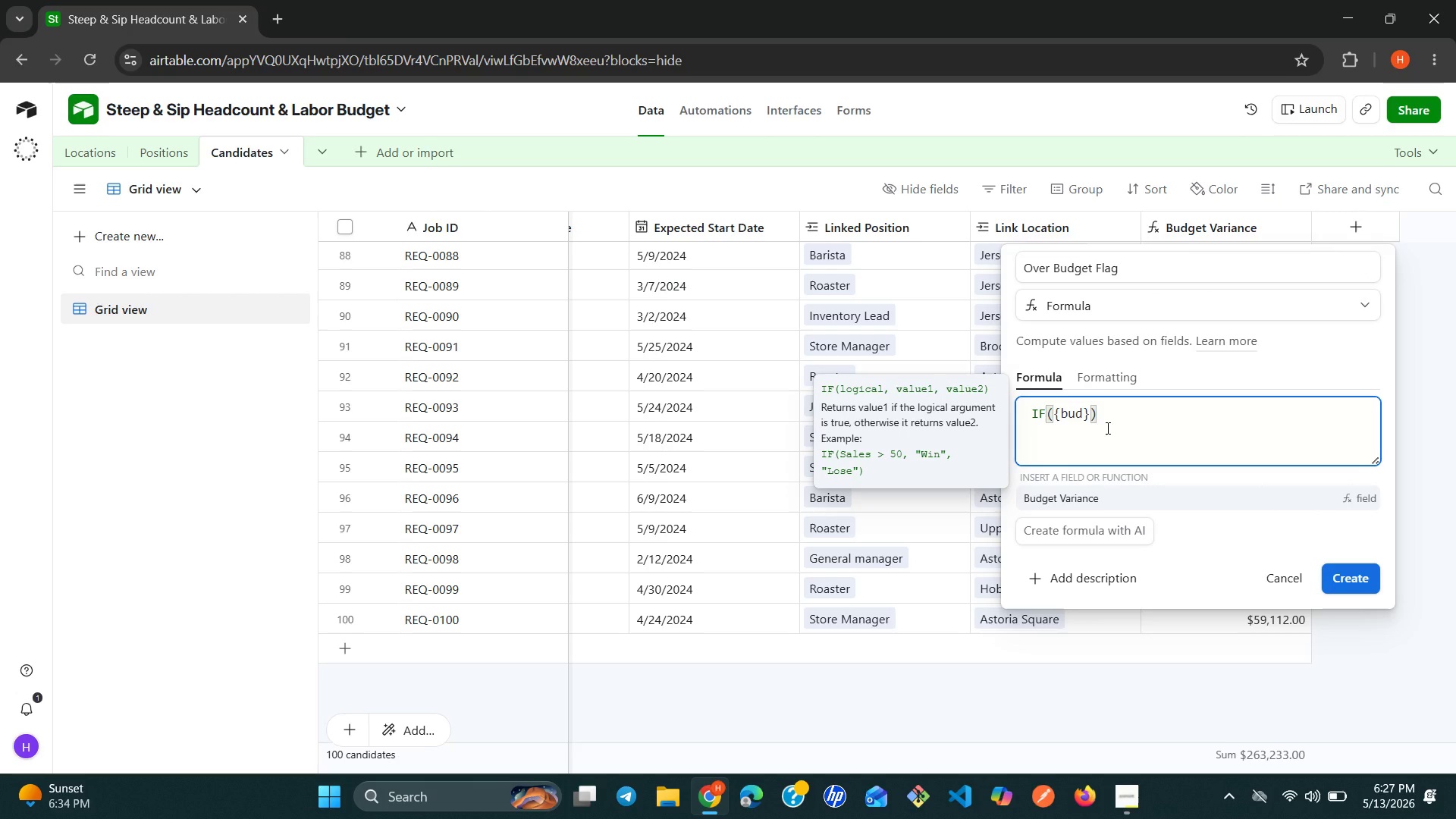 
key(Enter)
 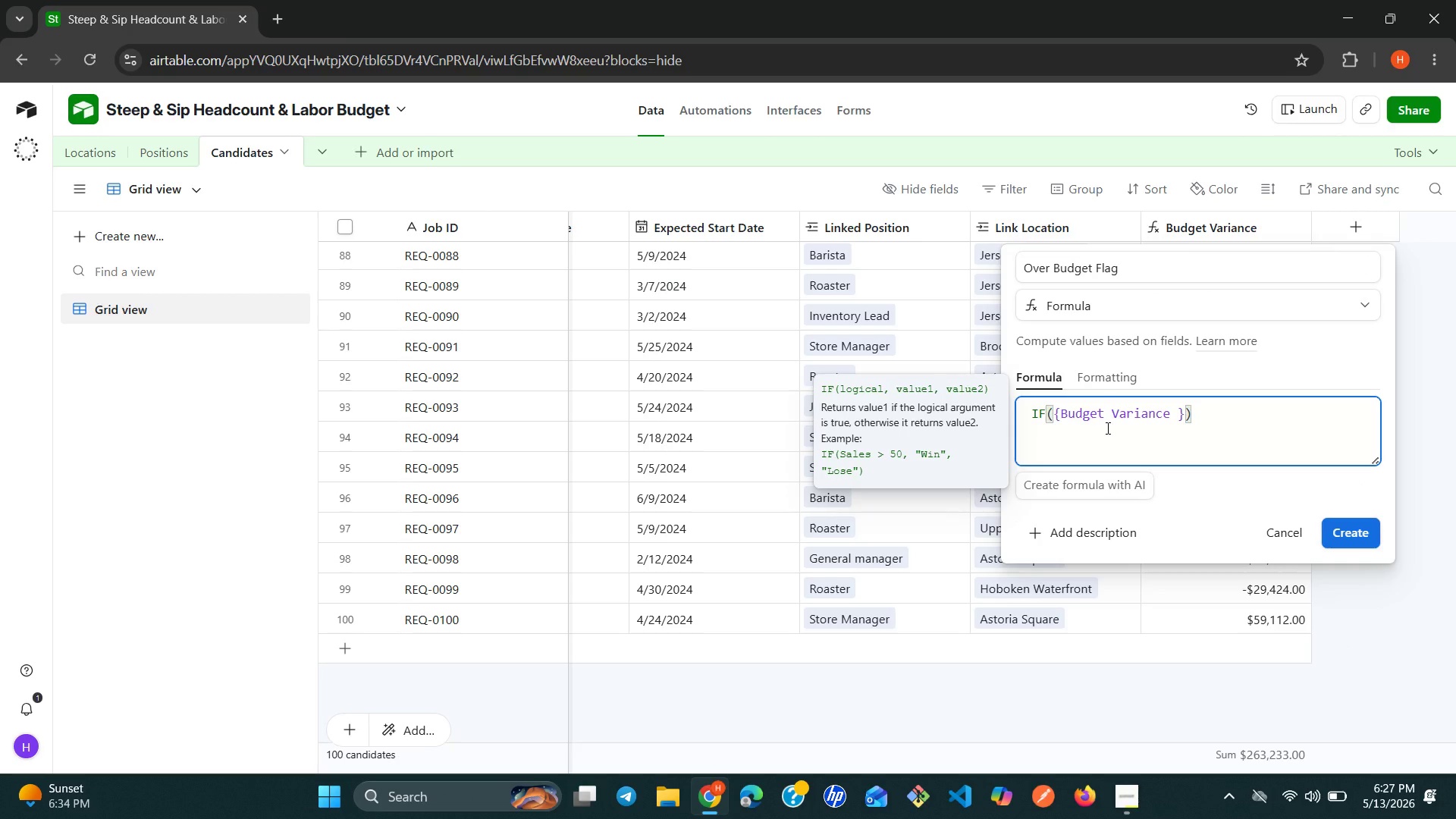 
key(Space)
 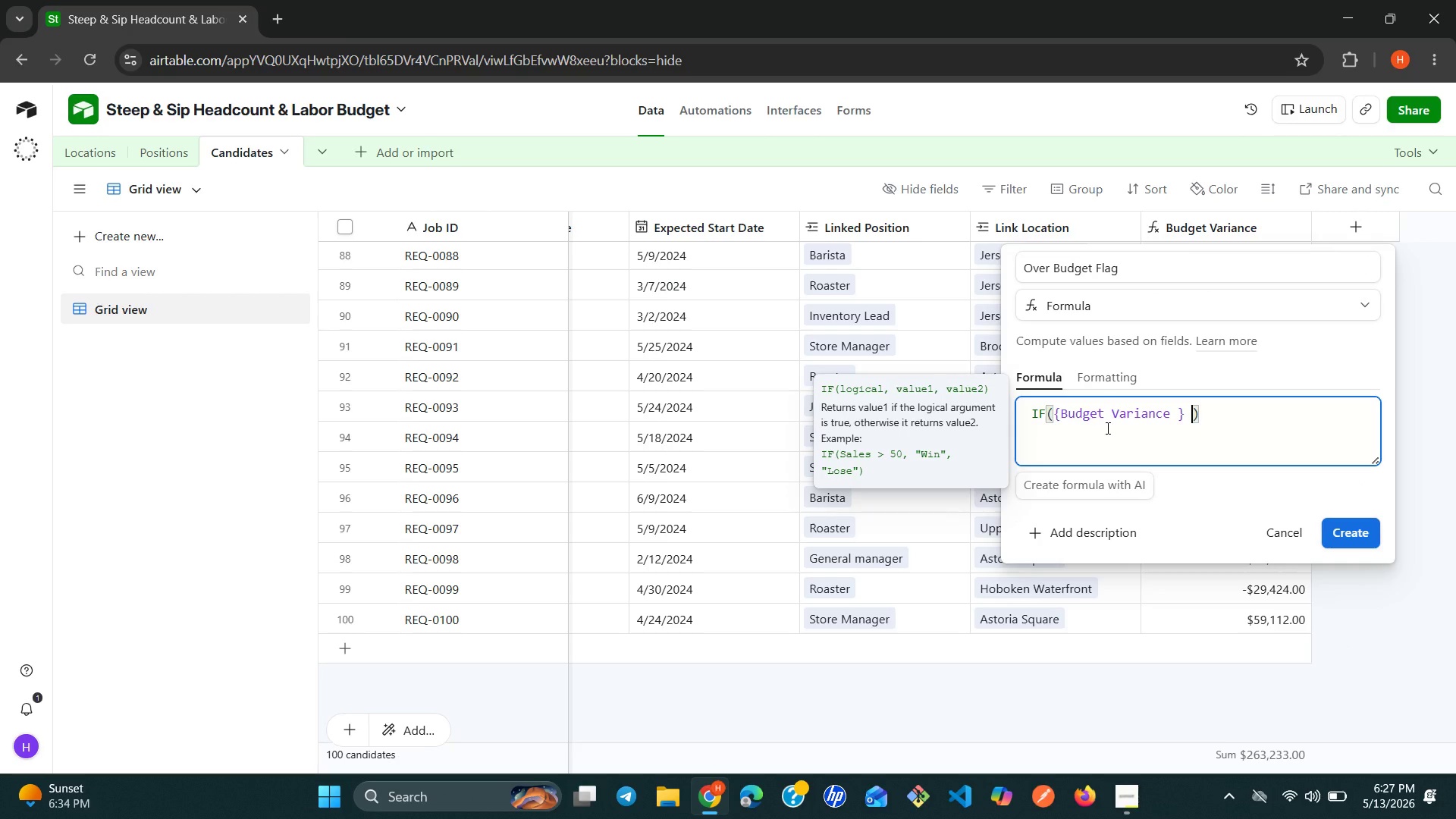 
key(Shift+Period)
 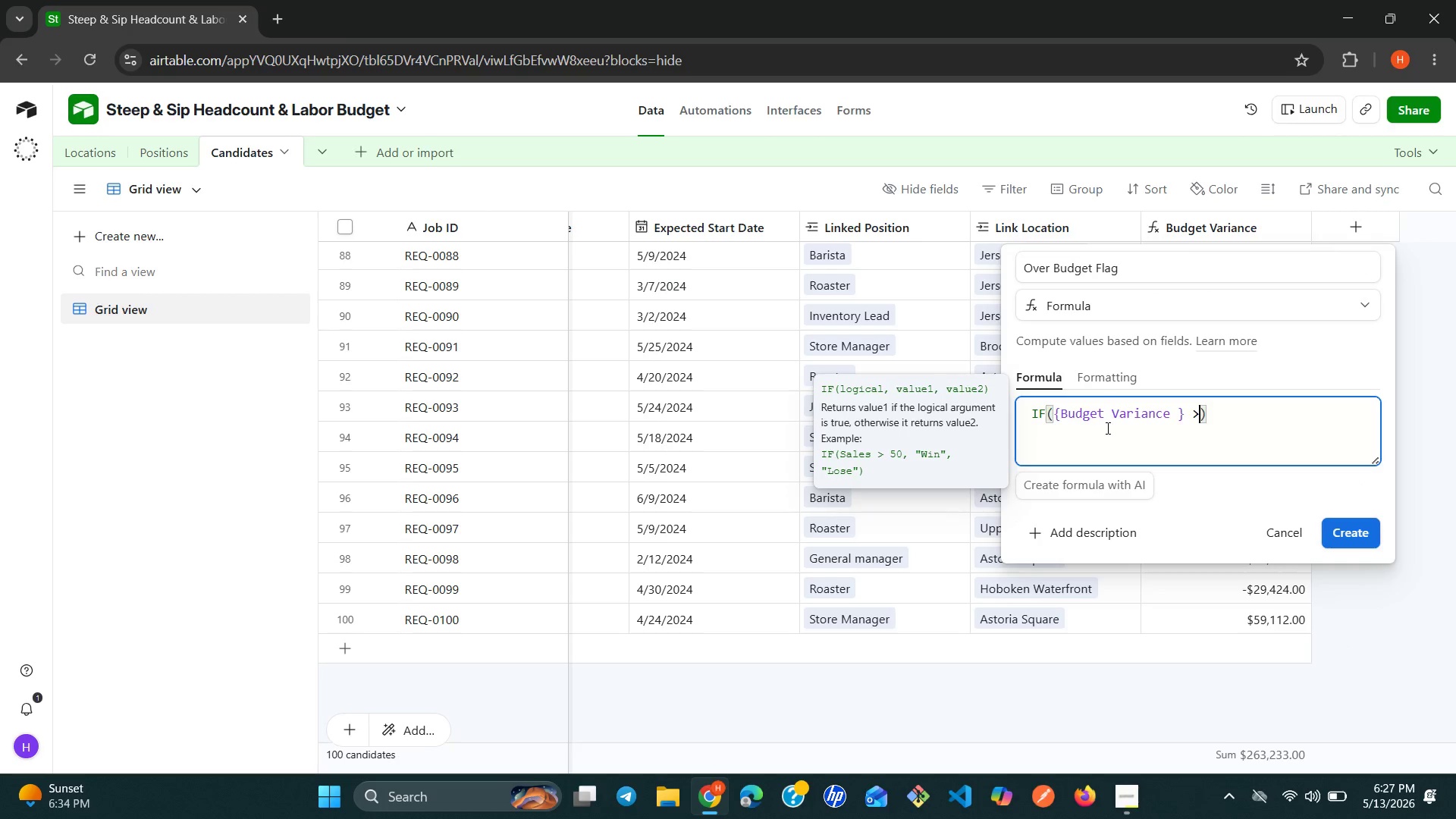 
key(Space)
 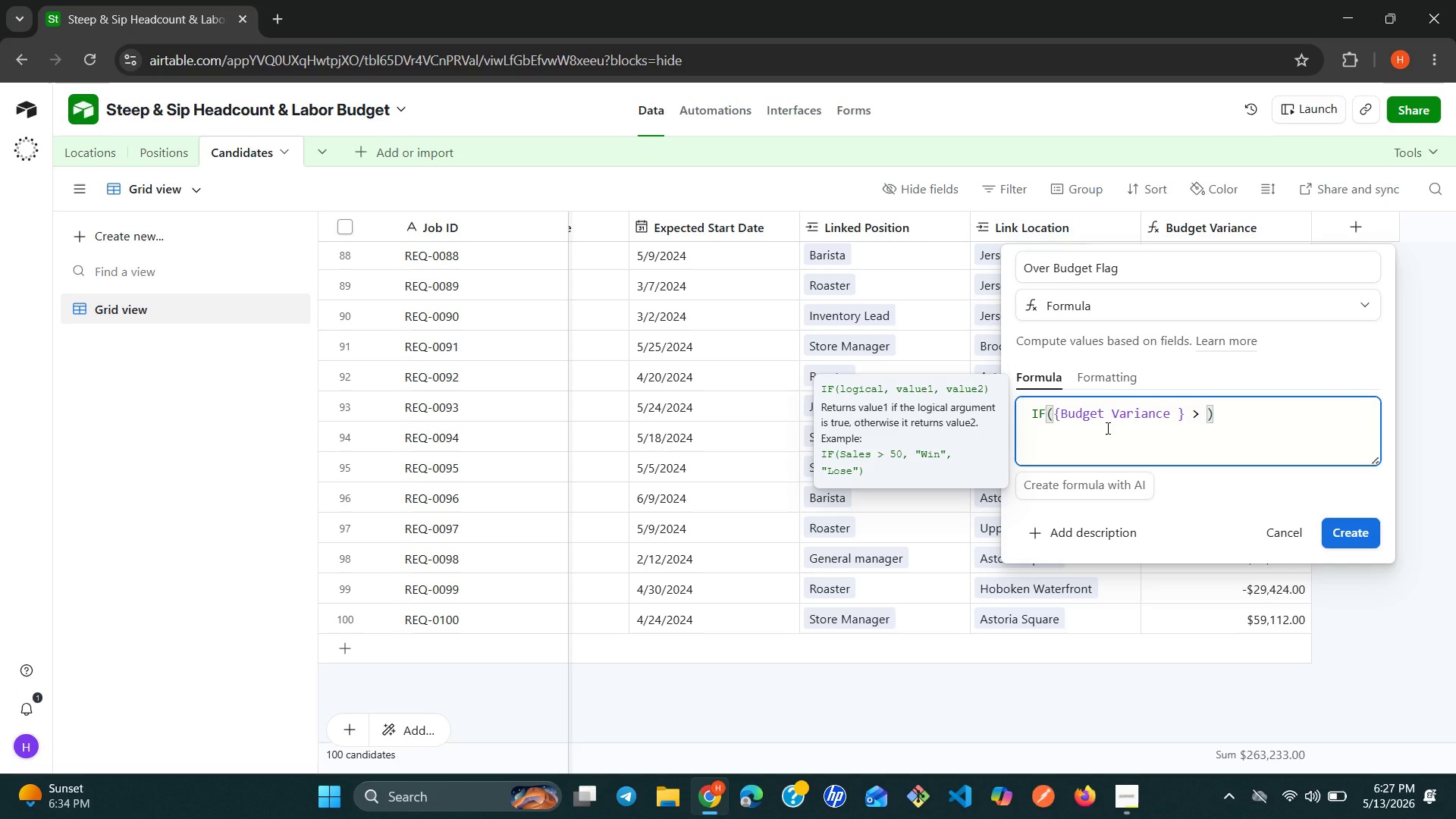 
key(0)
 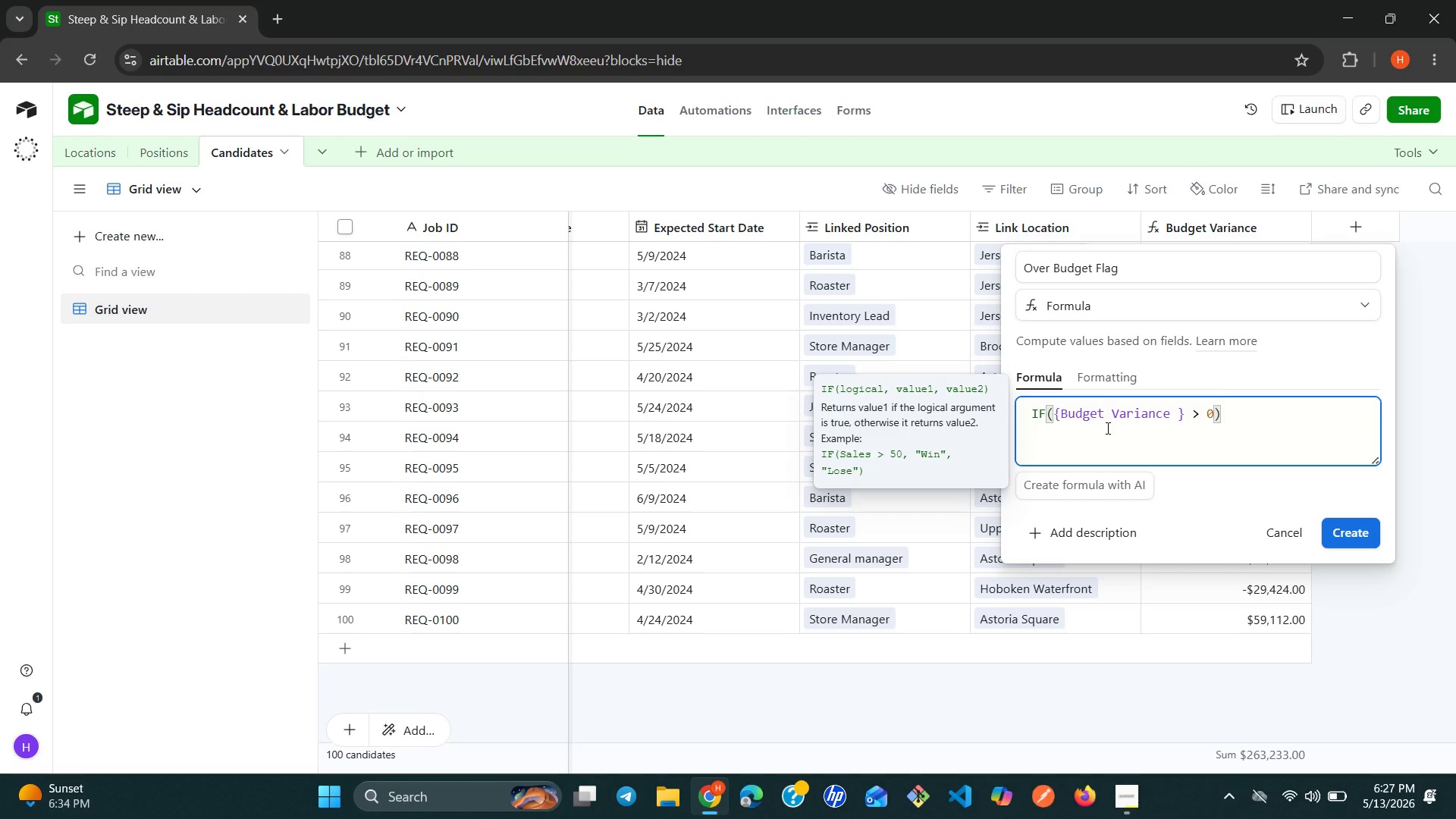 
key(Comma)
 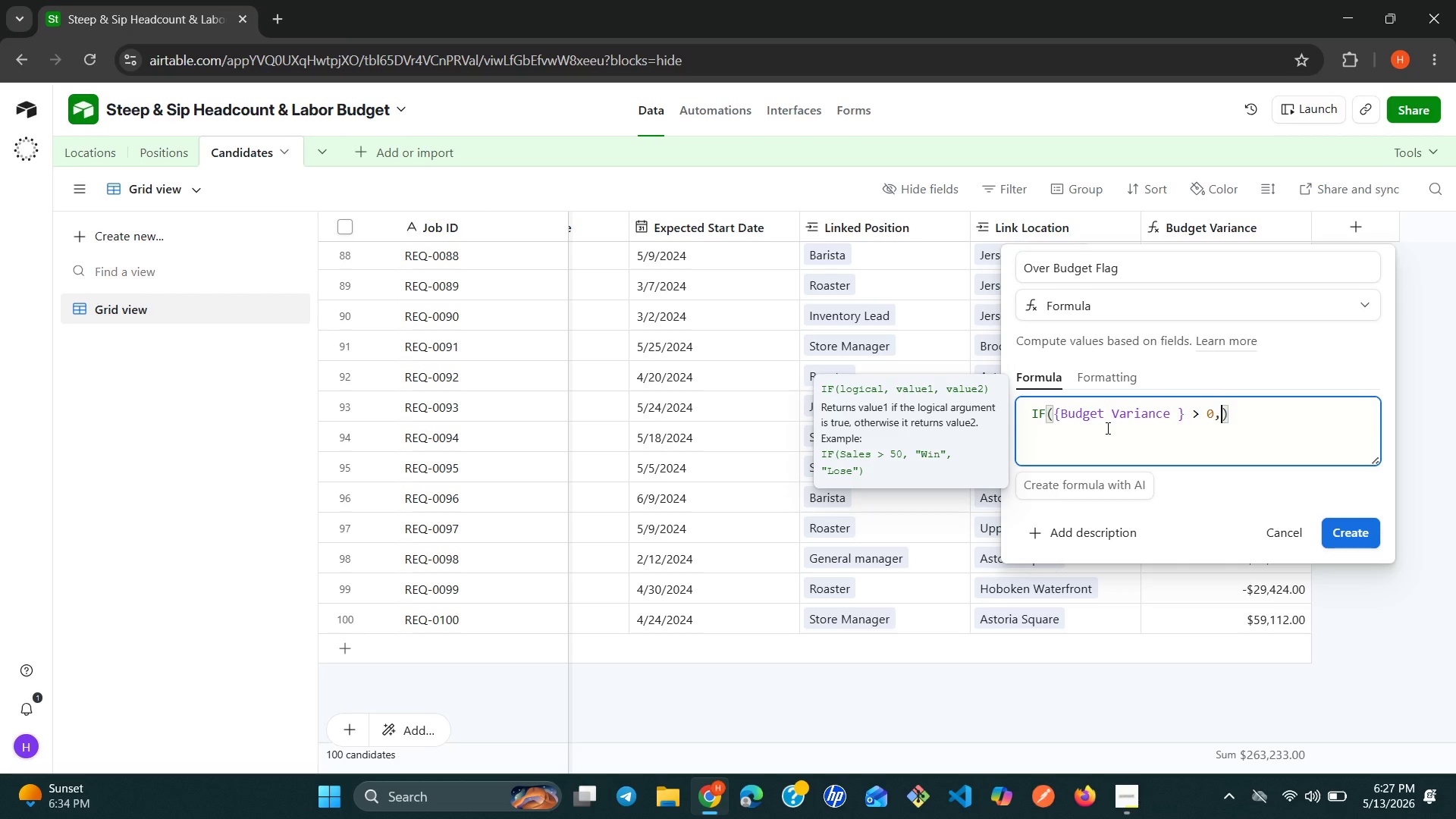 
key(Space)
 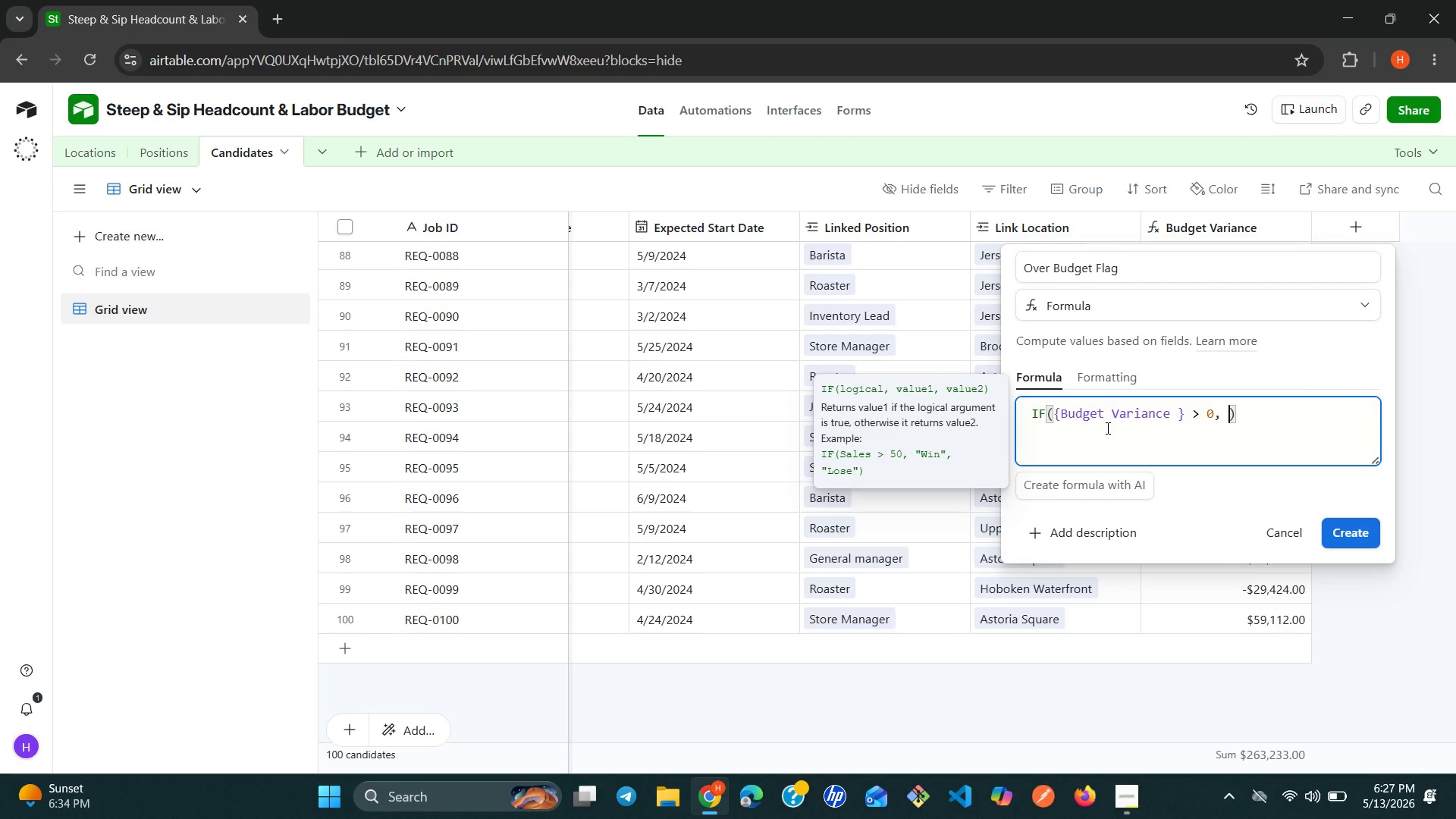 
key(Shift+Quote)
 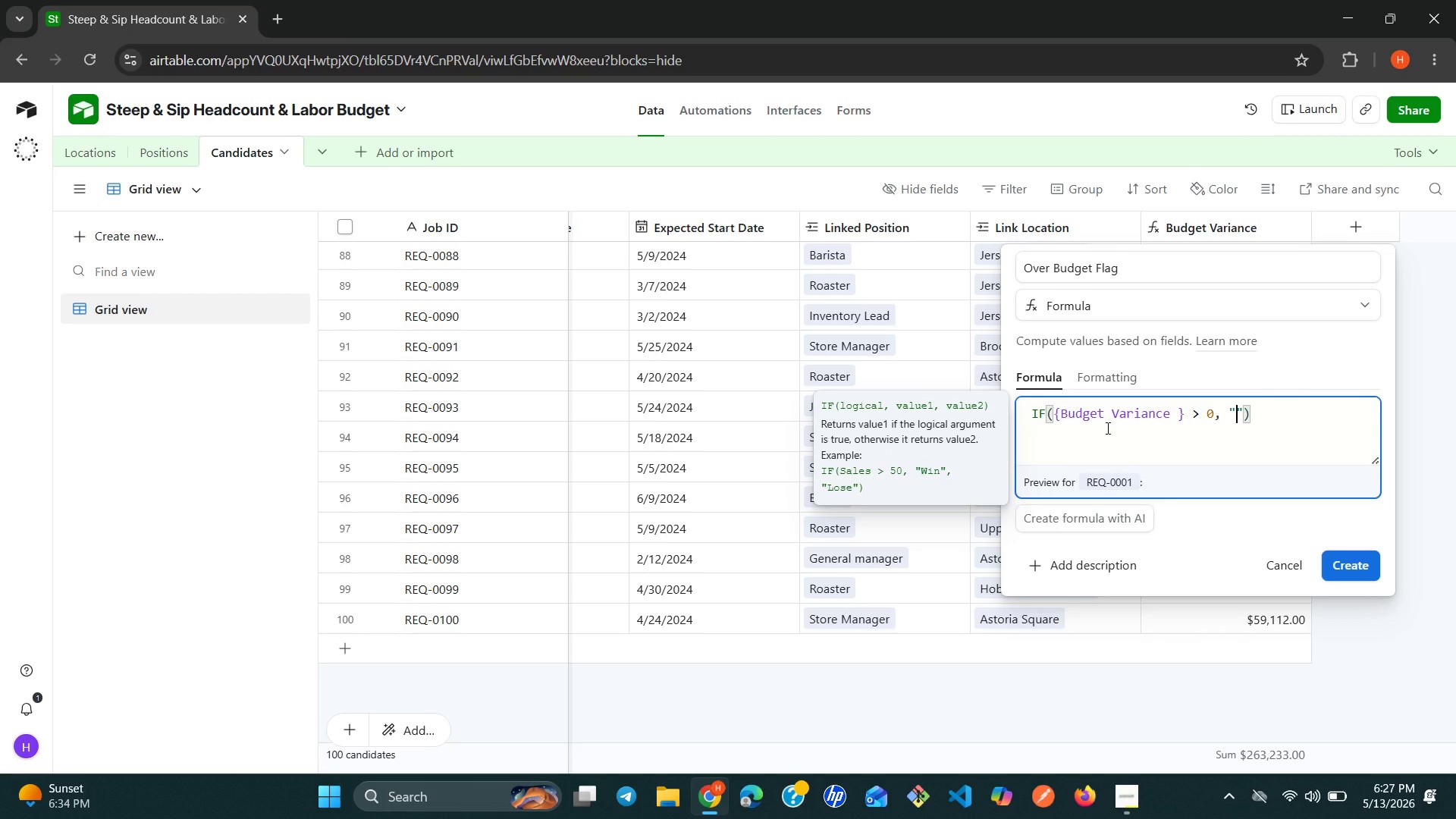 
wait(5.7)
 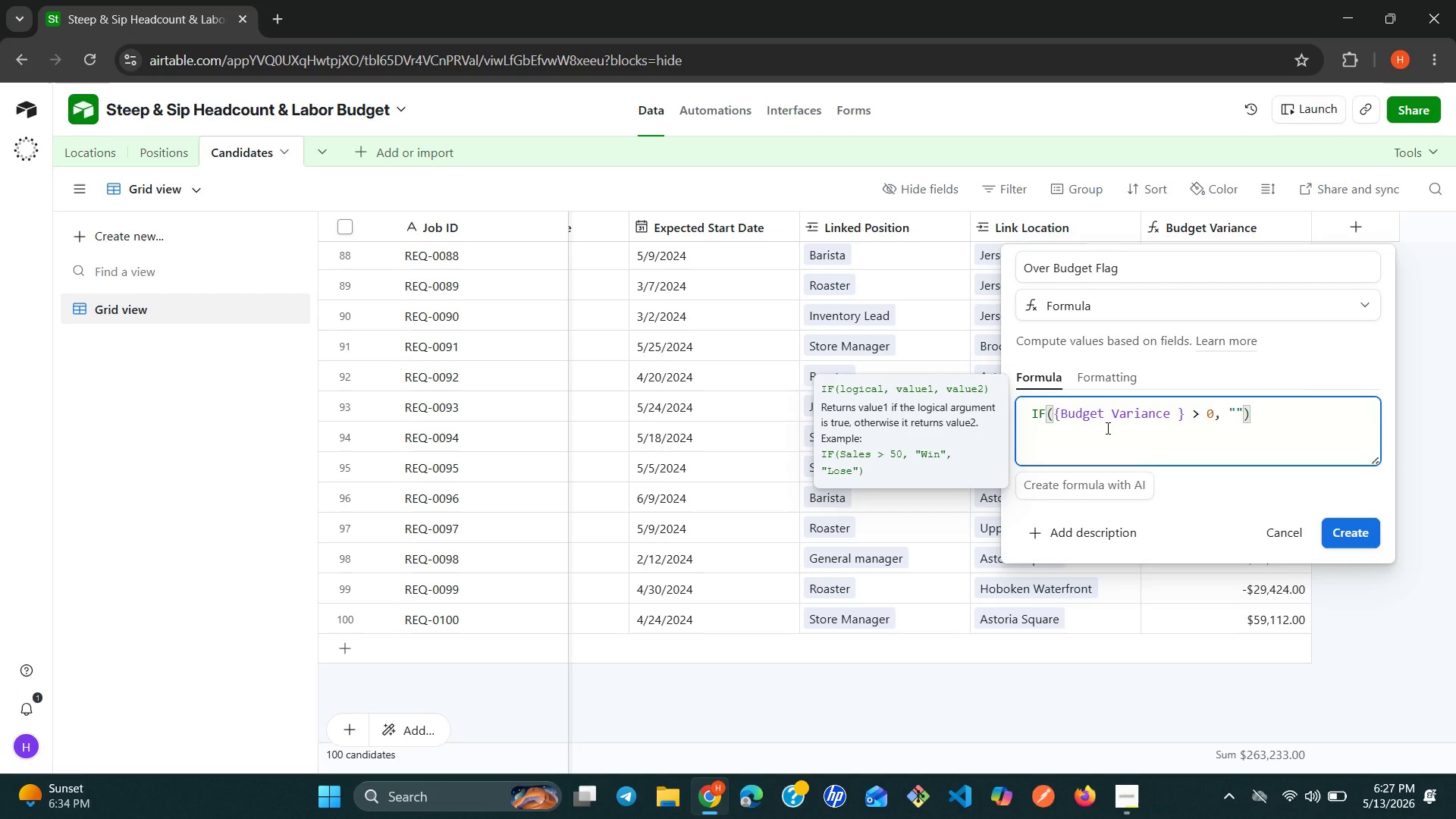 
key(Meta+MetaLeft)
 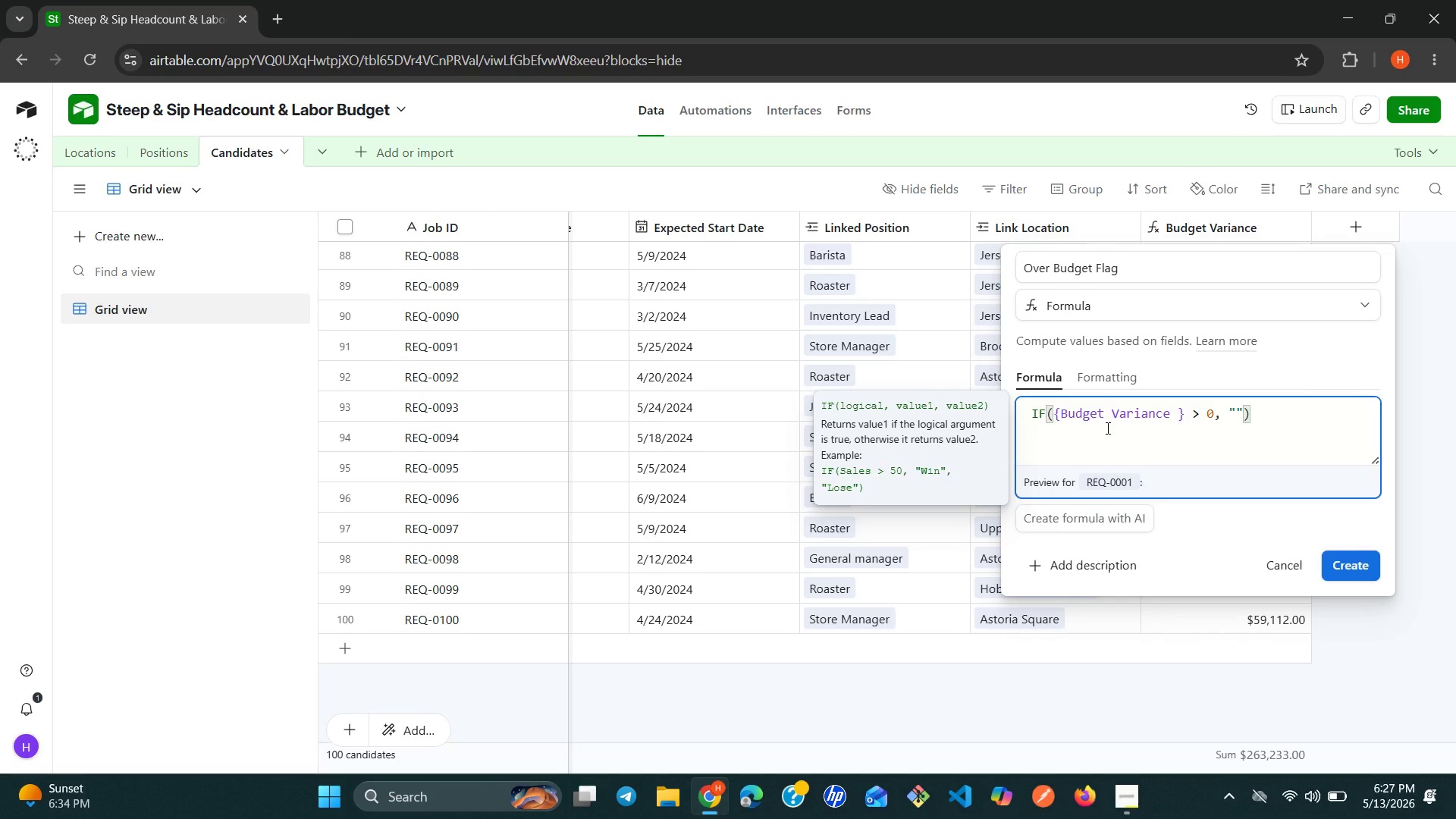 
key(Control+Meta+ControlLeft)
 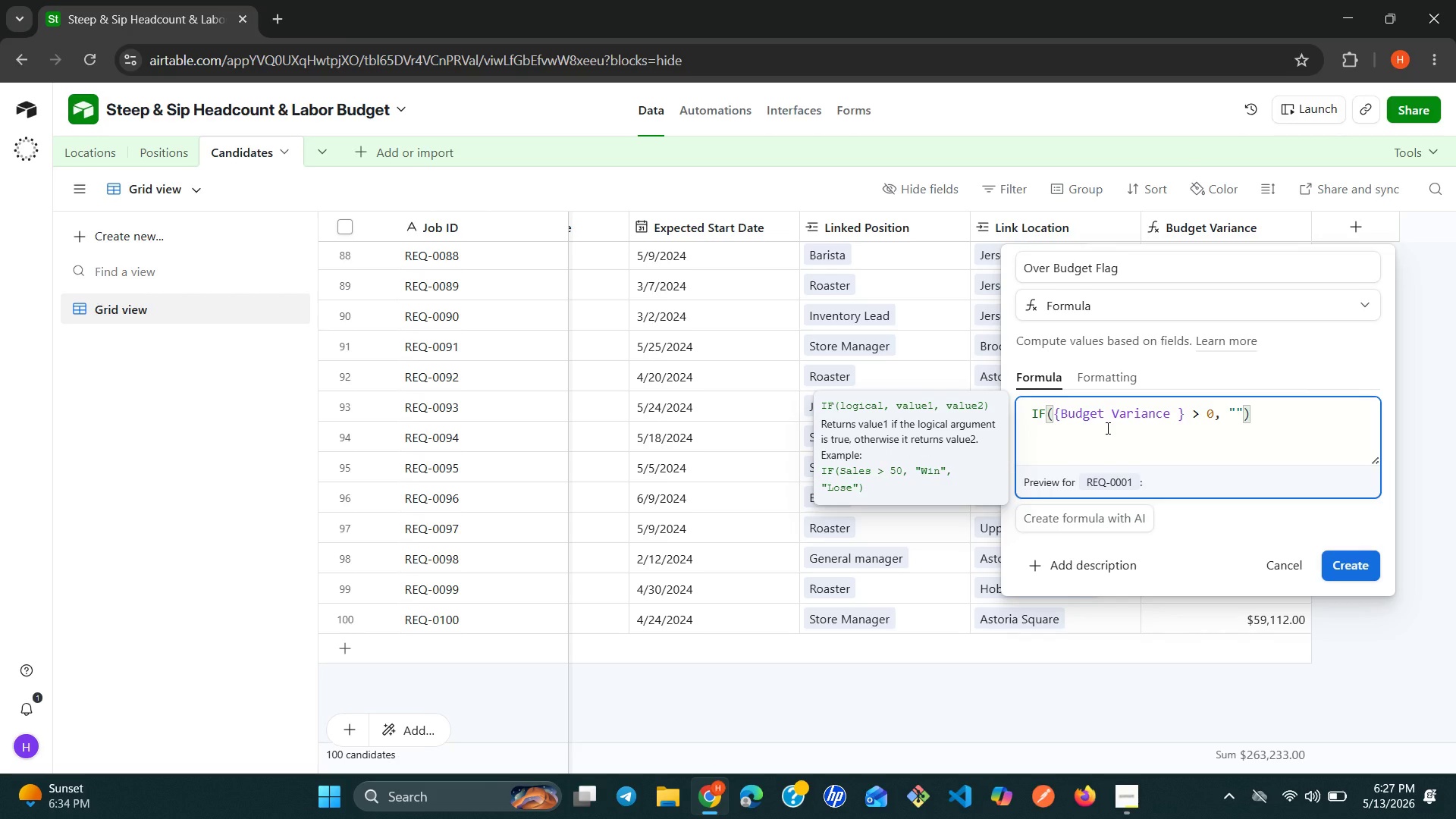 
key(Alt+Control+Meta+AltLeft)
 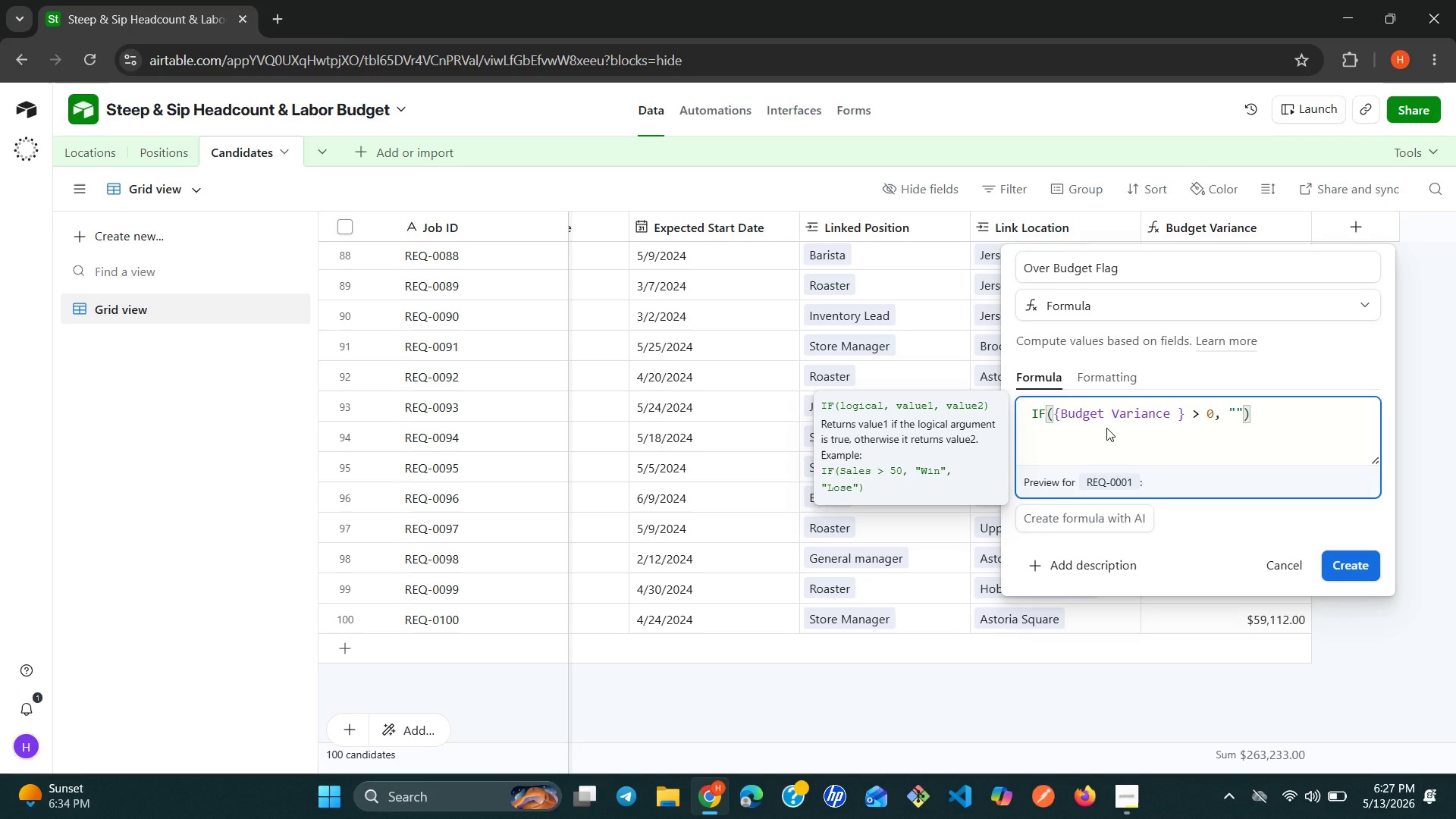 
key(Alt+Control+Meta+Shift+Space)
 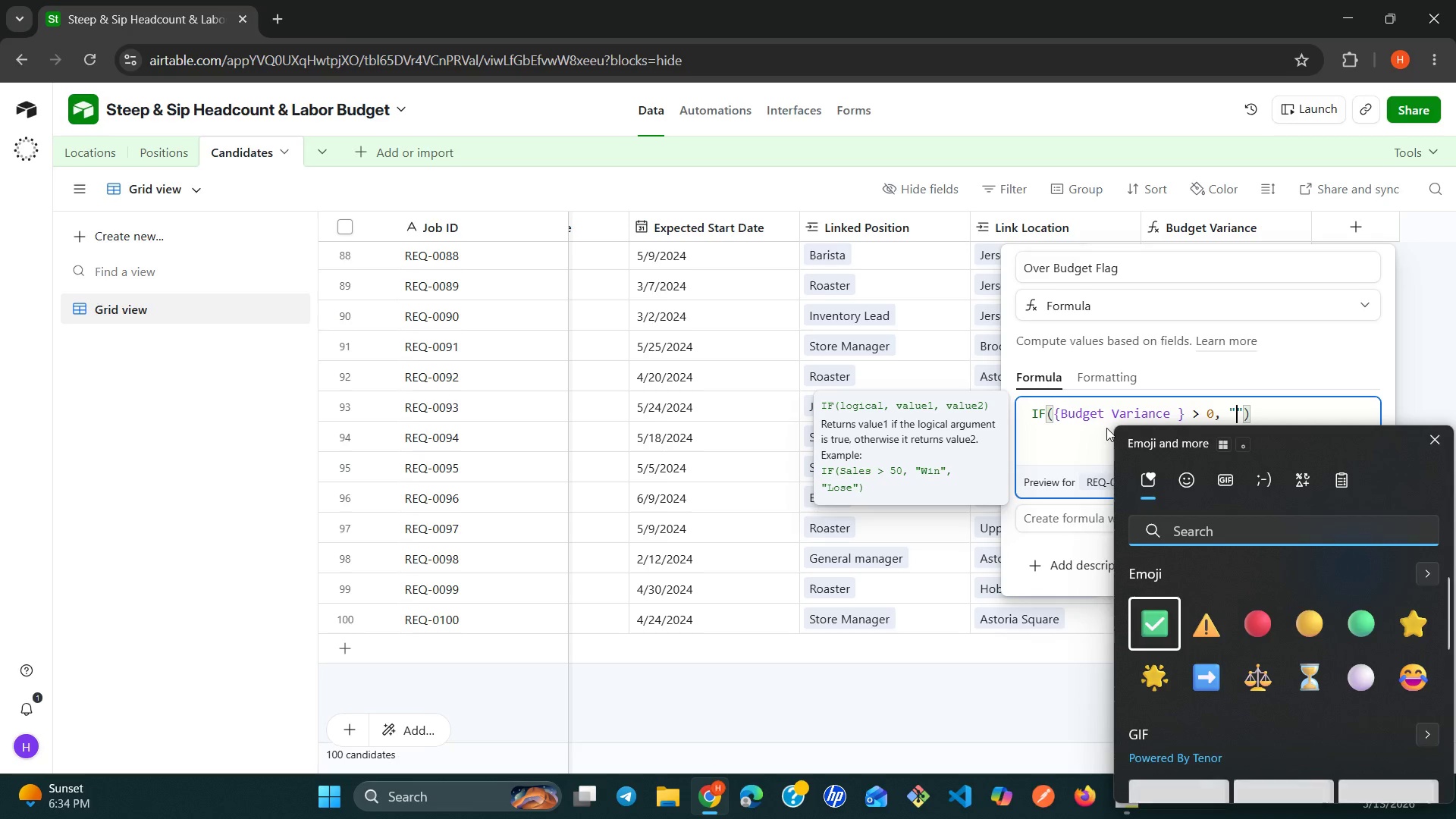 
key(Alt+Control+Meta+Shift+ShiftLeft)
 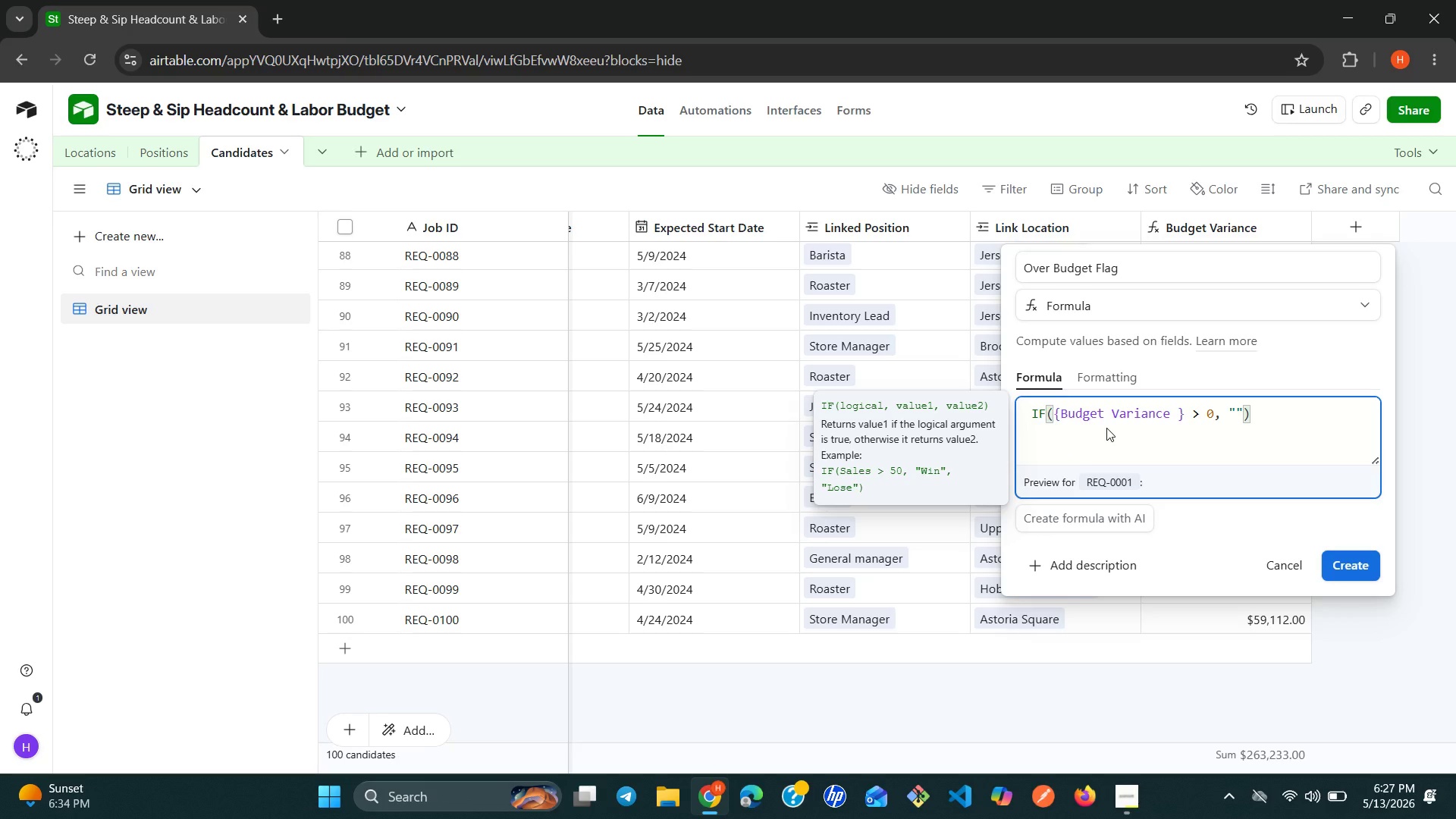 
key(ArrowRight)
 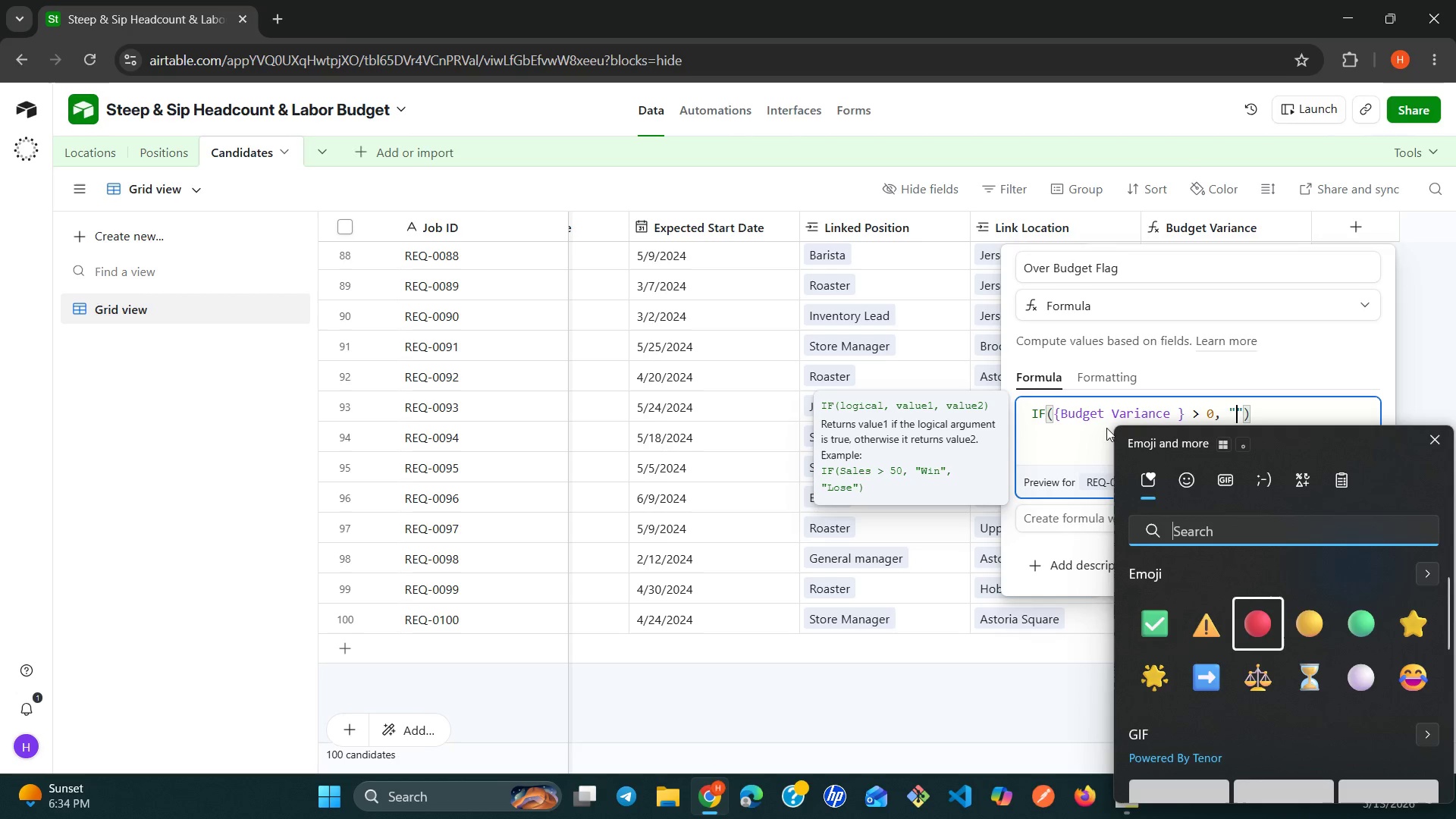 
key(ArrowRight)
 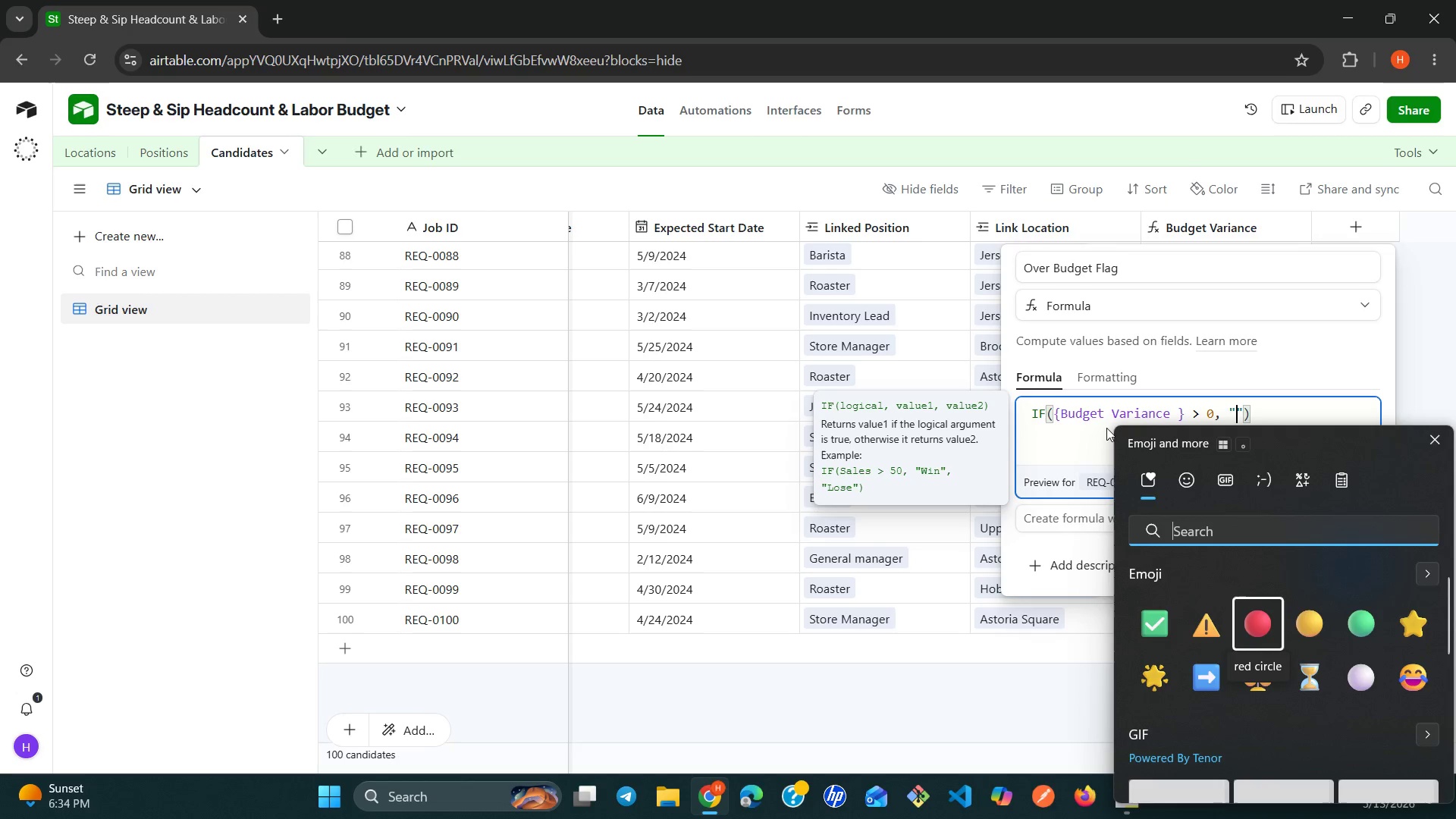 
key(Enter)
 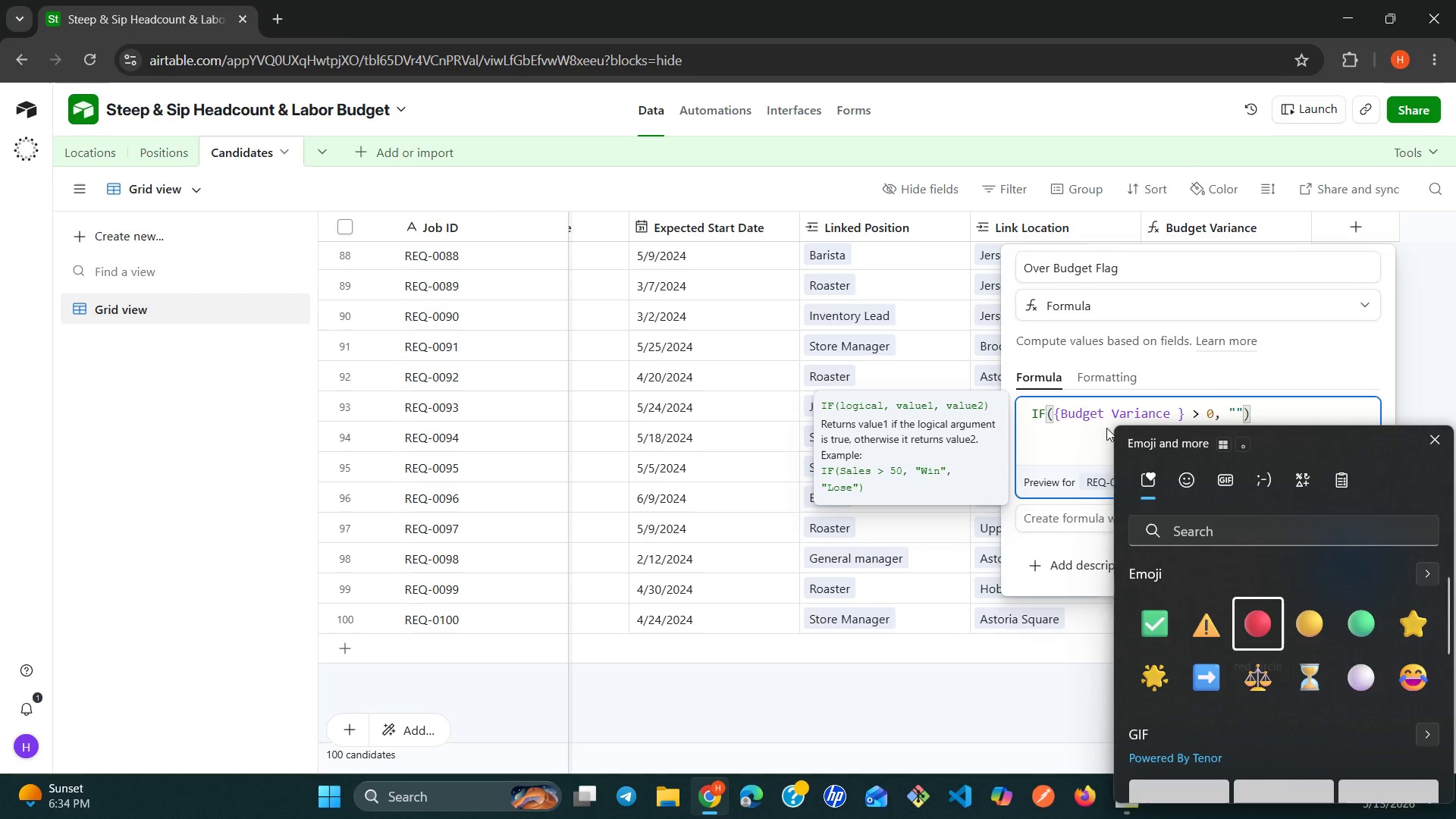 
key(Space)
 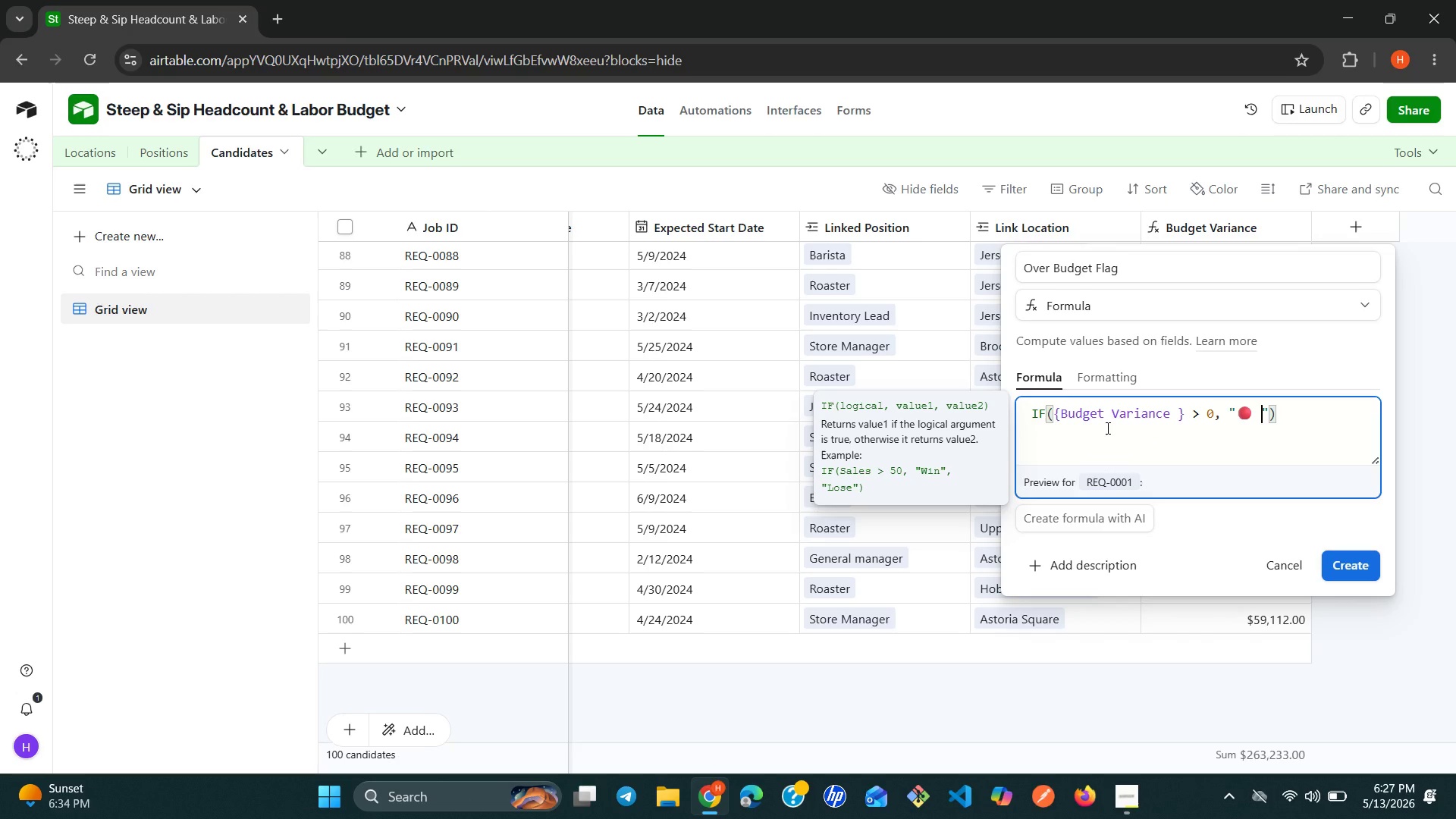 
type(Over Budget)
 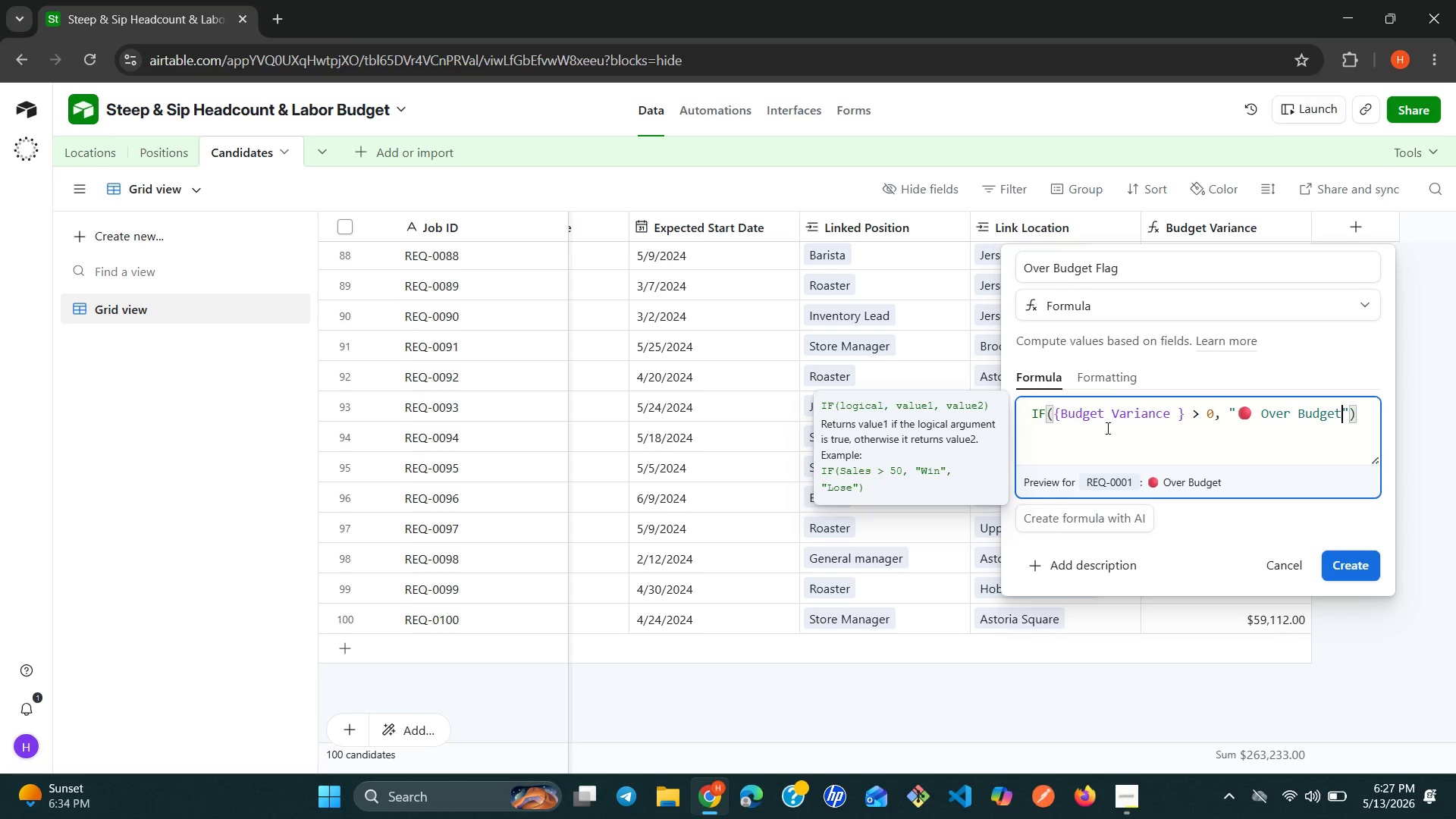 
key(ArrowRight)
 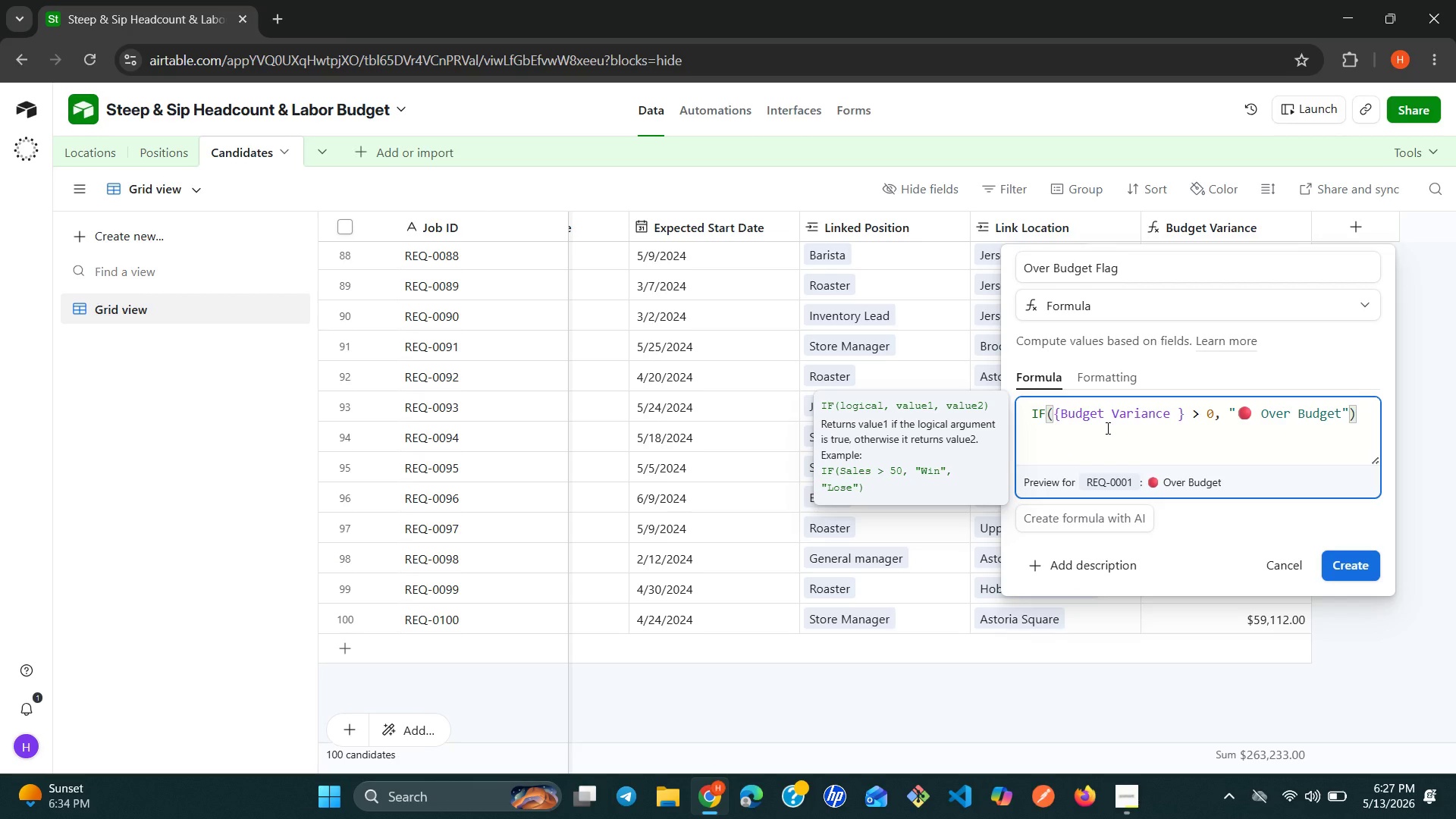 
key(Comma)
 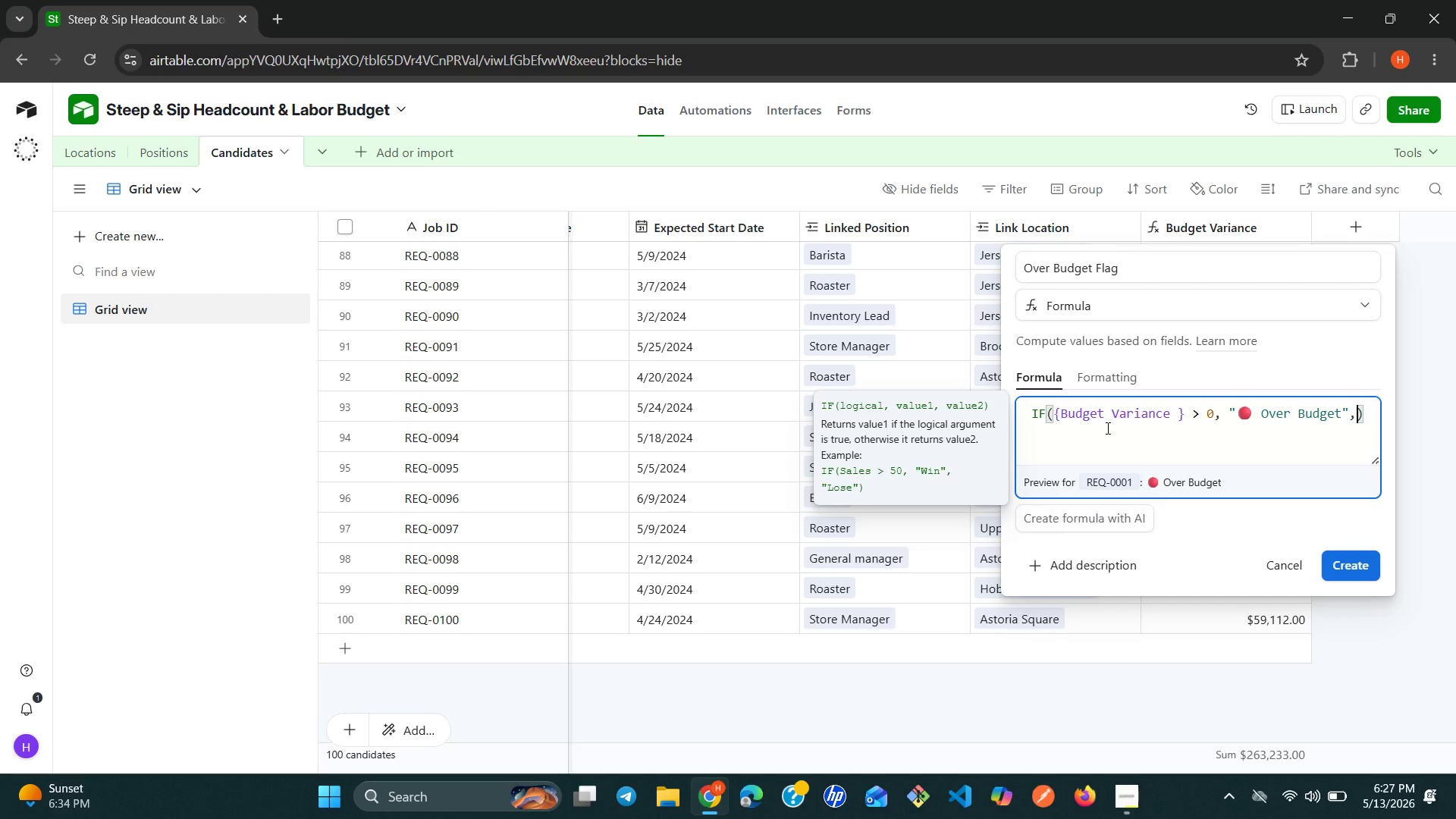 
key(Enter)
 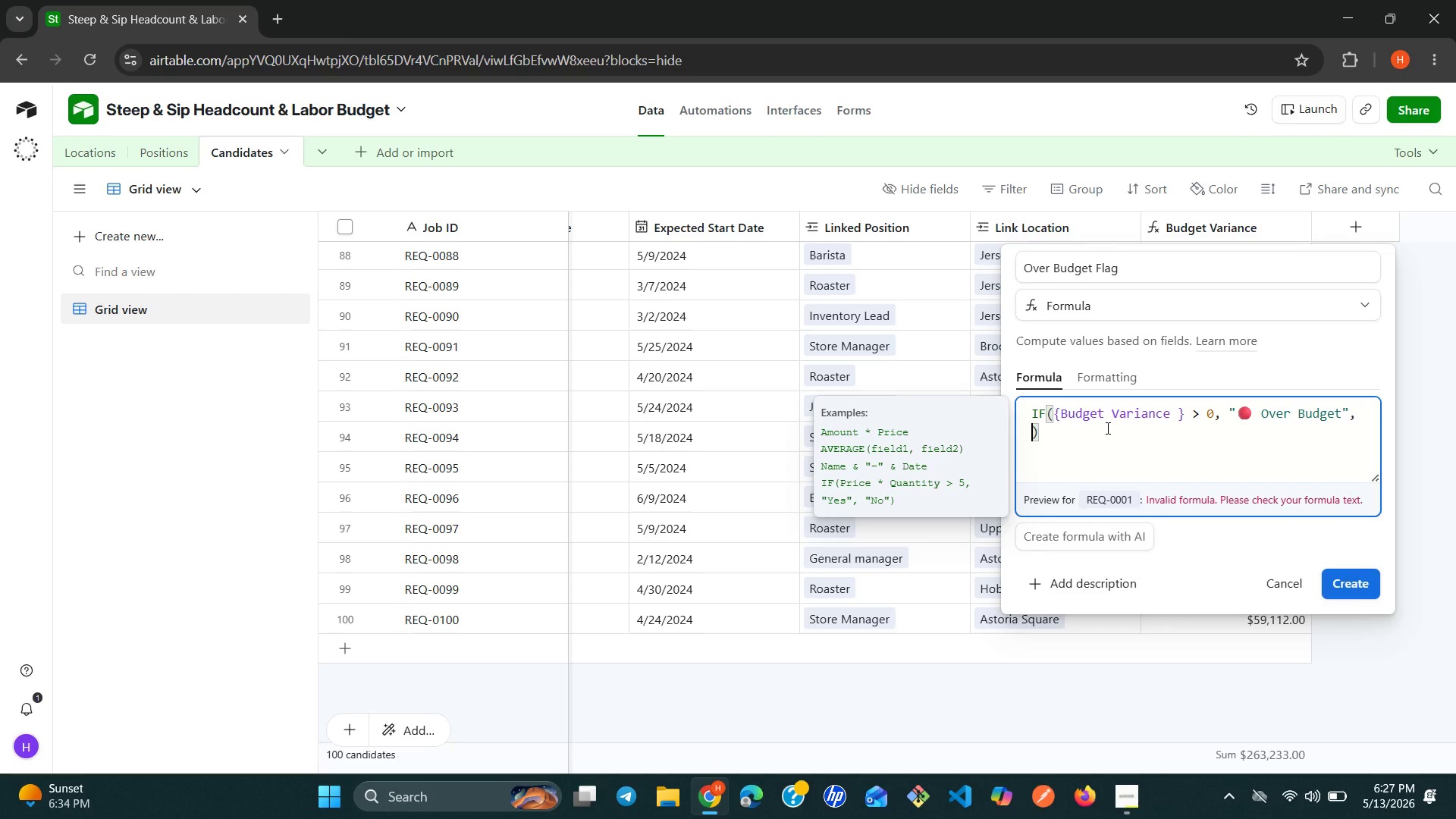 
wait(6.25)
 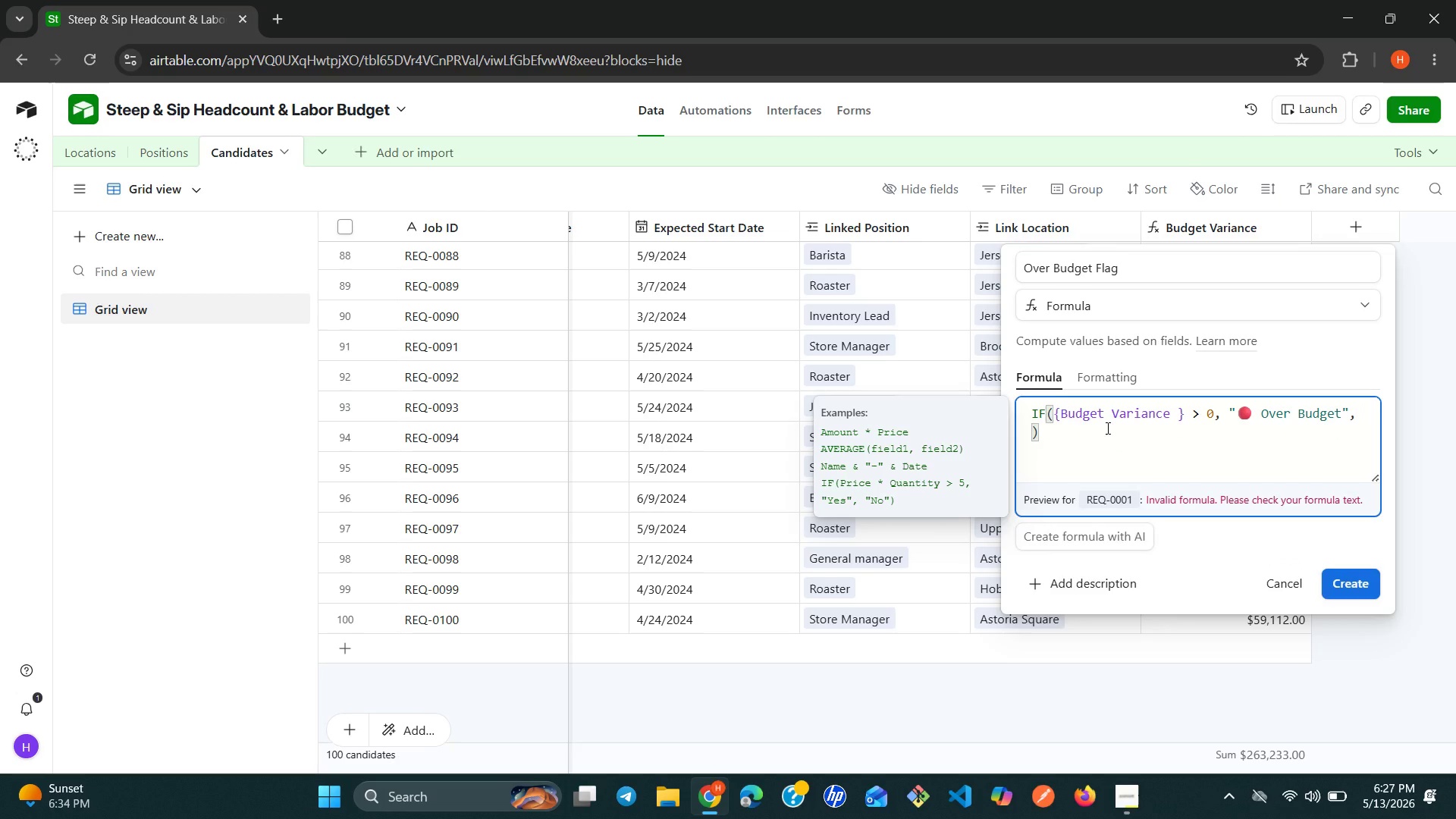 
type(IF()
 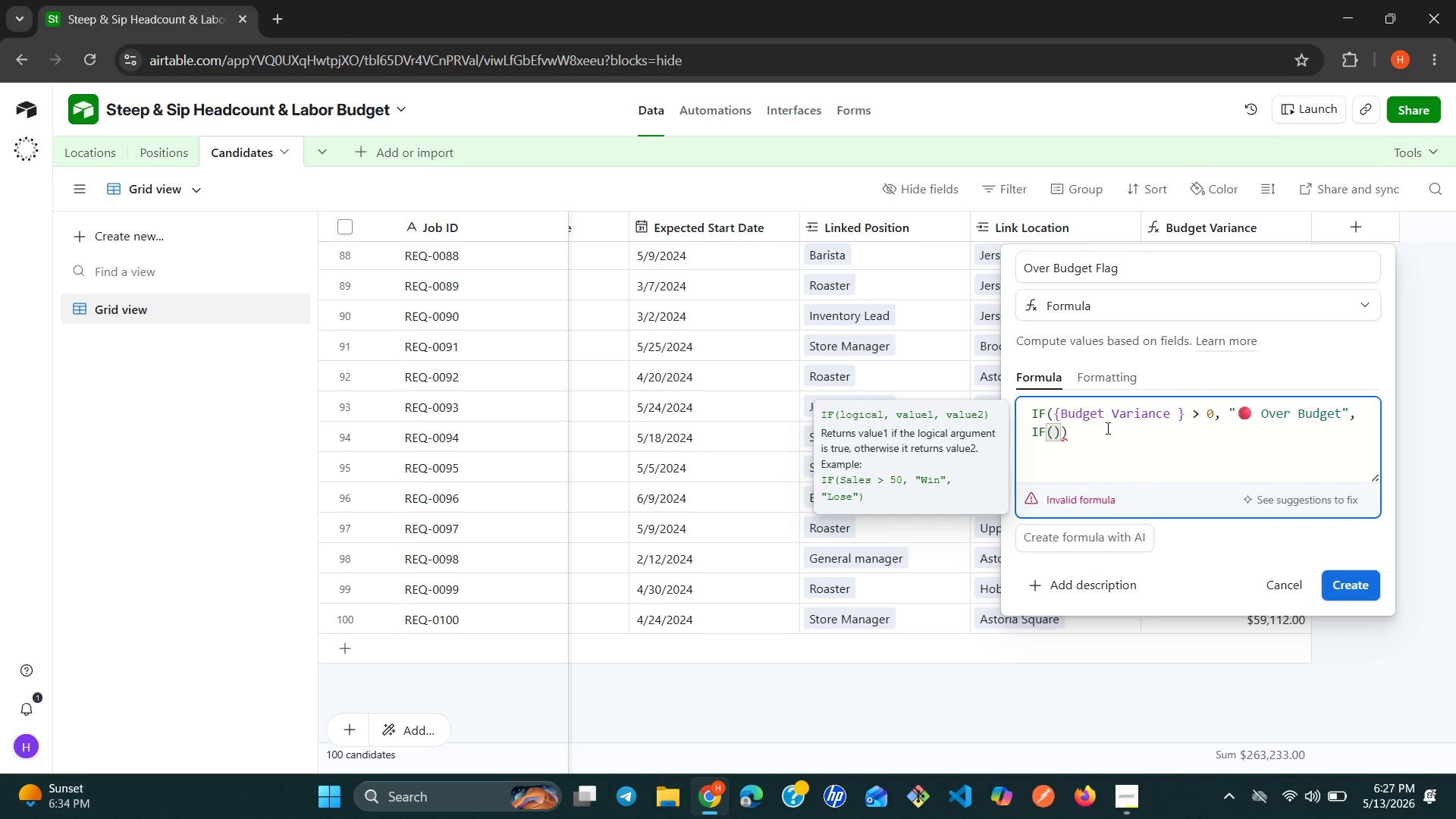 
wait(5.2)
 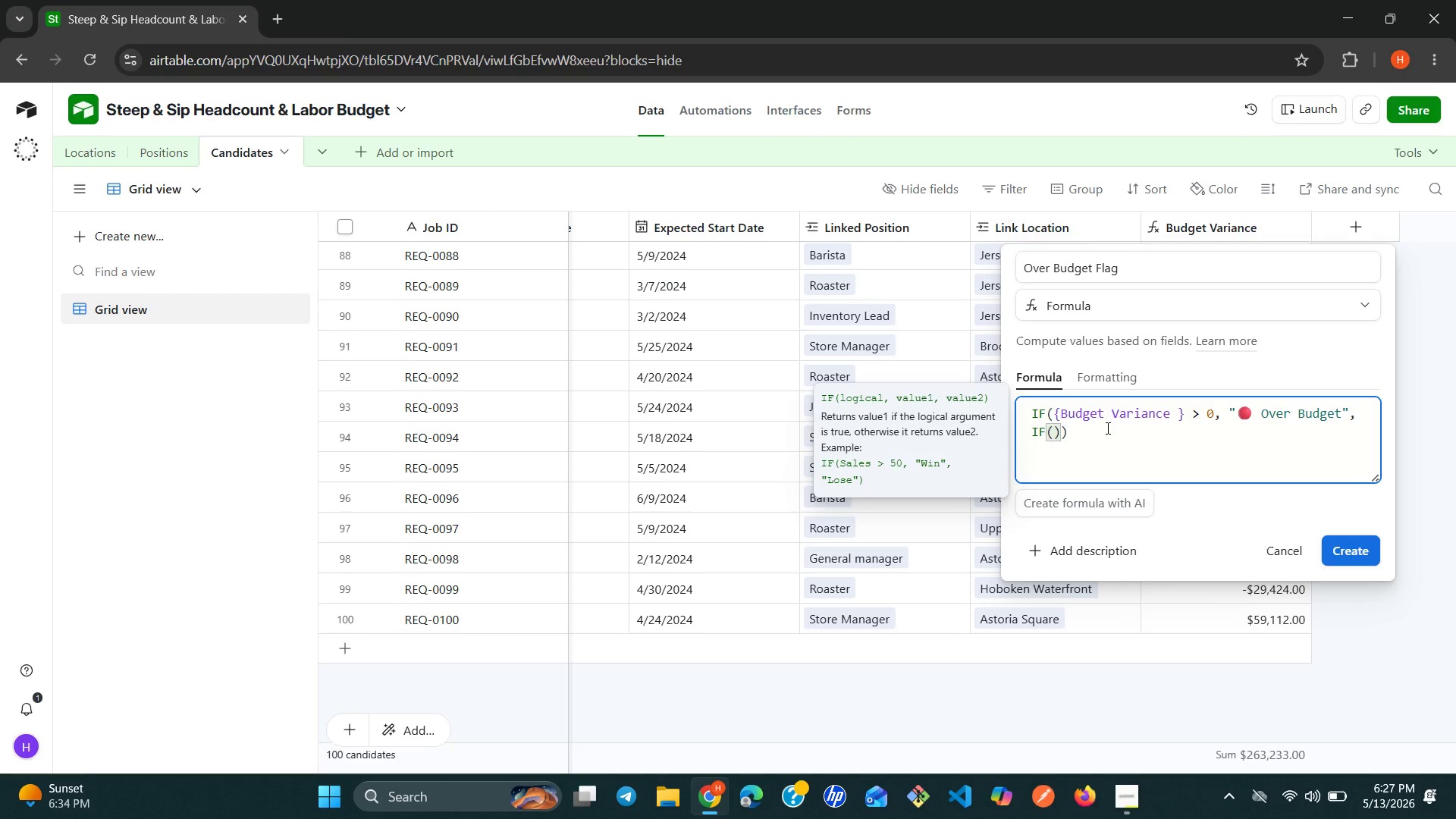 
type({bu)
 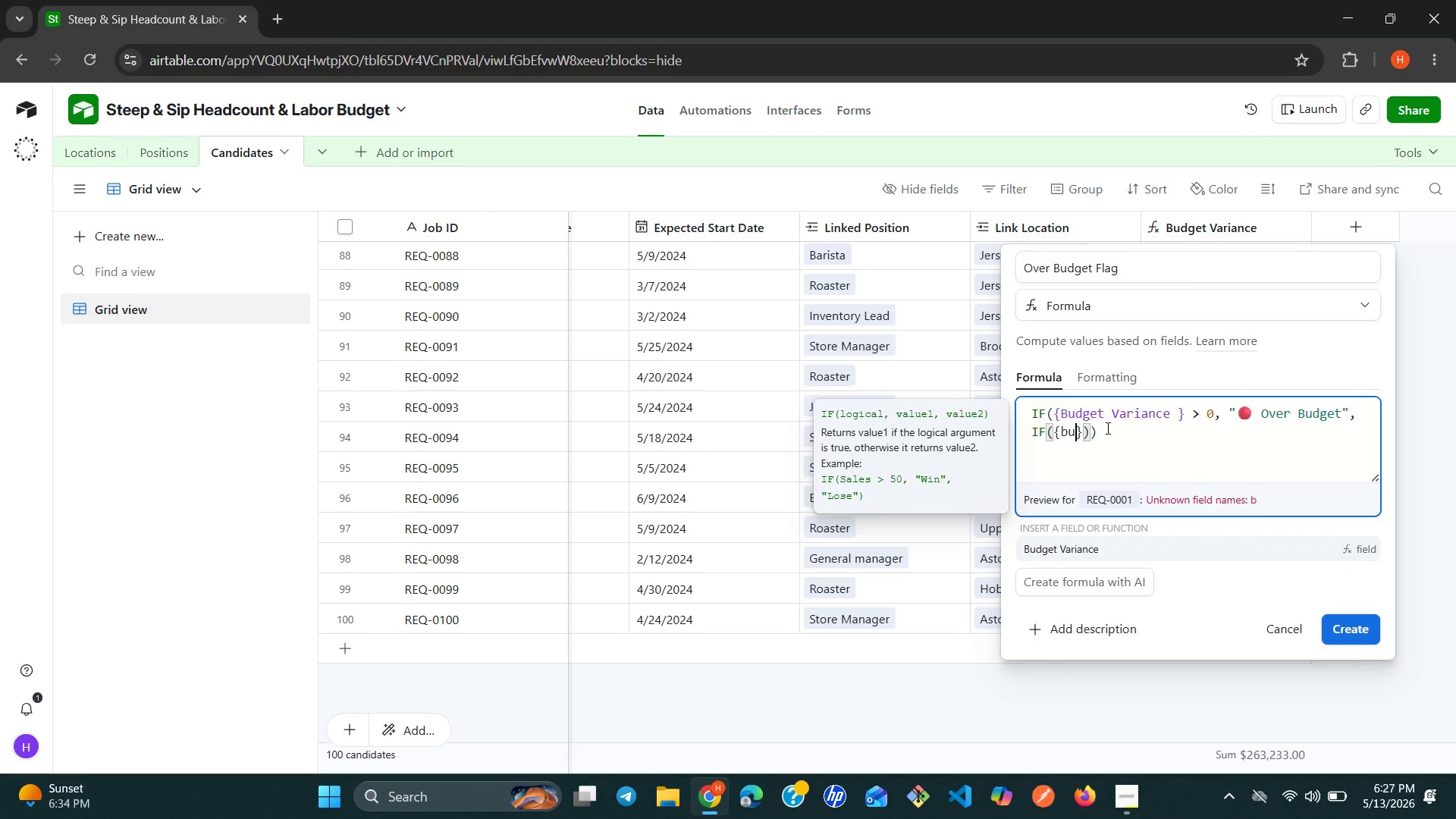 
key(Enter)
 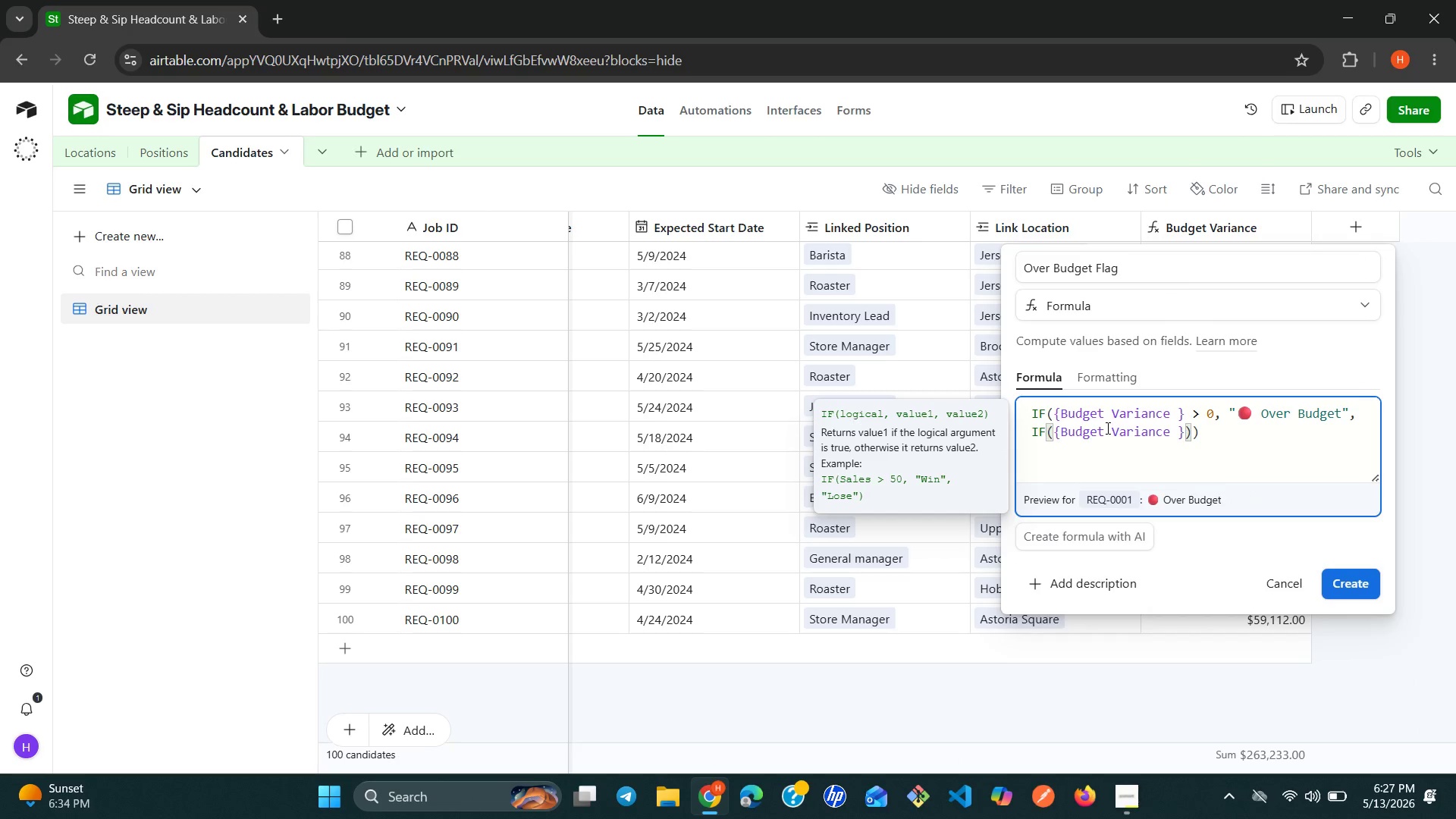 
key(Space)
 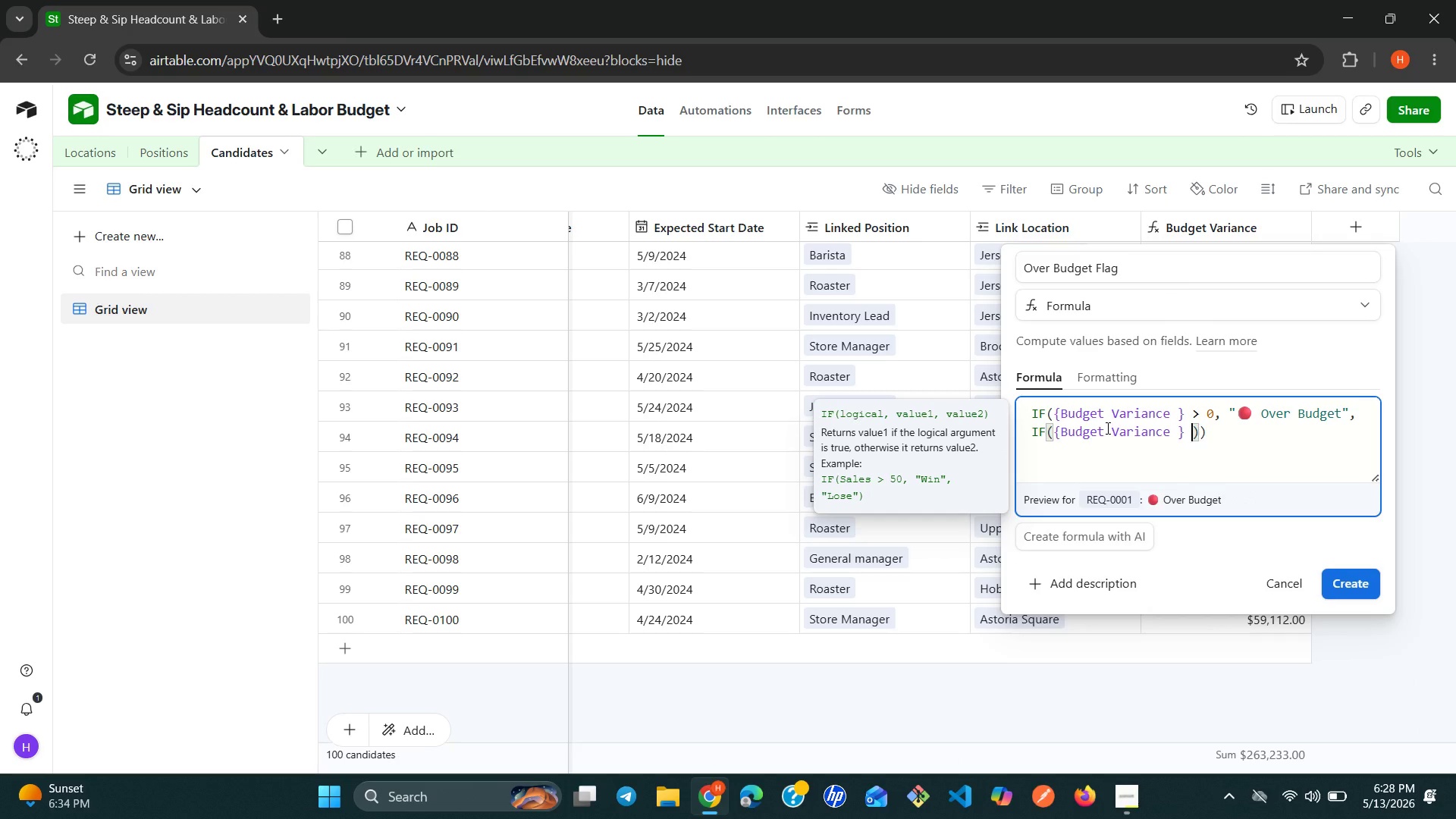 
key(Shift+Comma)
 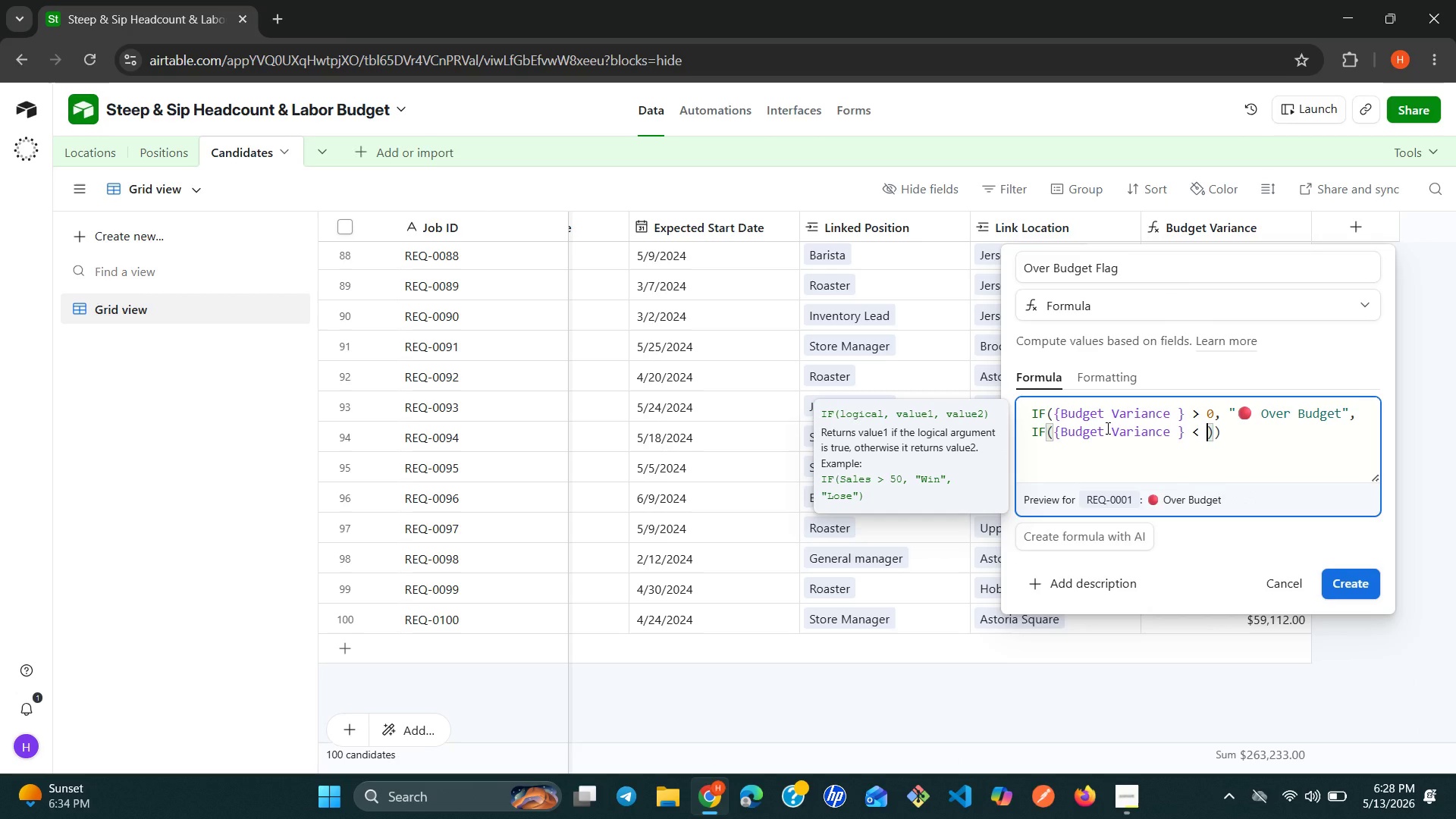 
key(Space)
 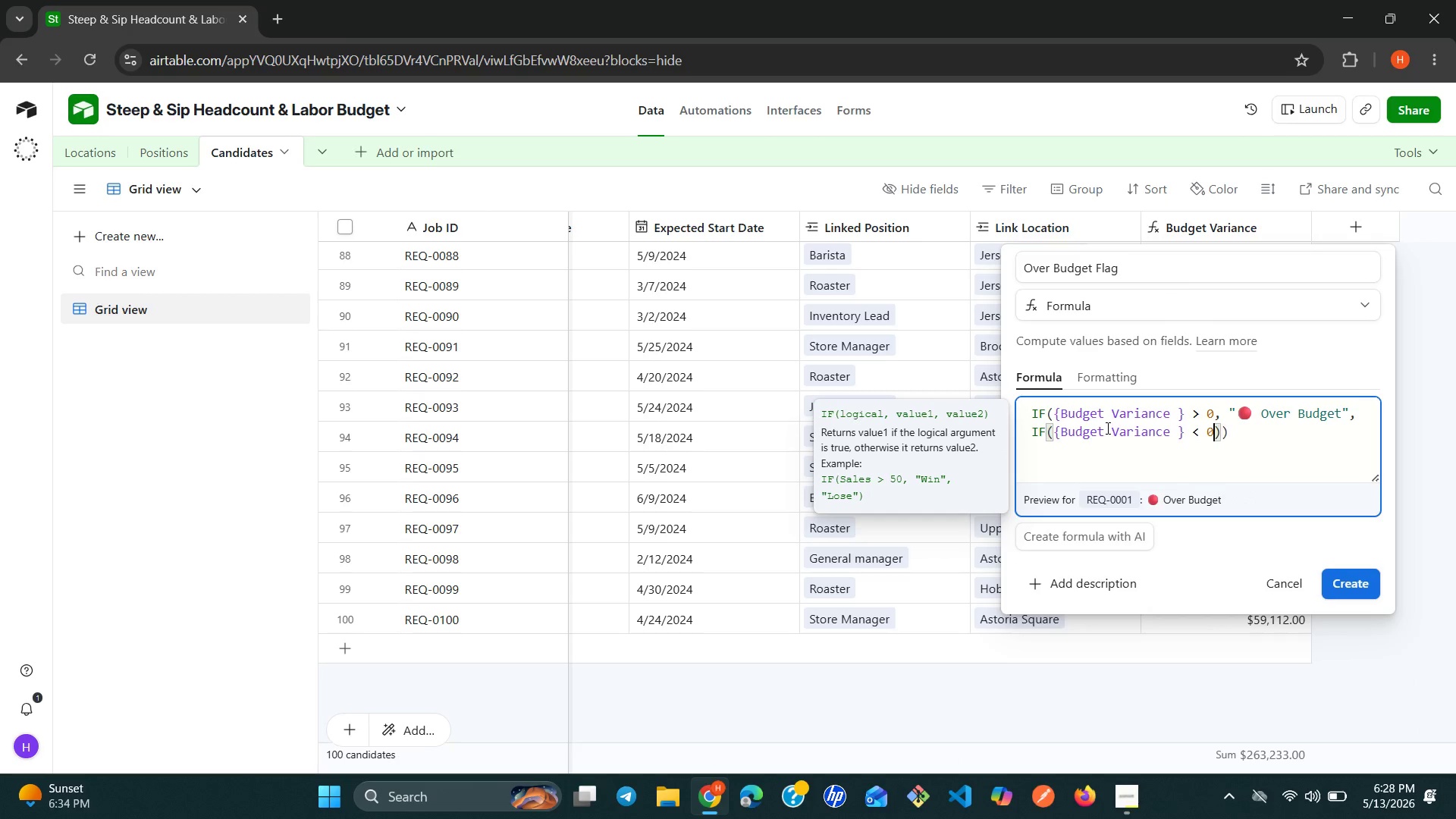 
key(0)
 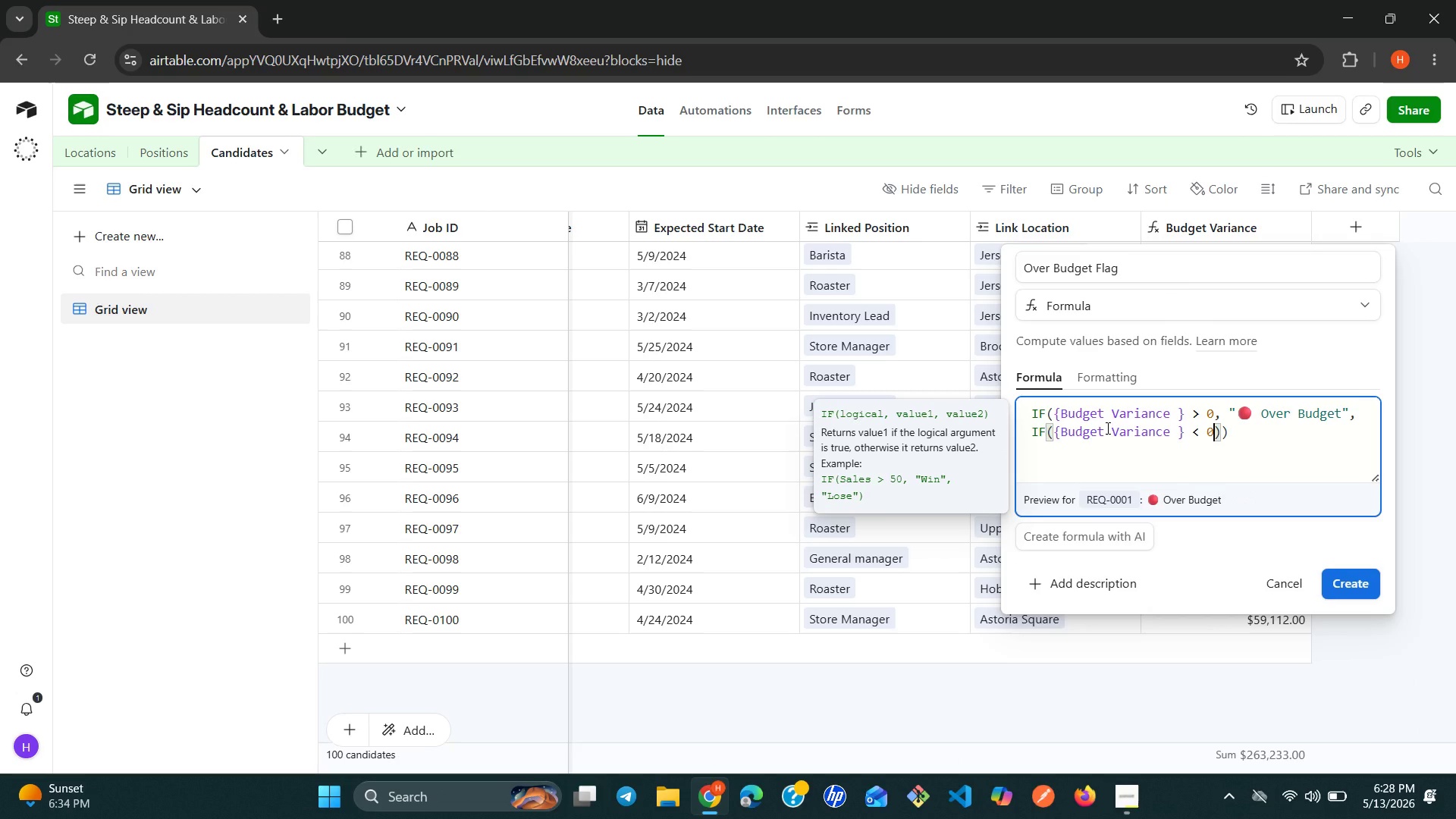 
key(Comma)
 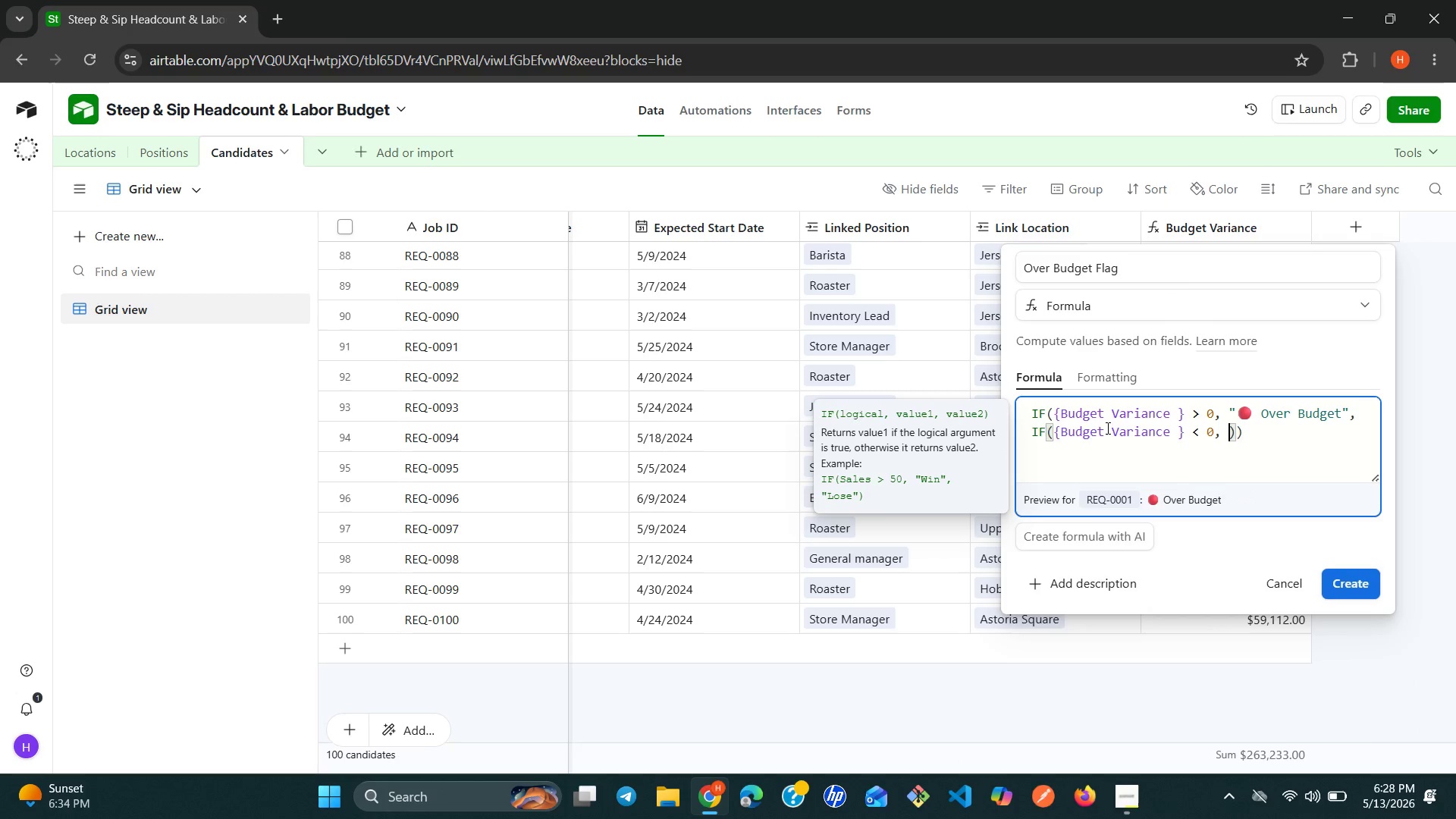 
key(Space)
 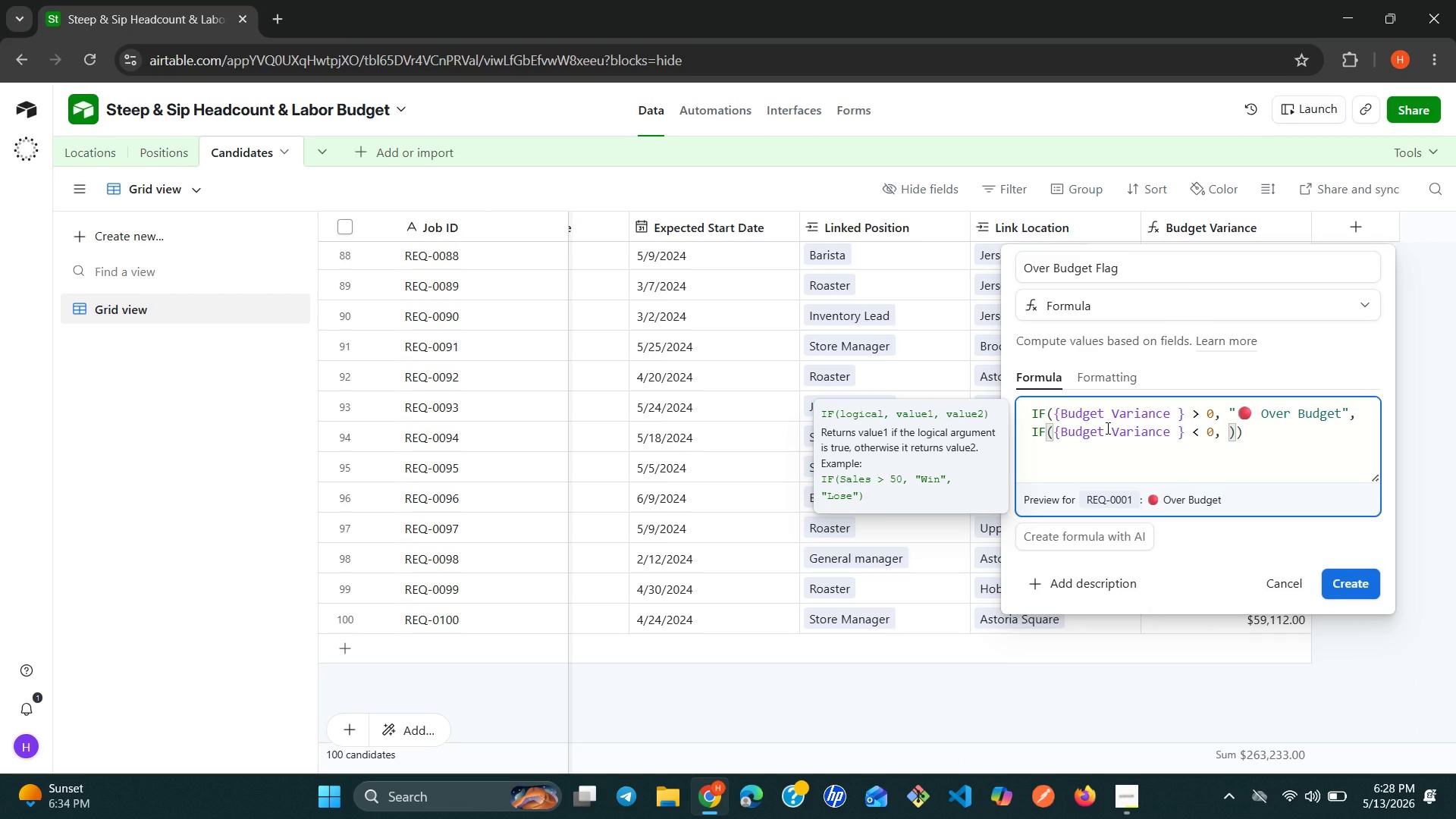 
key(Shift+Quote)
 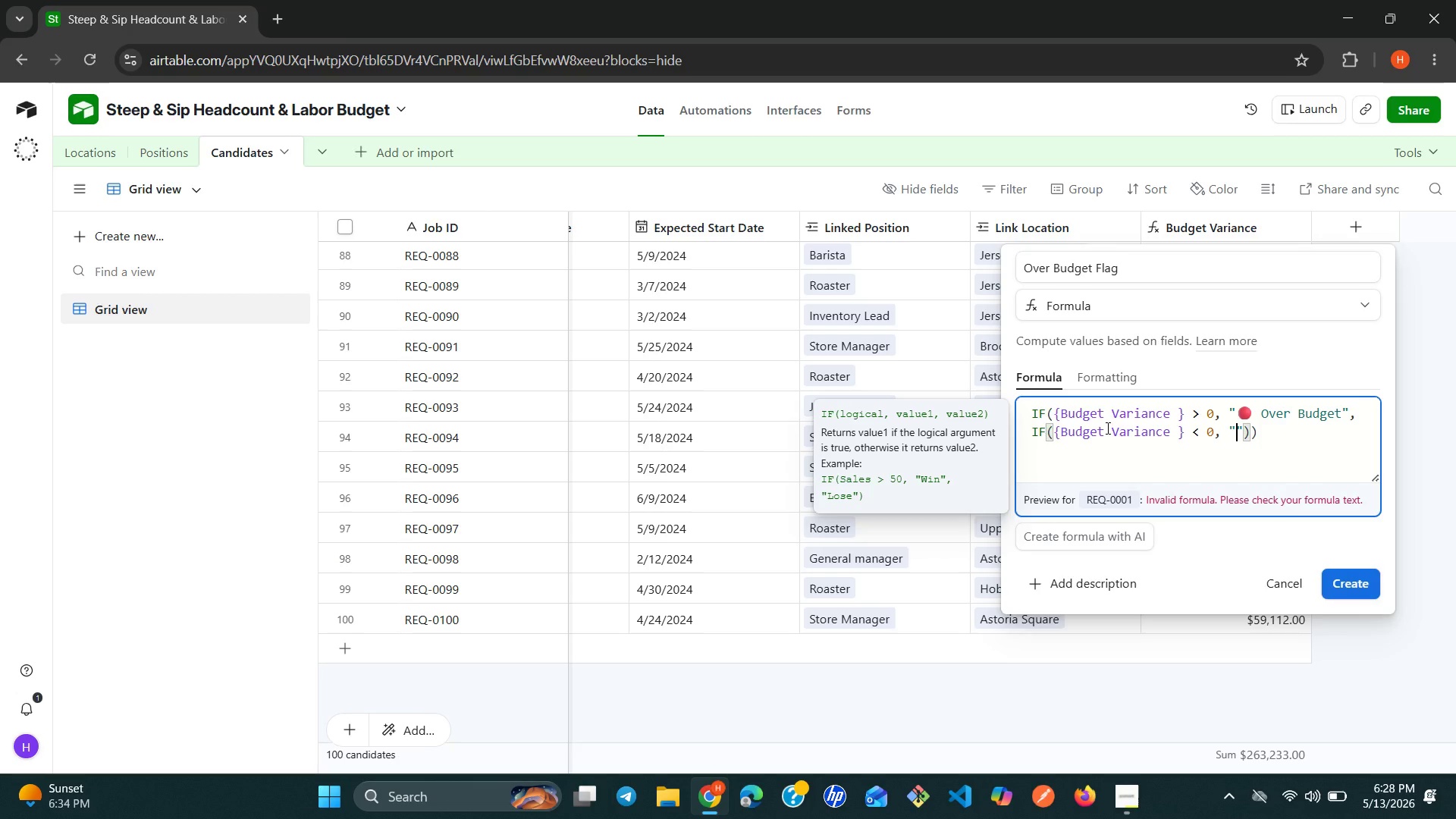 
key(U)
 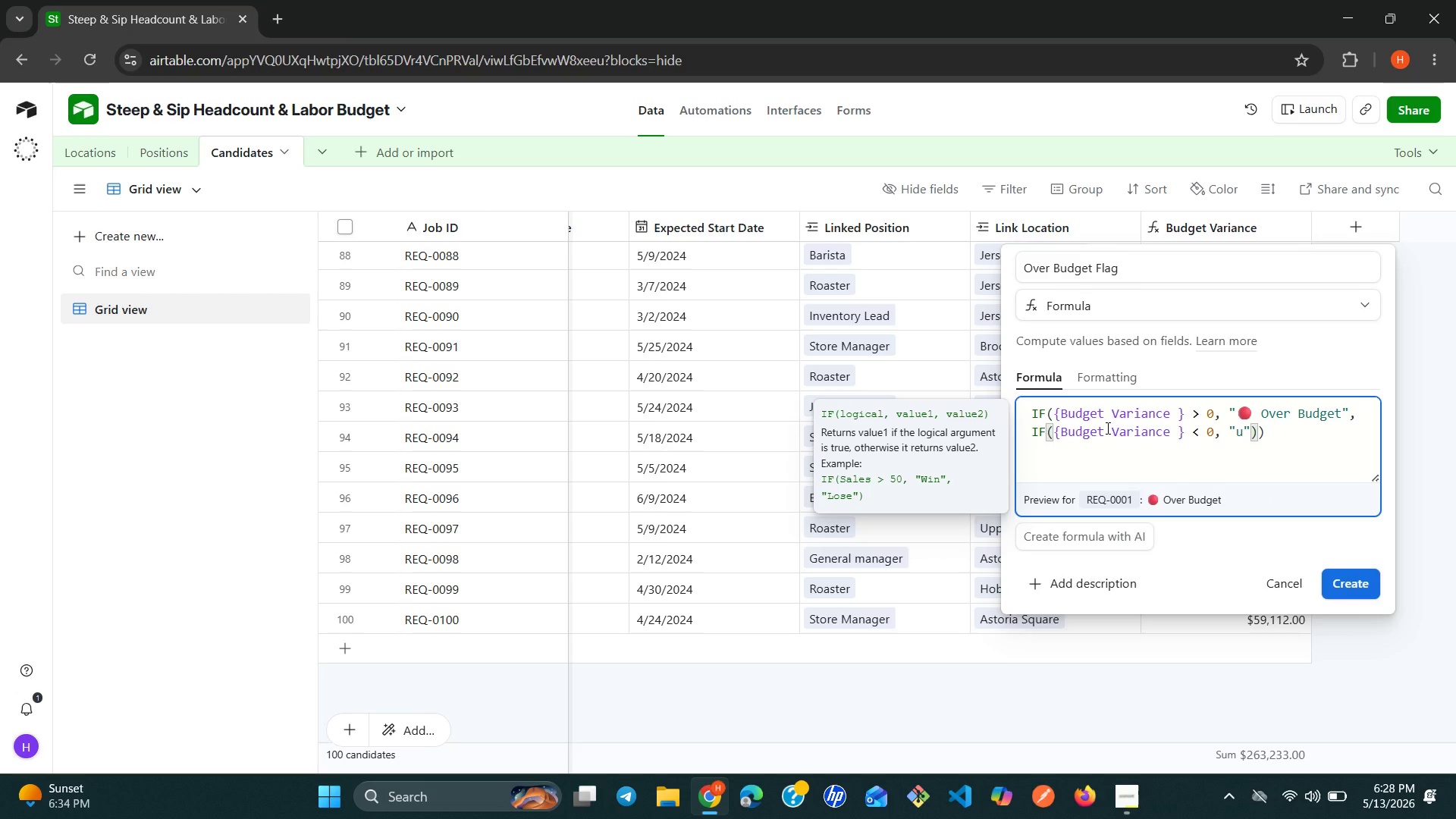 
key(Backspace)
 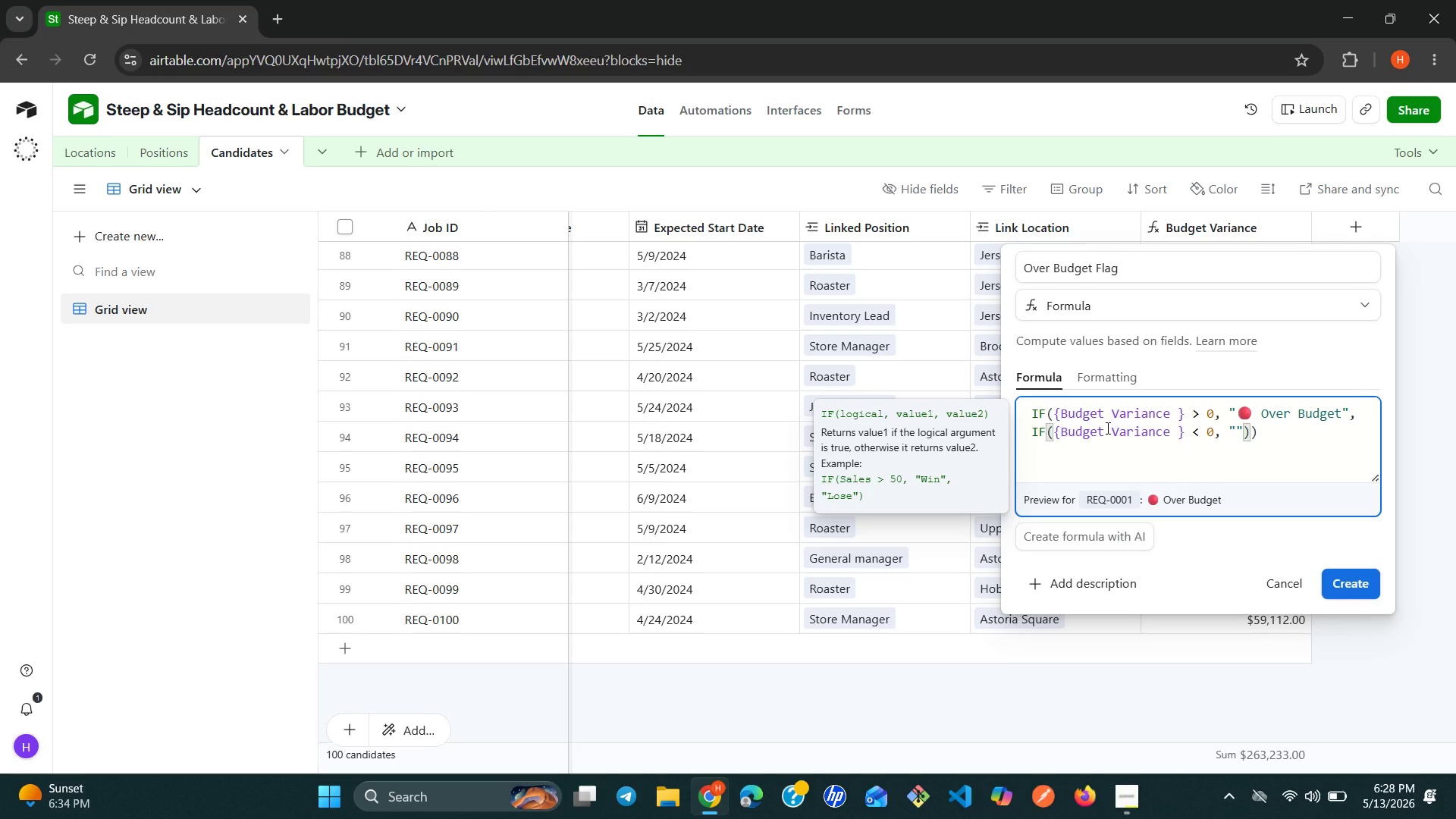 
key(Meta+MetaLeft)
 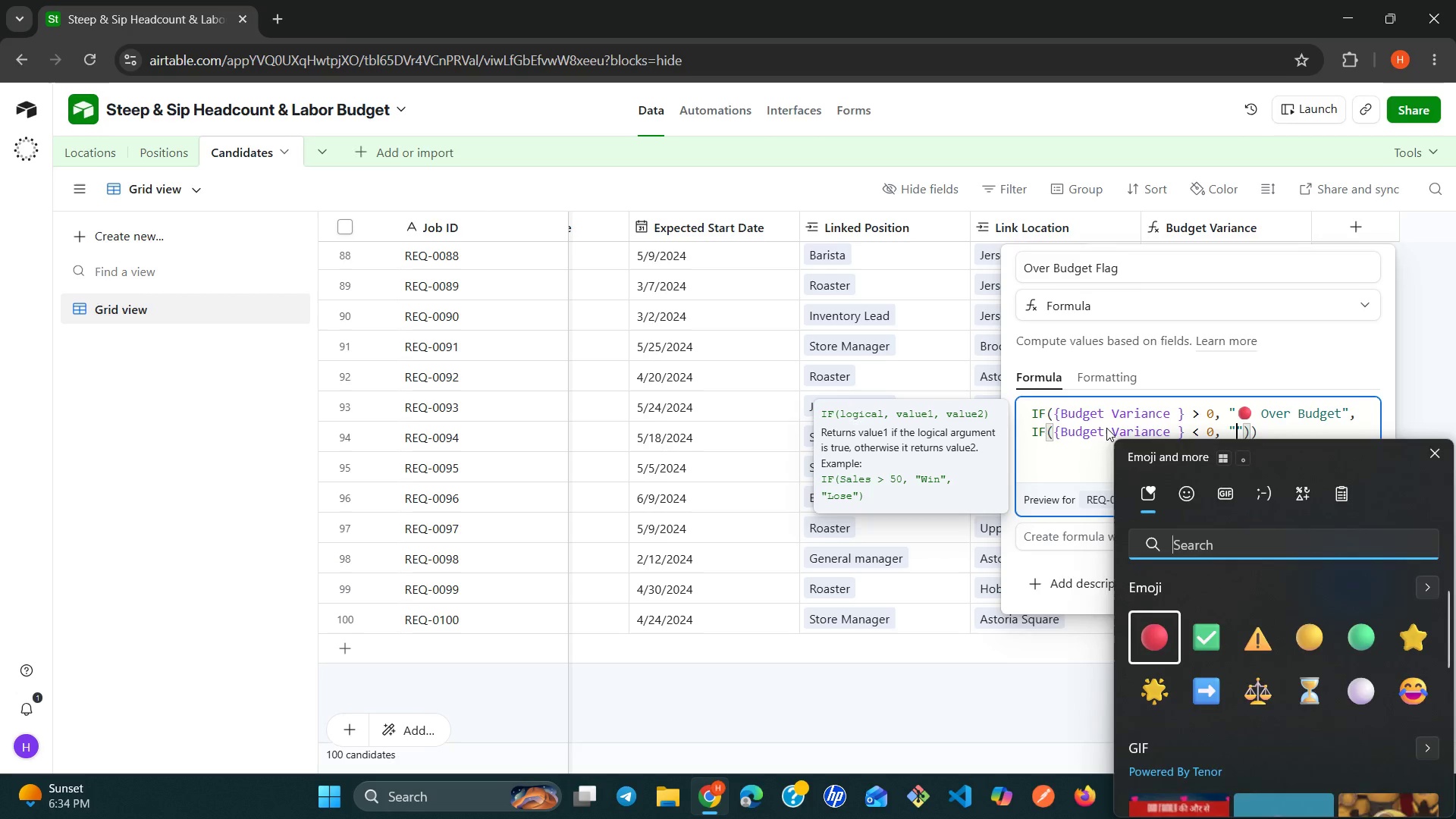 
key(Control+Meta+ControlLeft)
 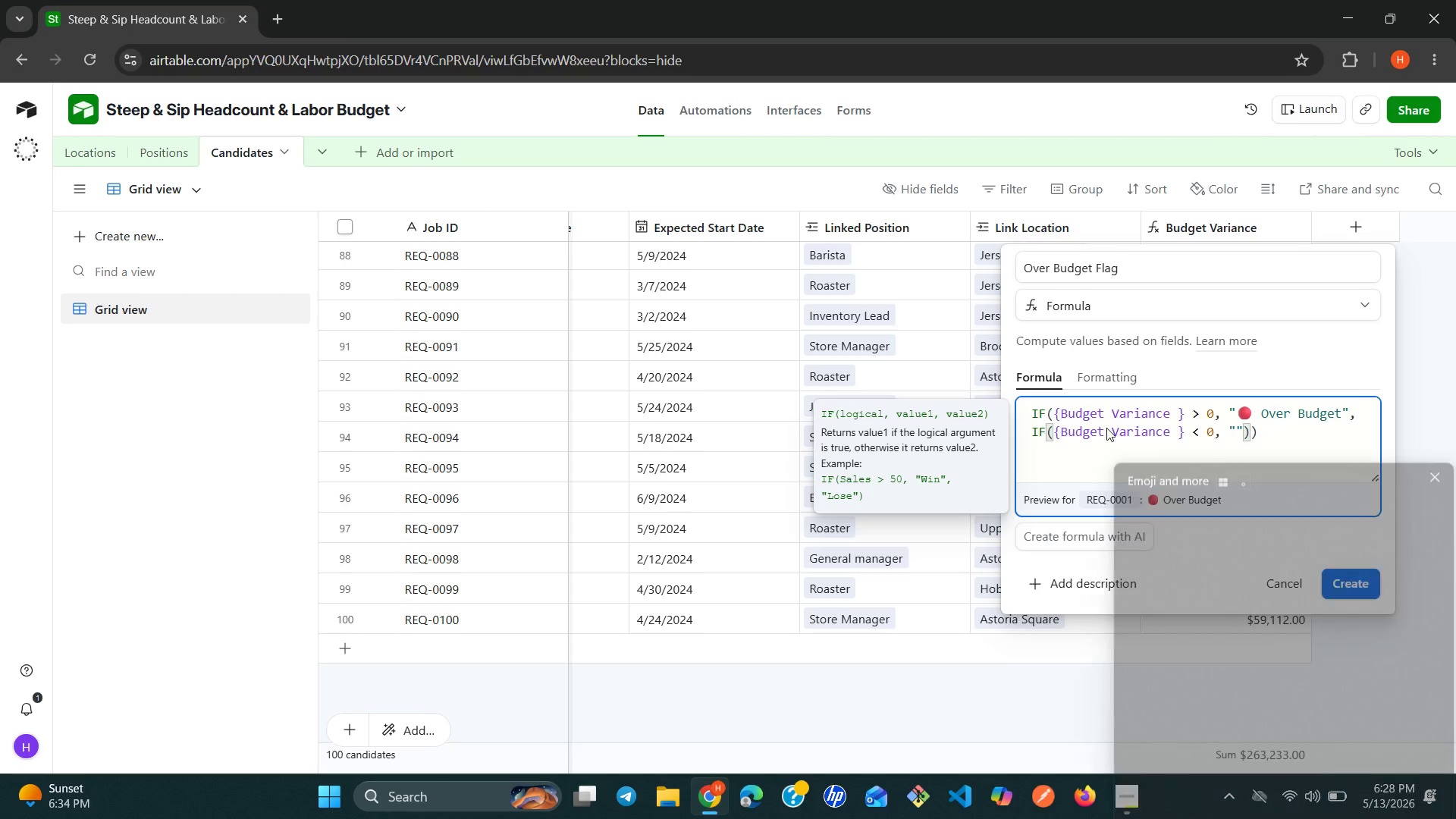 
key(Alt+Control+Meta+Shift+ShiftLeft)
 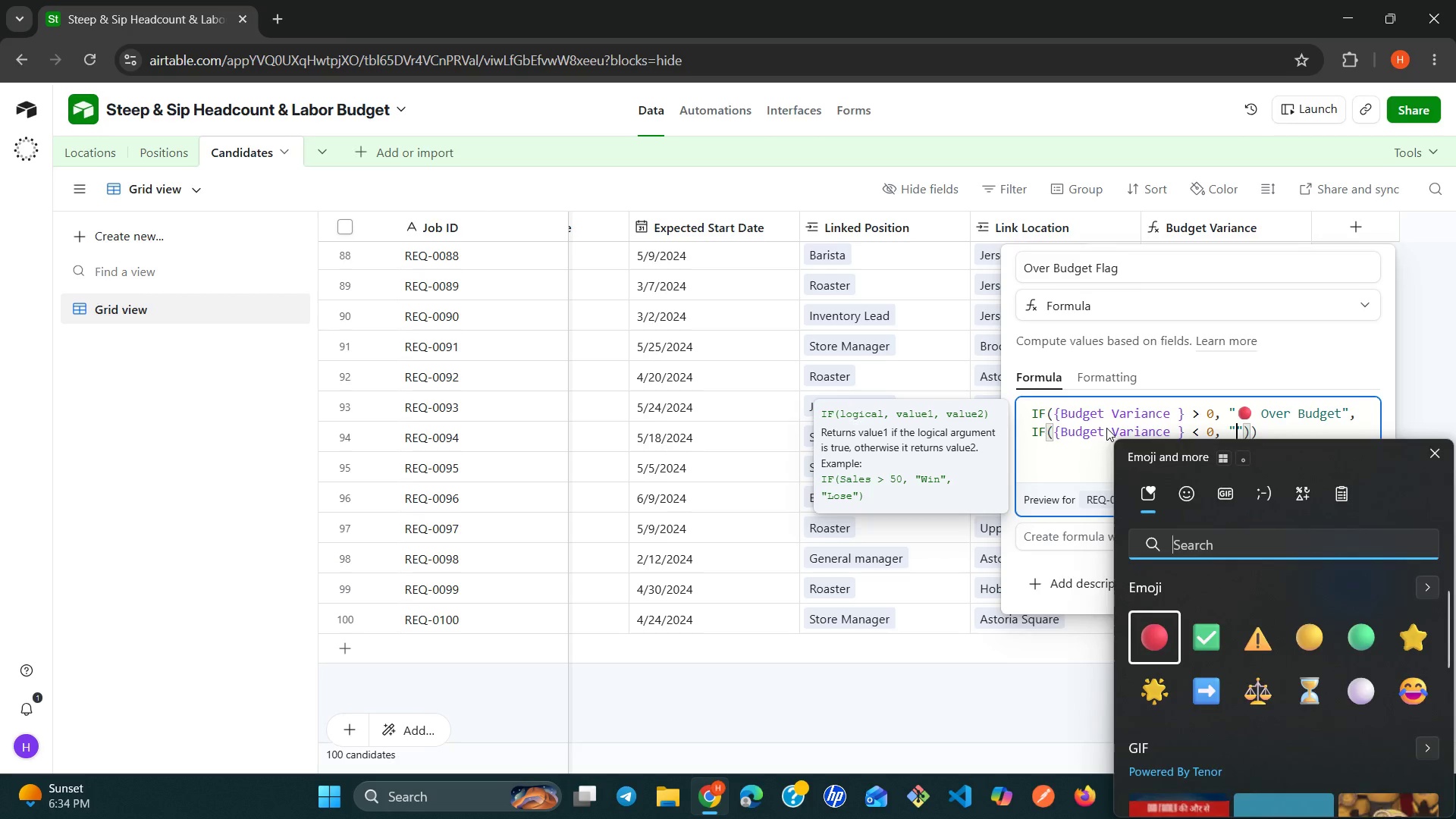 
key(Alt+Control+Meta+Shift+Space)
 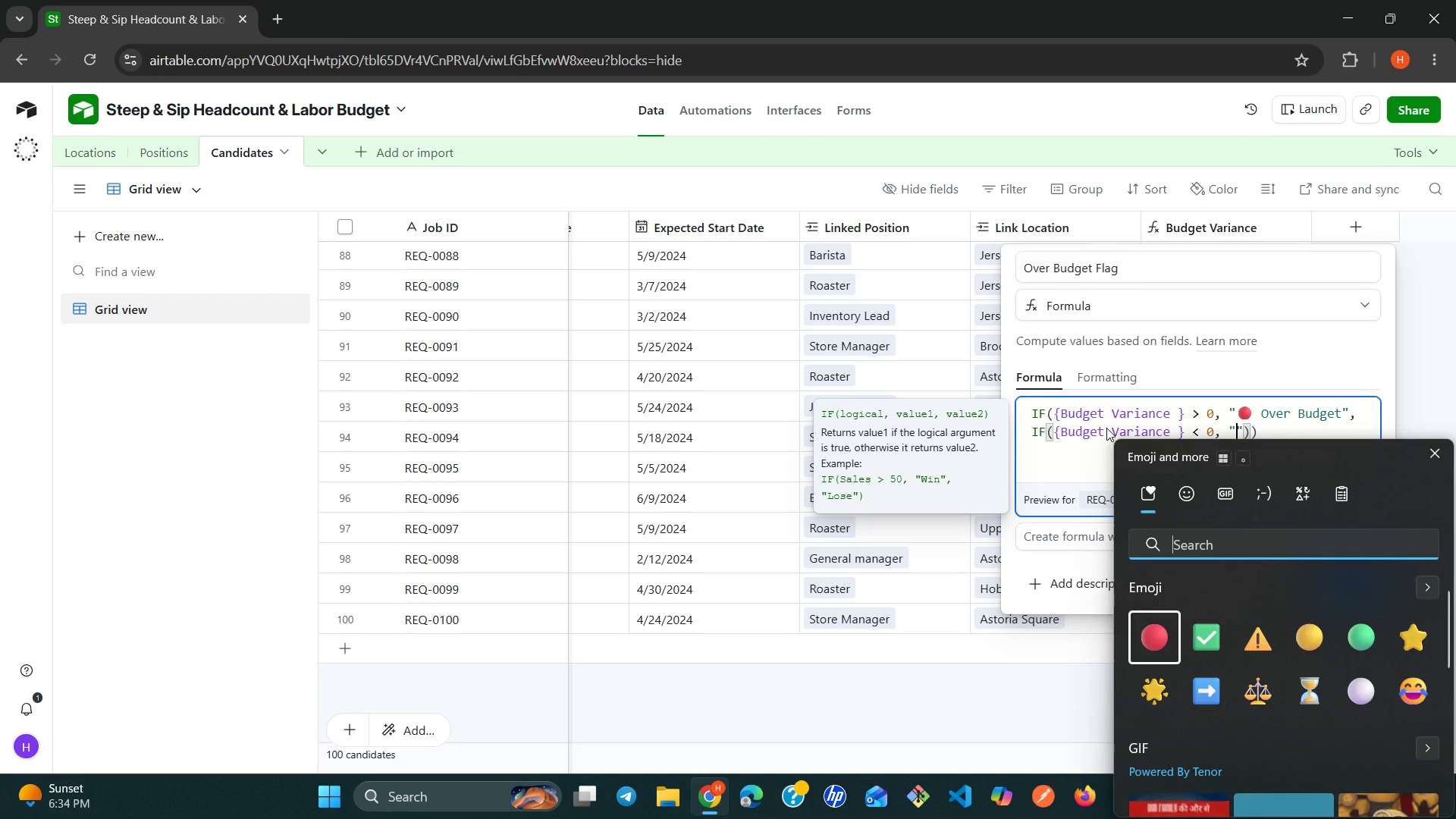 
key(Alt+Control+Meta+AltLeft)
 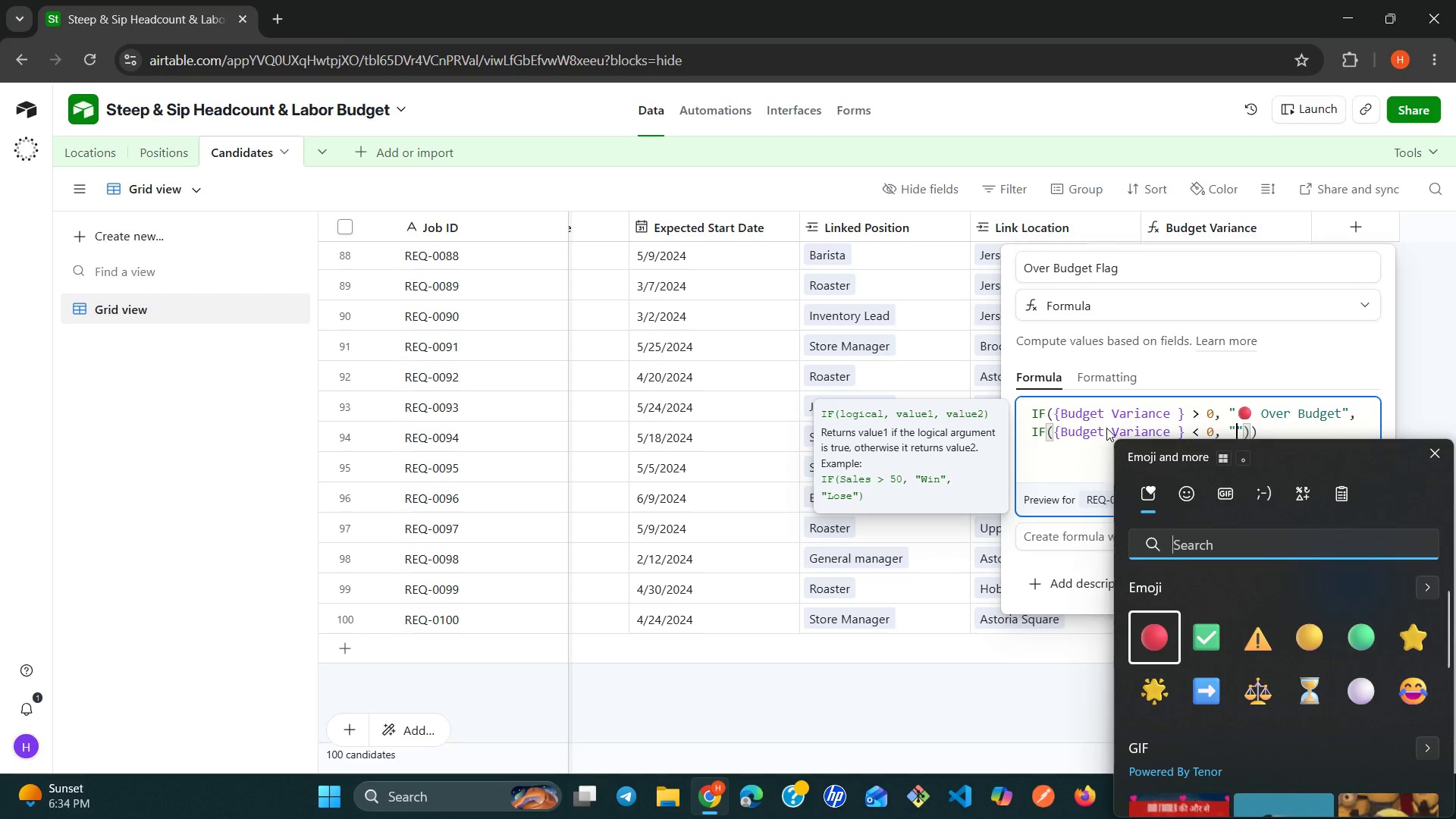 
key(ArrowRight)
 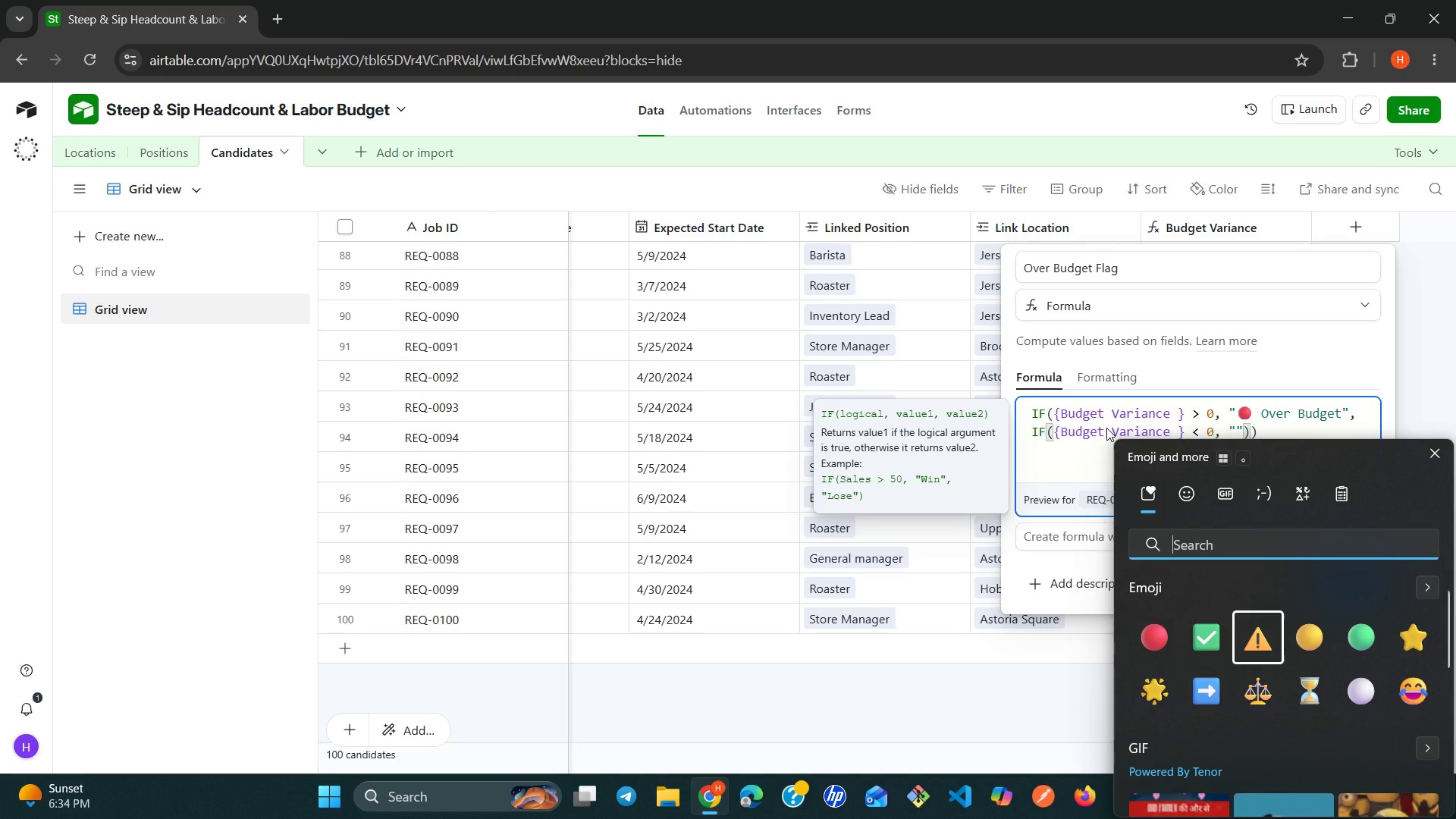 
key(ArrowRight)
 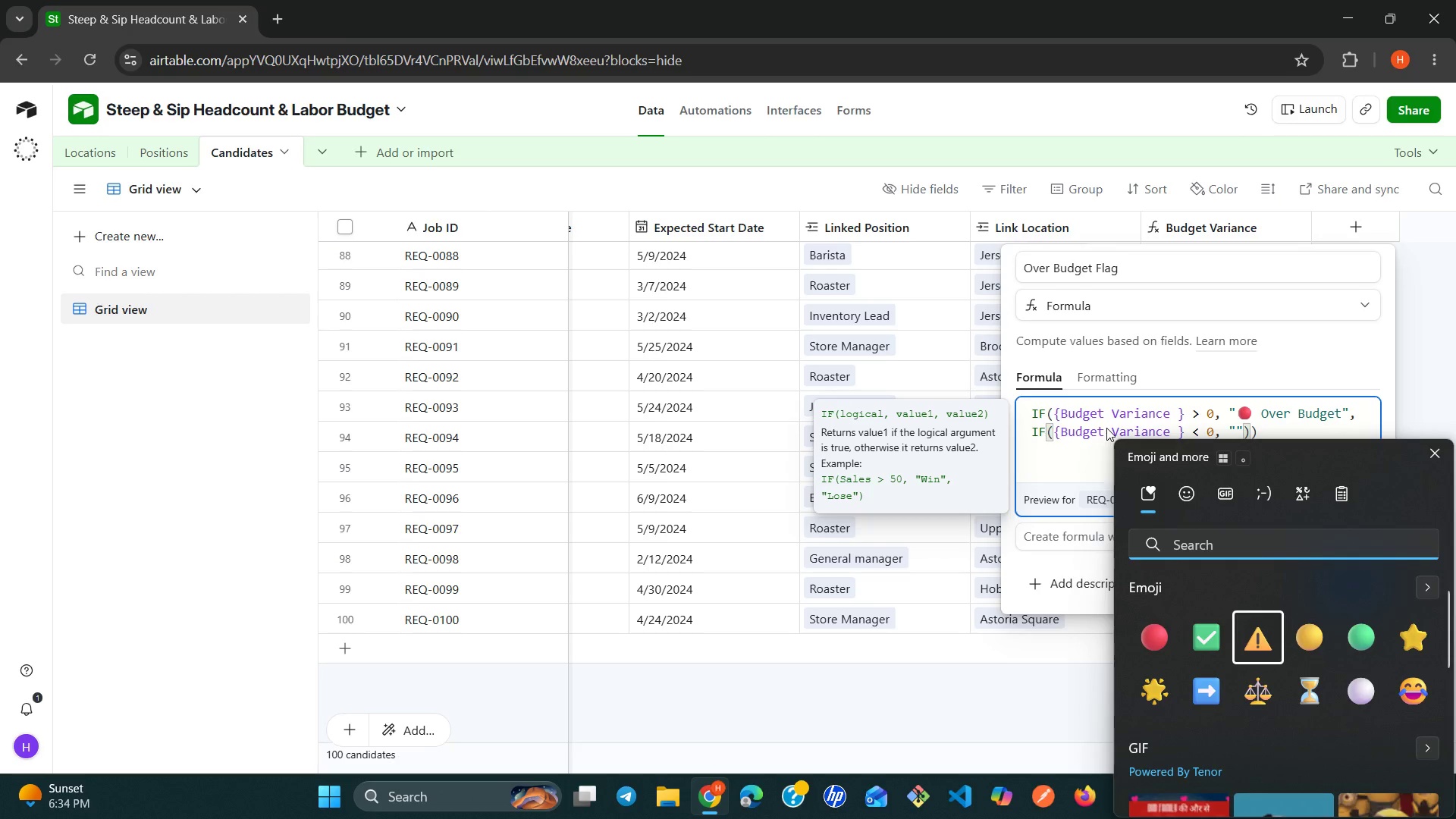 
key(ArrowRight)
 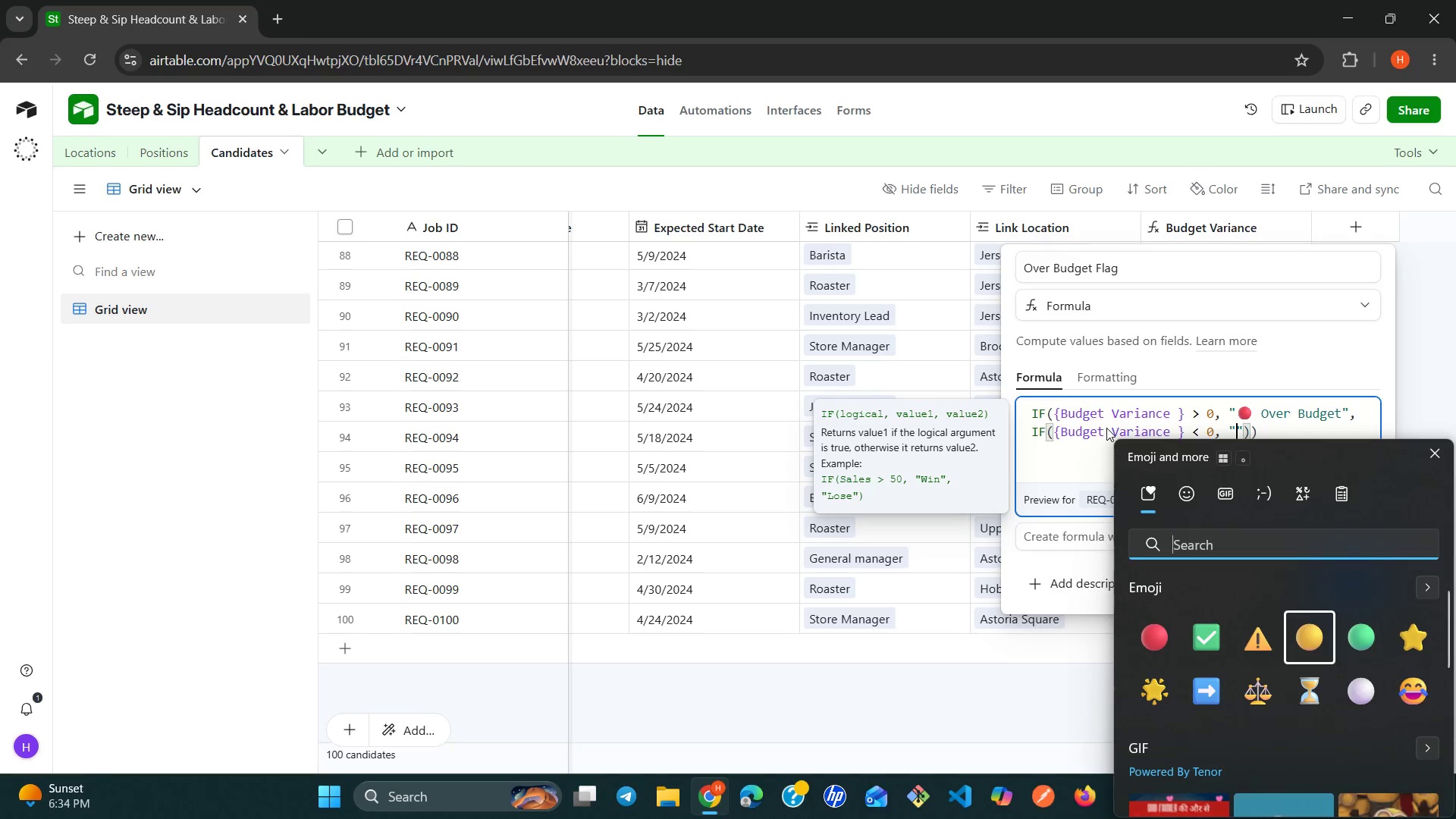 
key(ArrowRight)
 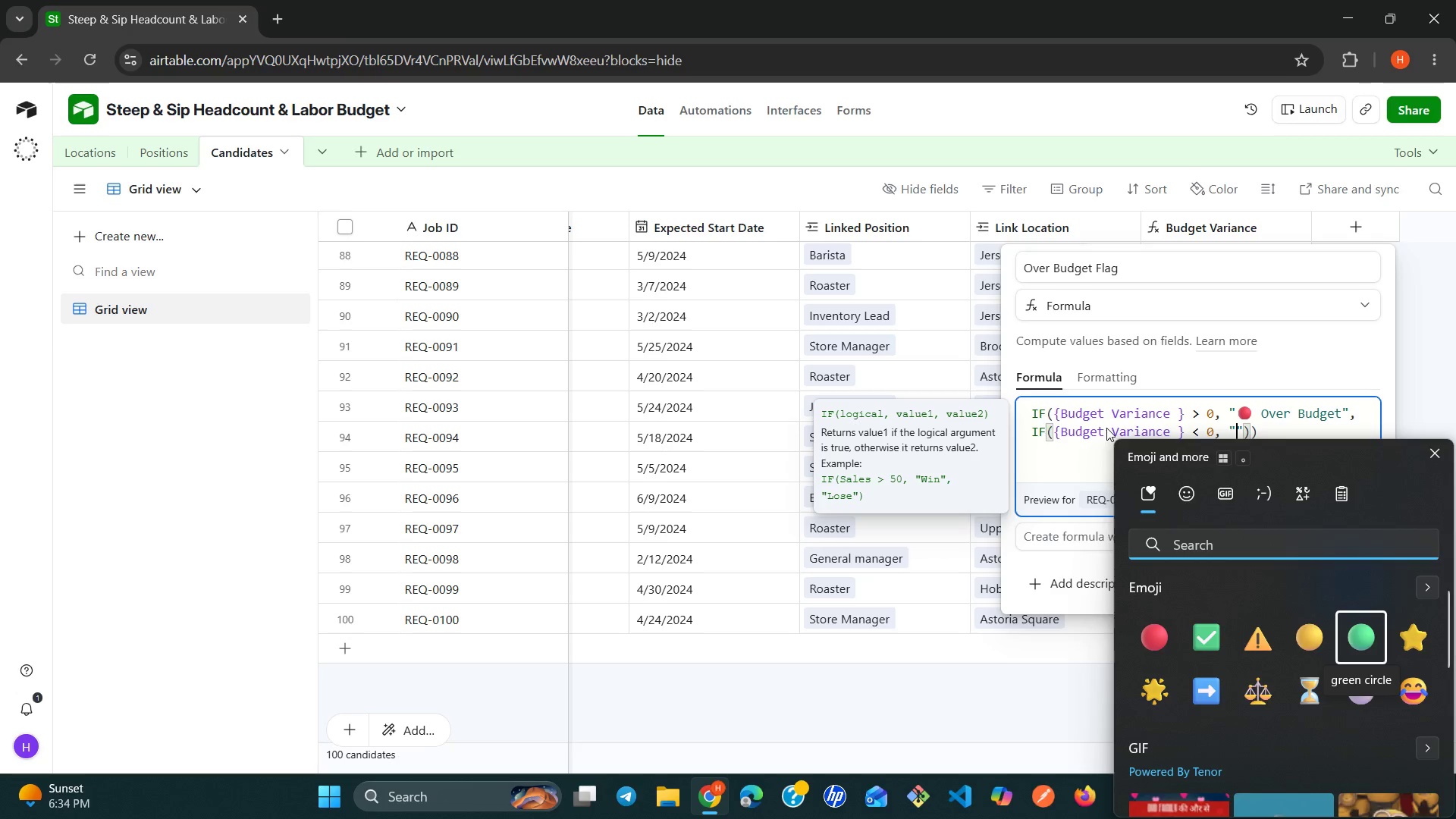 
key(Enter)
 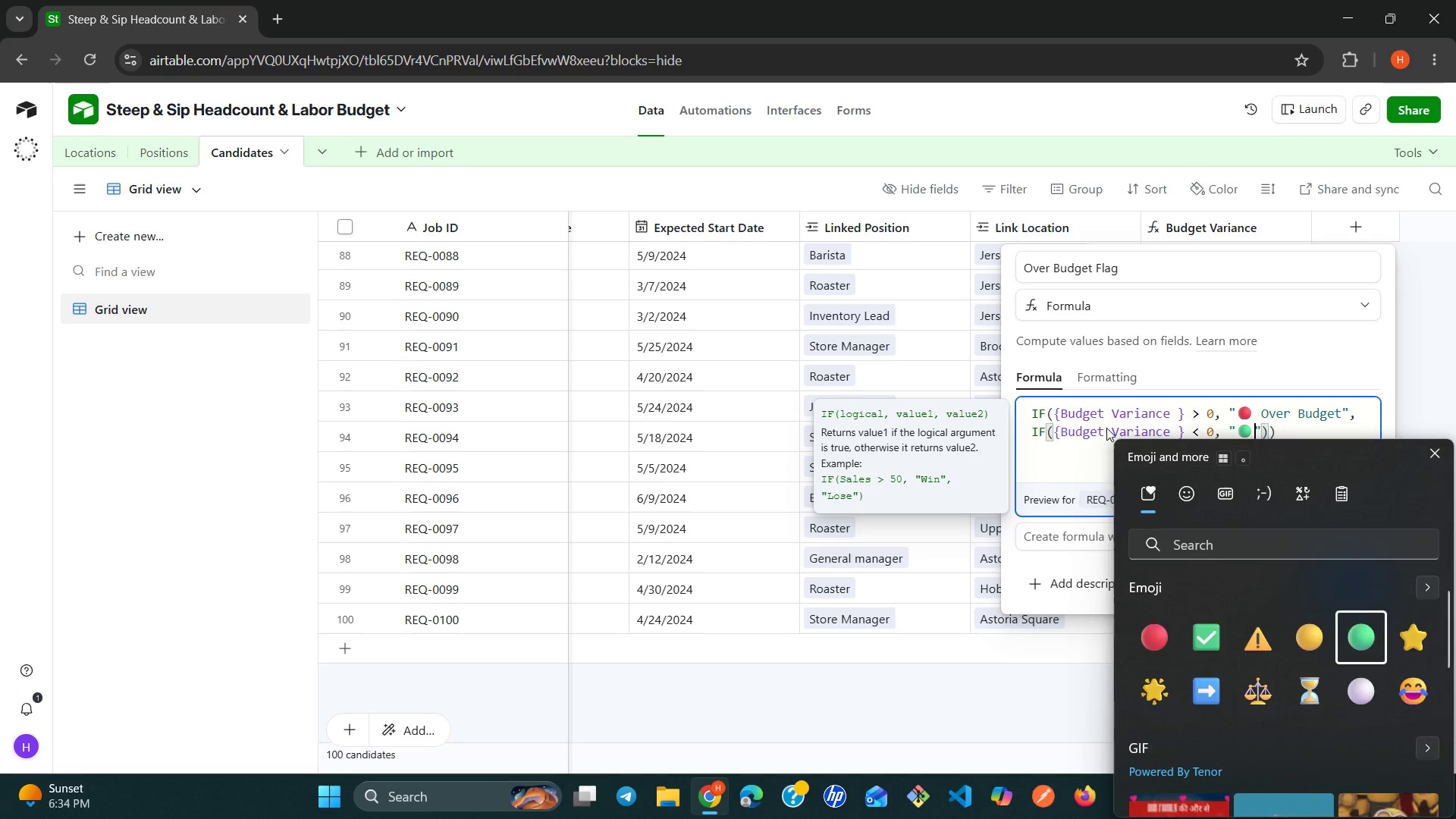 
type( Under Budet )
key(Backspace)
 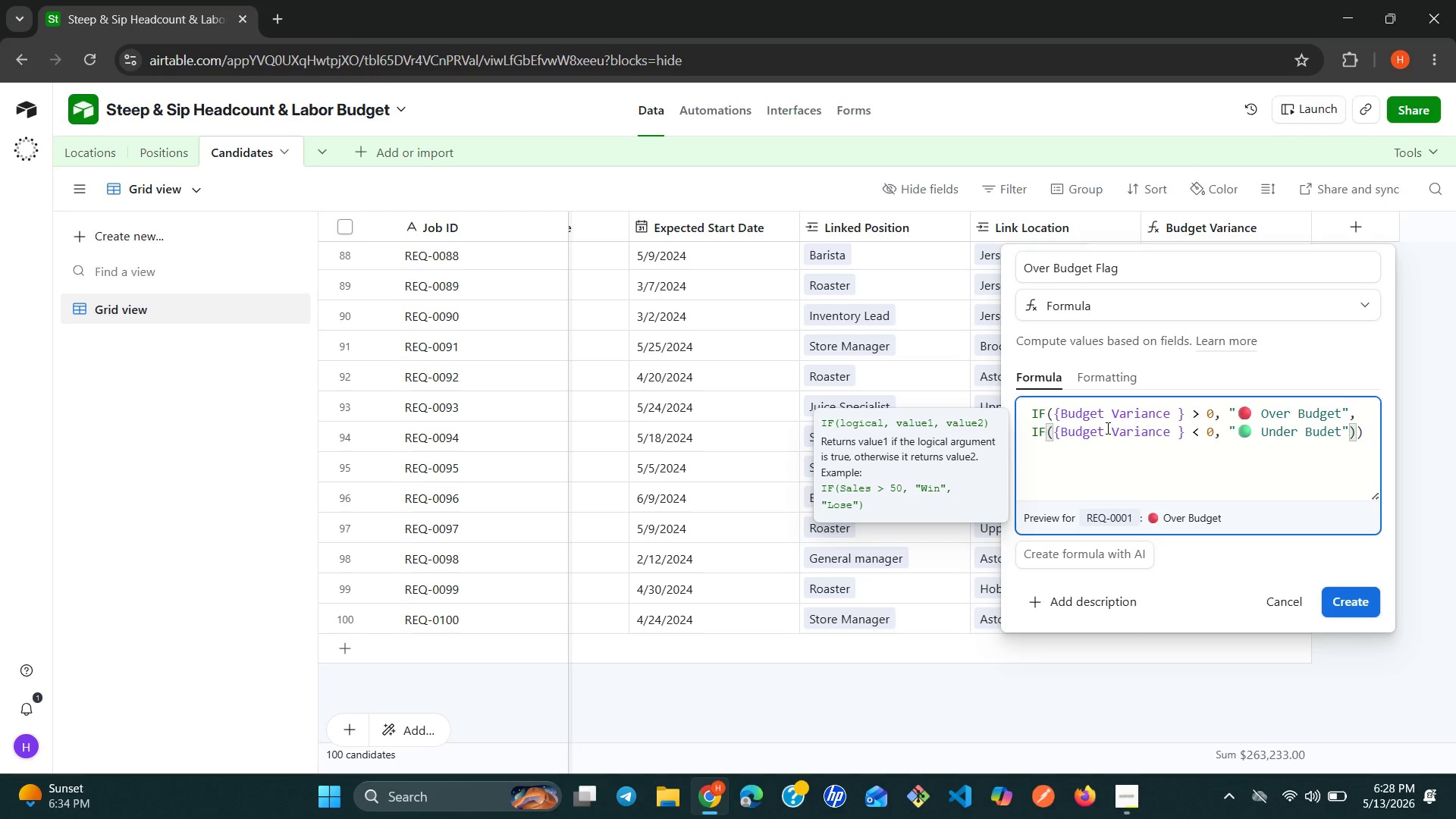 
key(ArrowRight)
 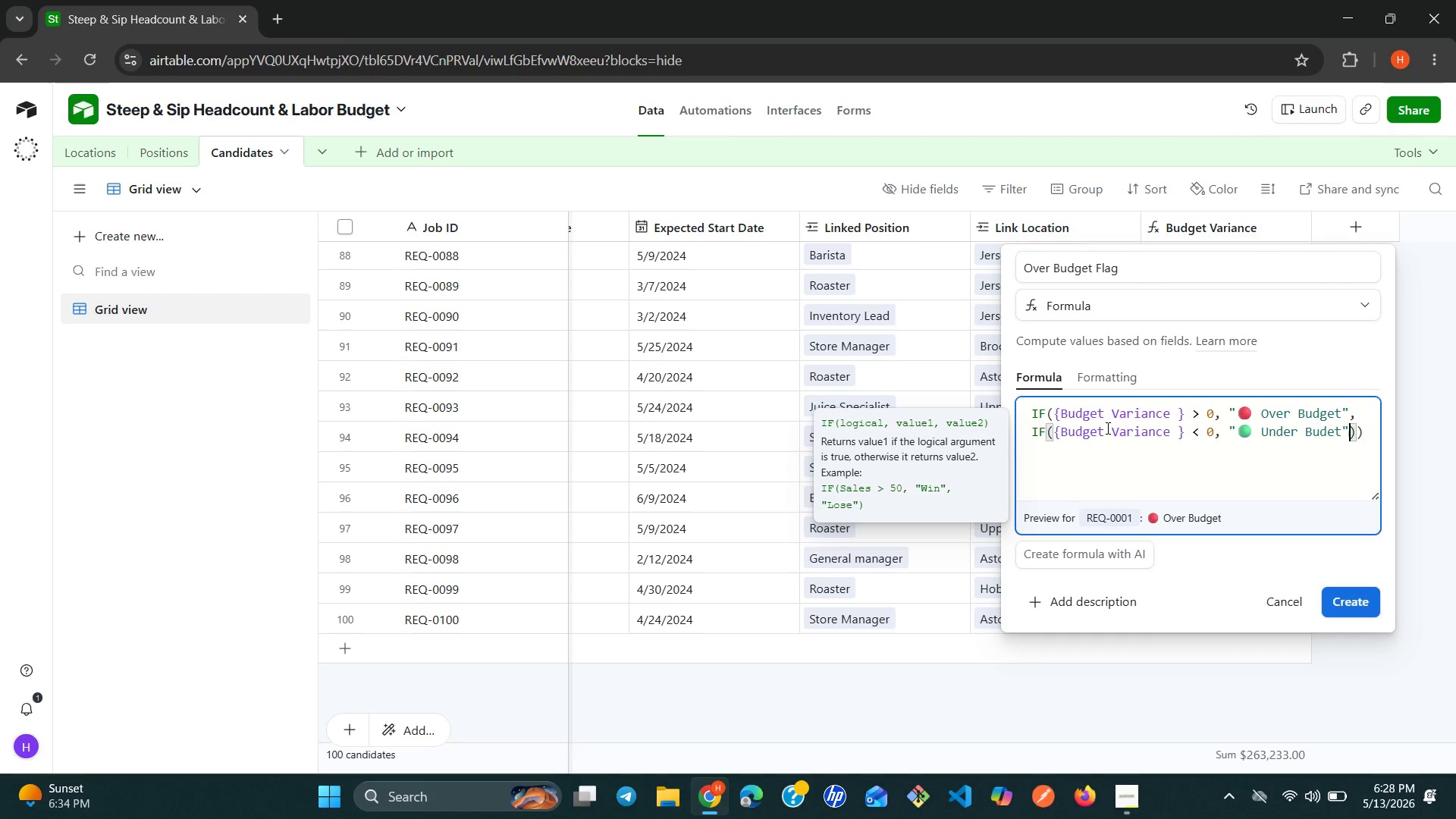 
key(Comma)
 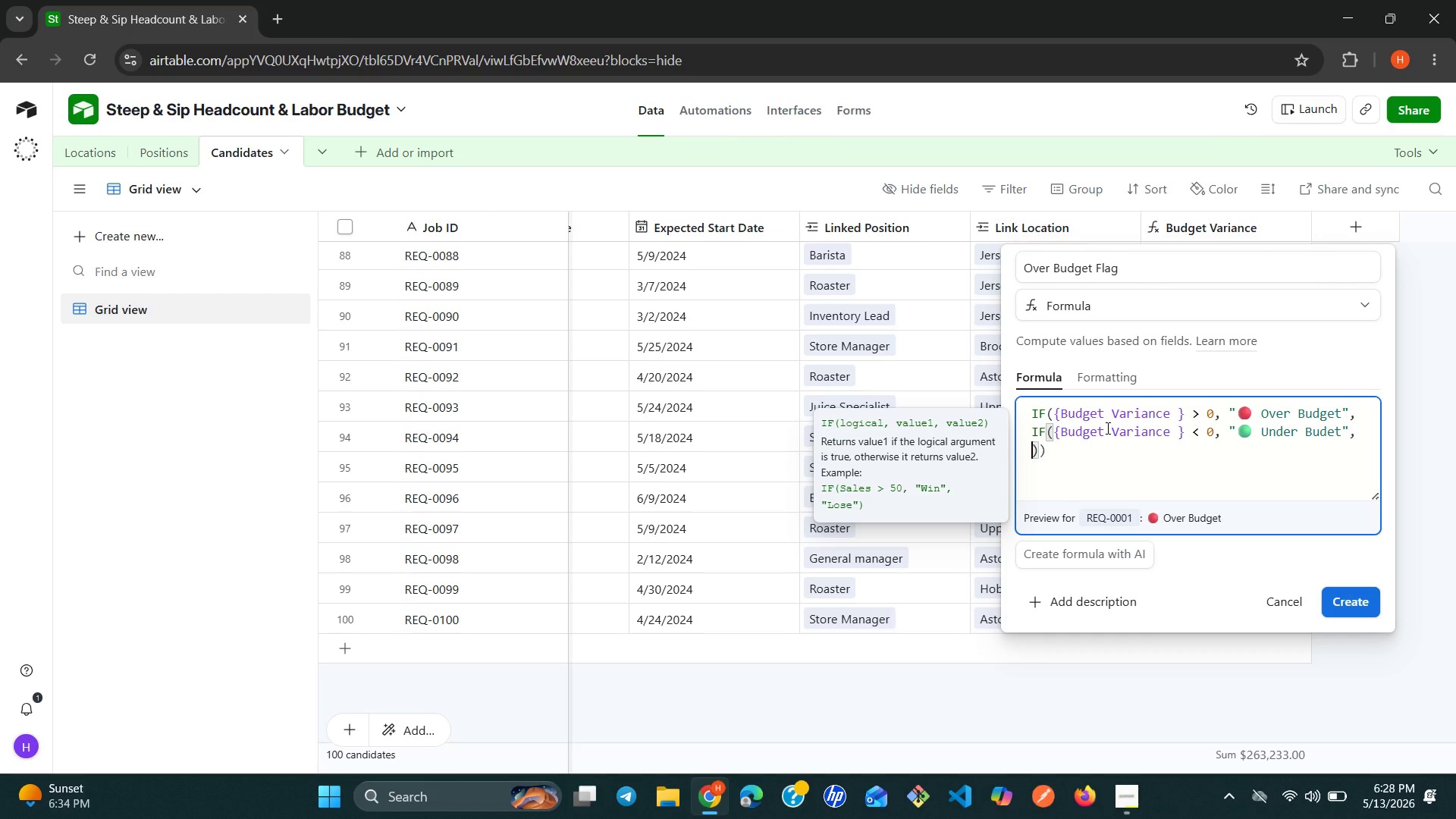 
key(Space)
 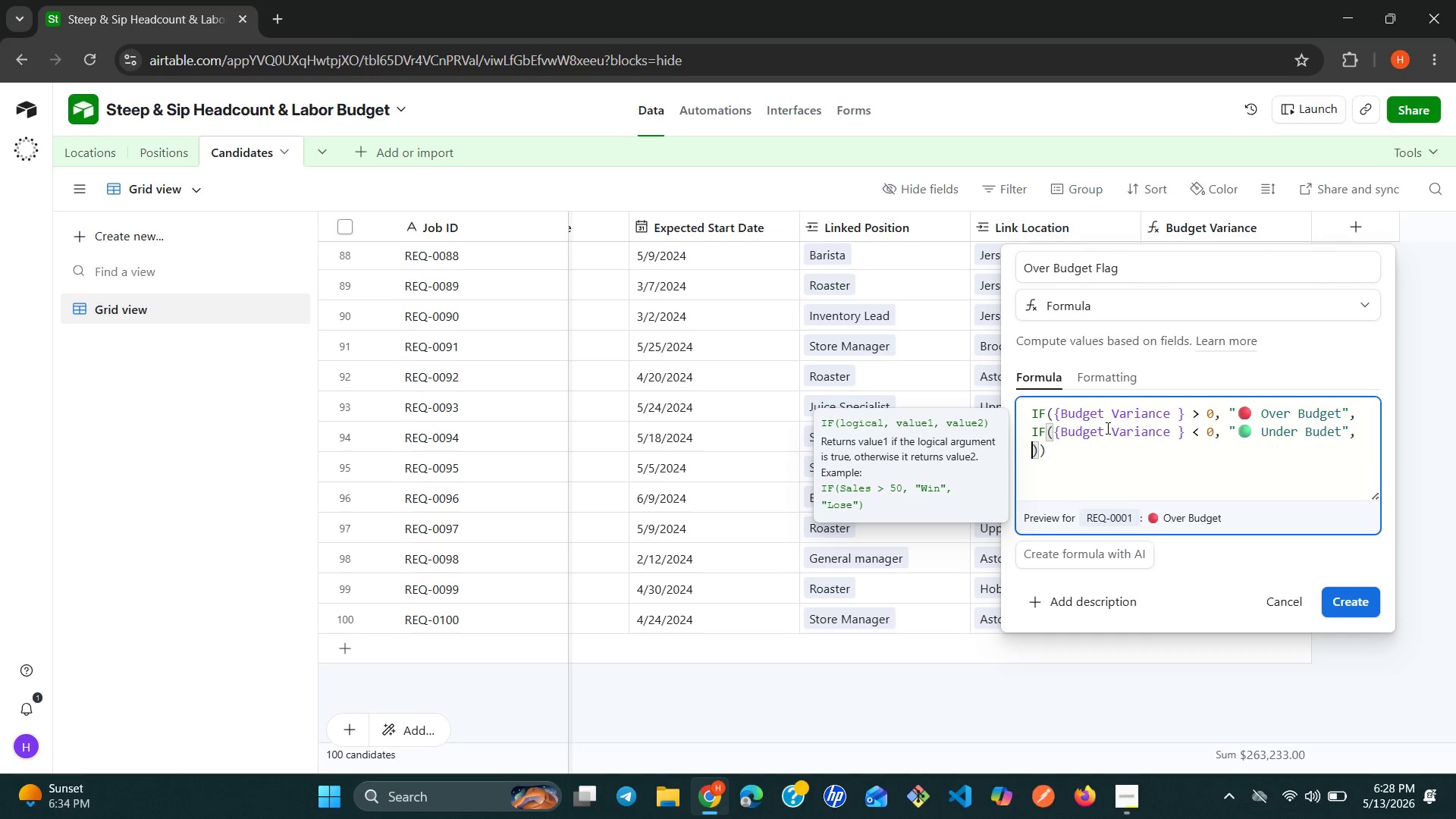 
key(Shift+Quote)
 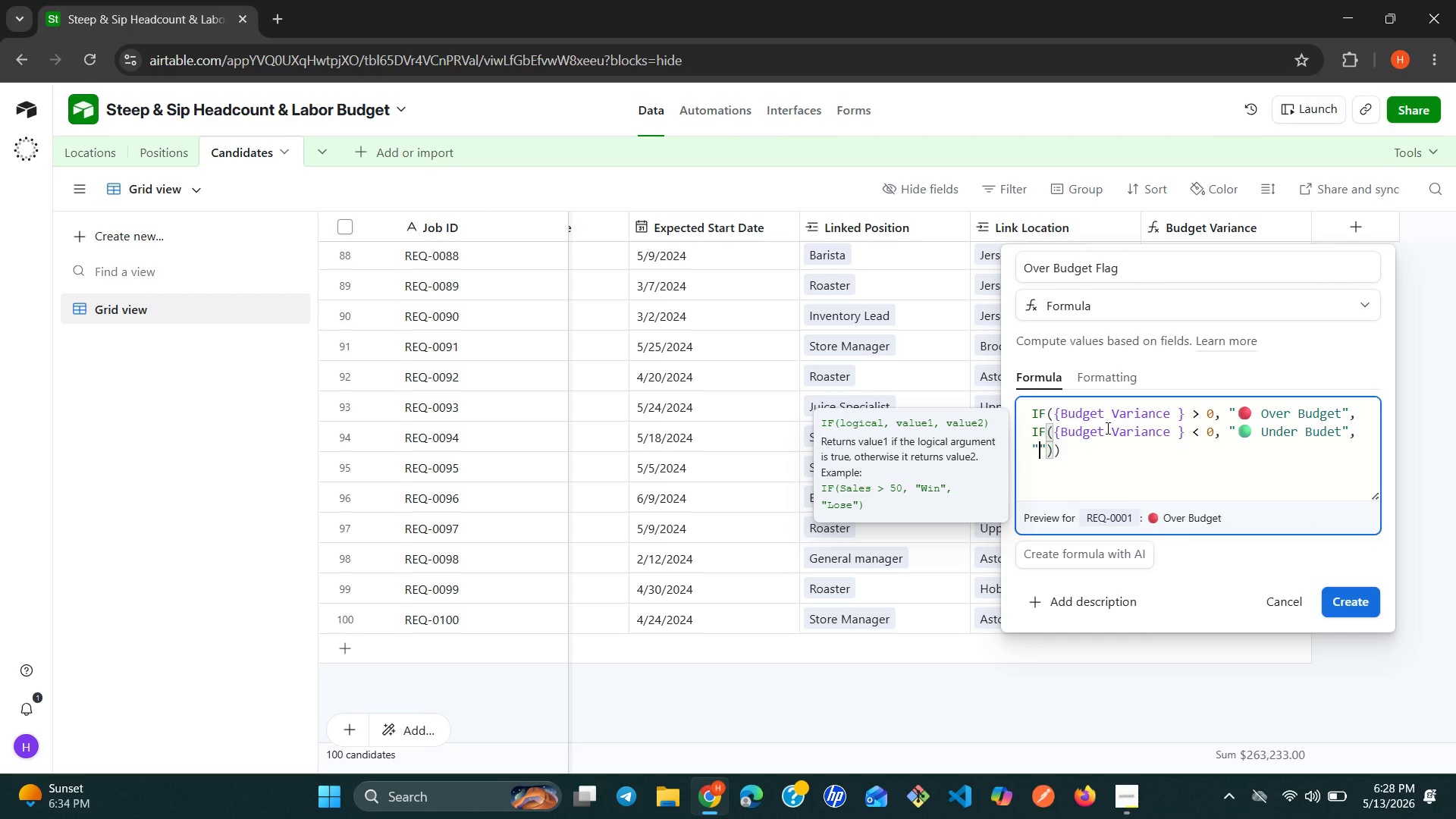 
key(Alt+Control+Meta+Shift+ShiftLeft)
 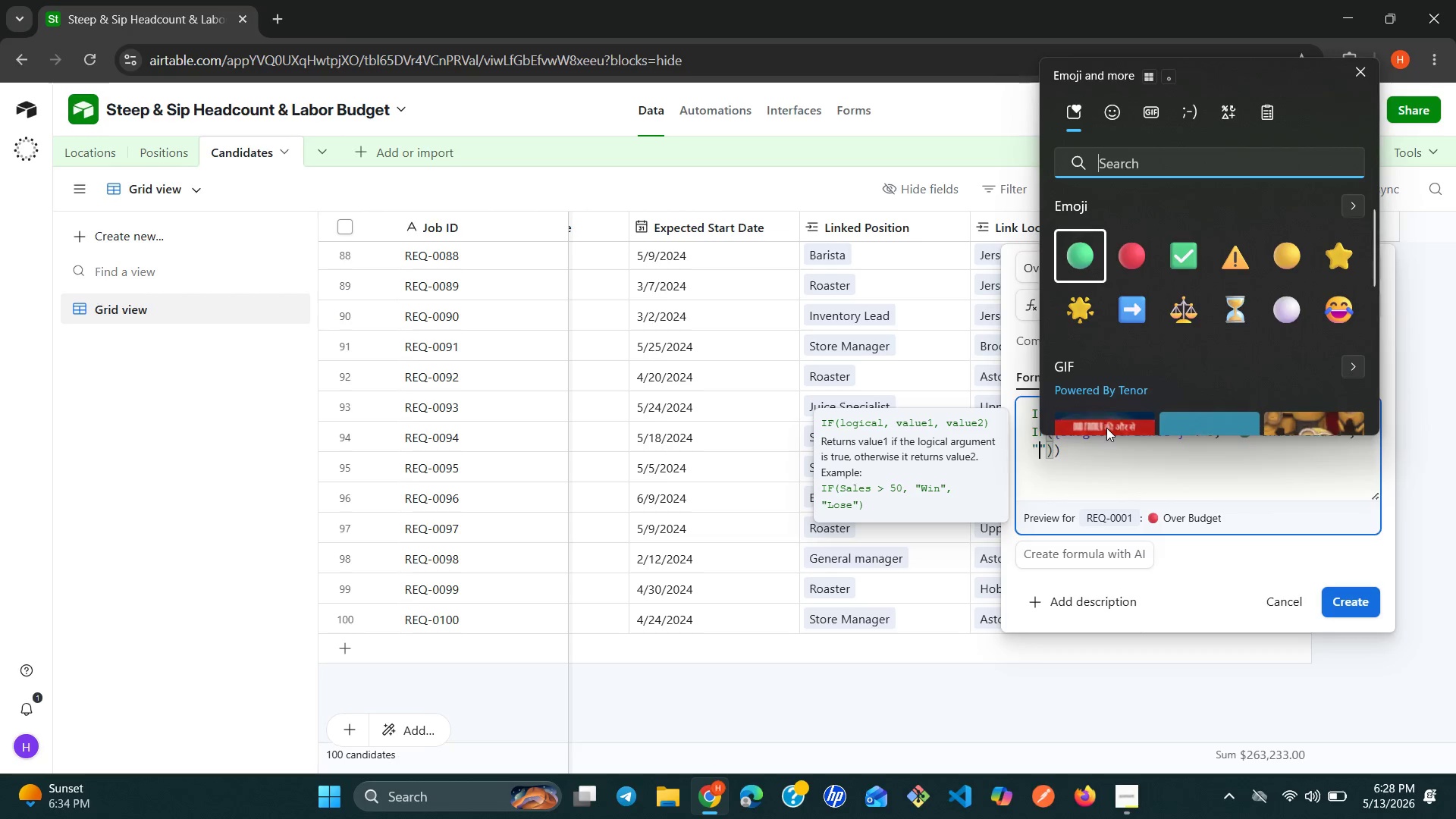 
key(Control+Meta+ControlLeft)
 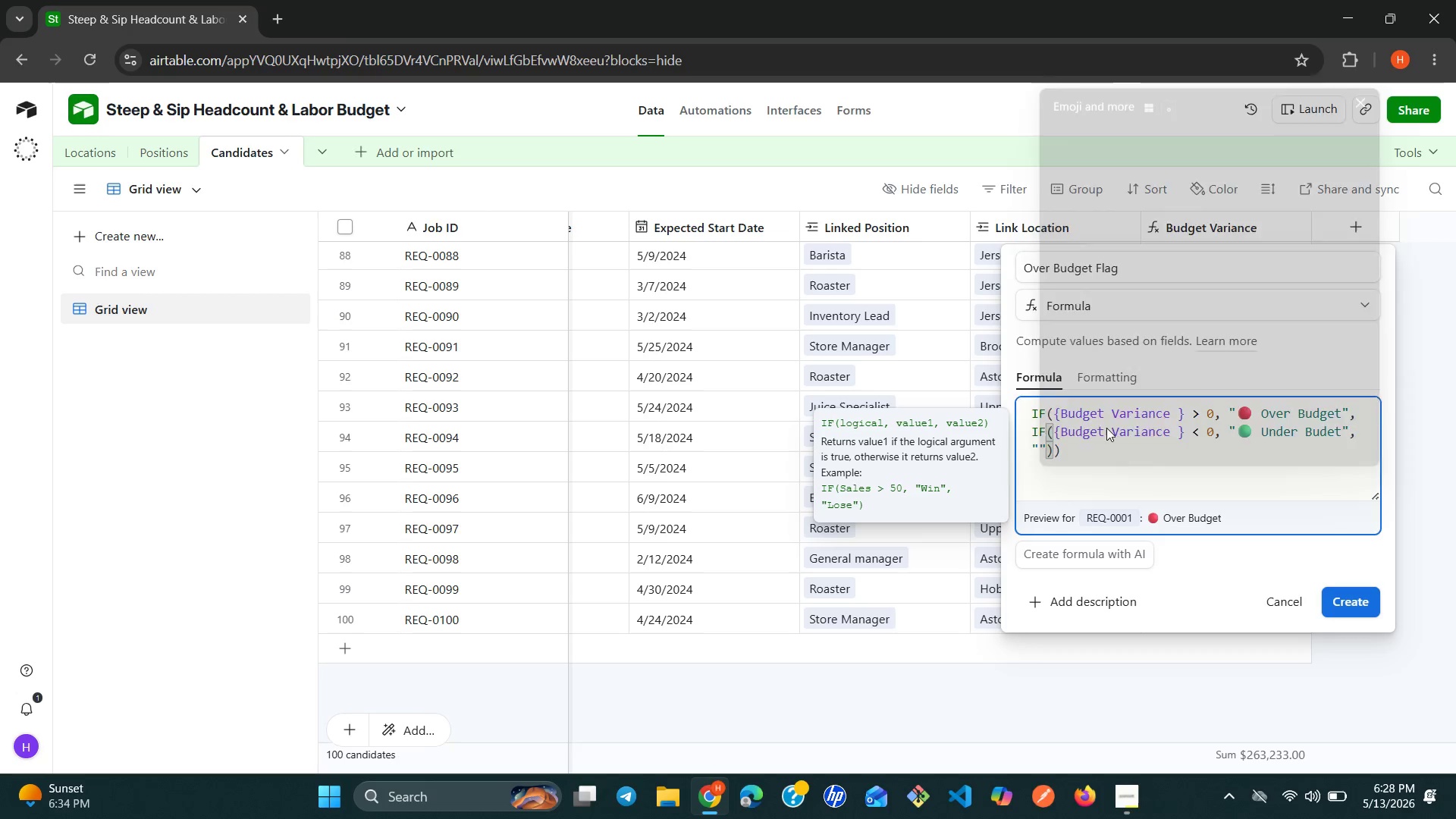 
key(Alt+Control+Meta+AltLeft)
 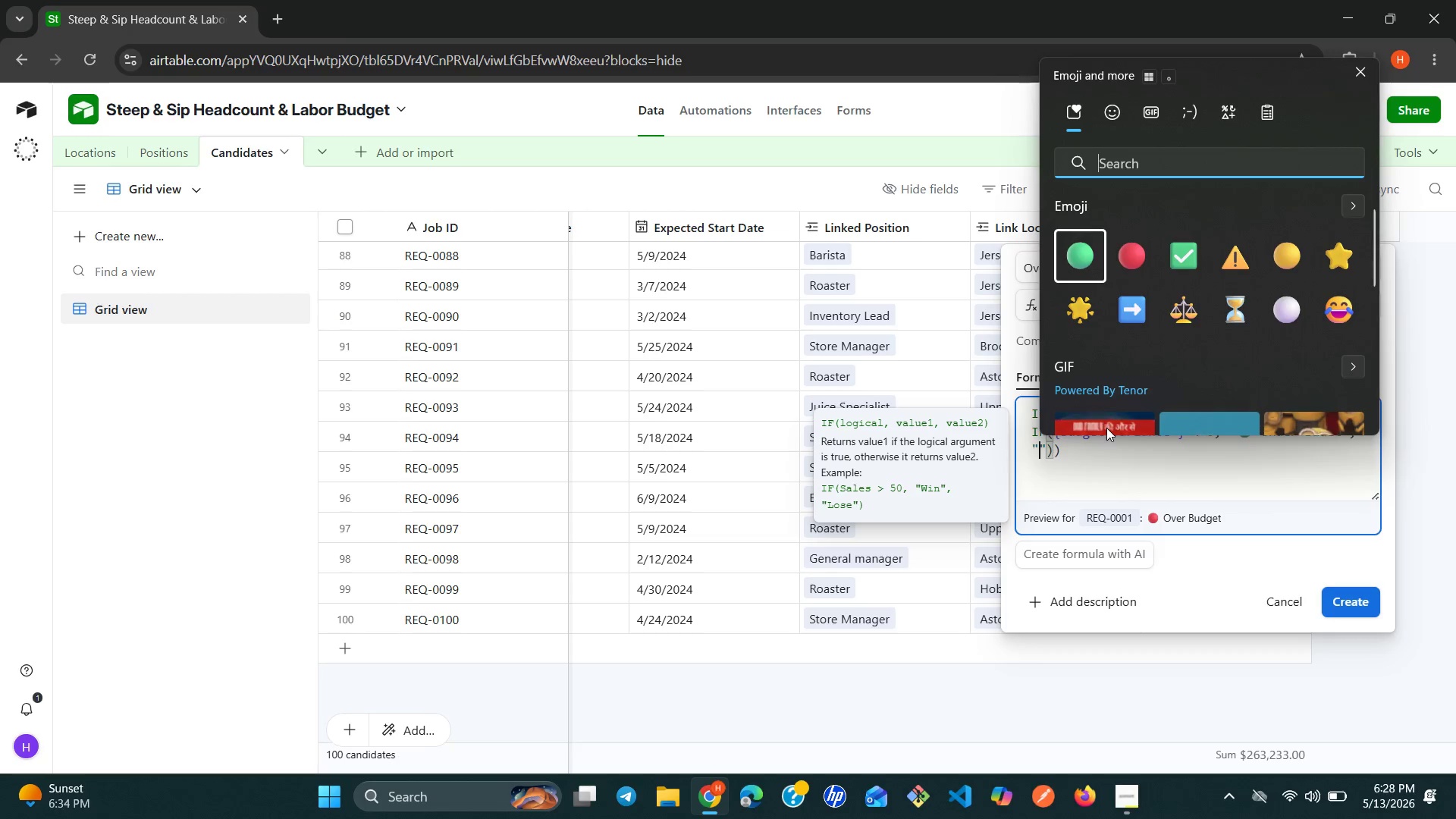 
key(Meta+MetaLeft)
 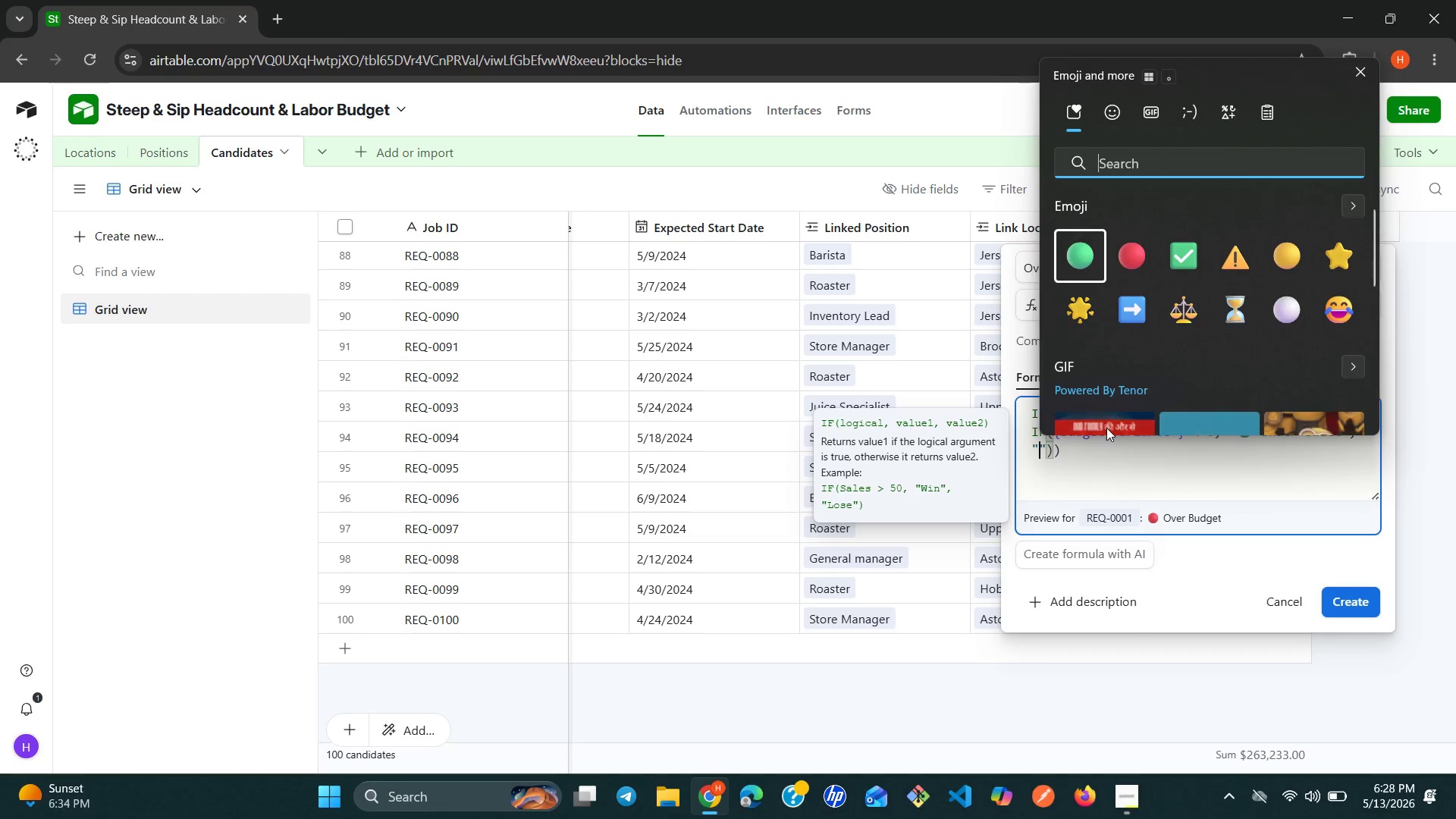 
key(Alt+Control+Meta+Shift+Space)
 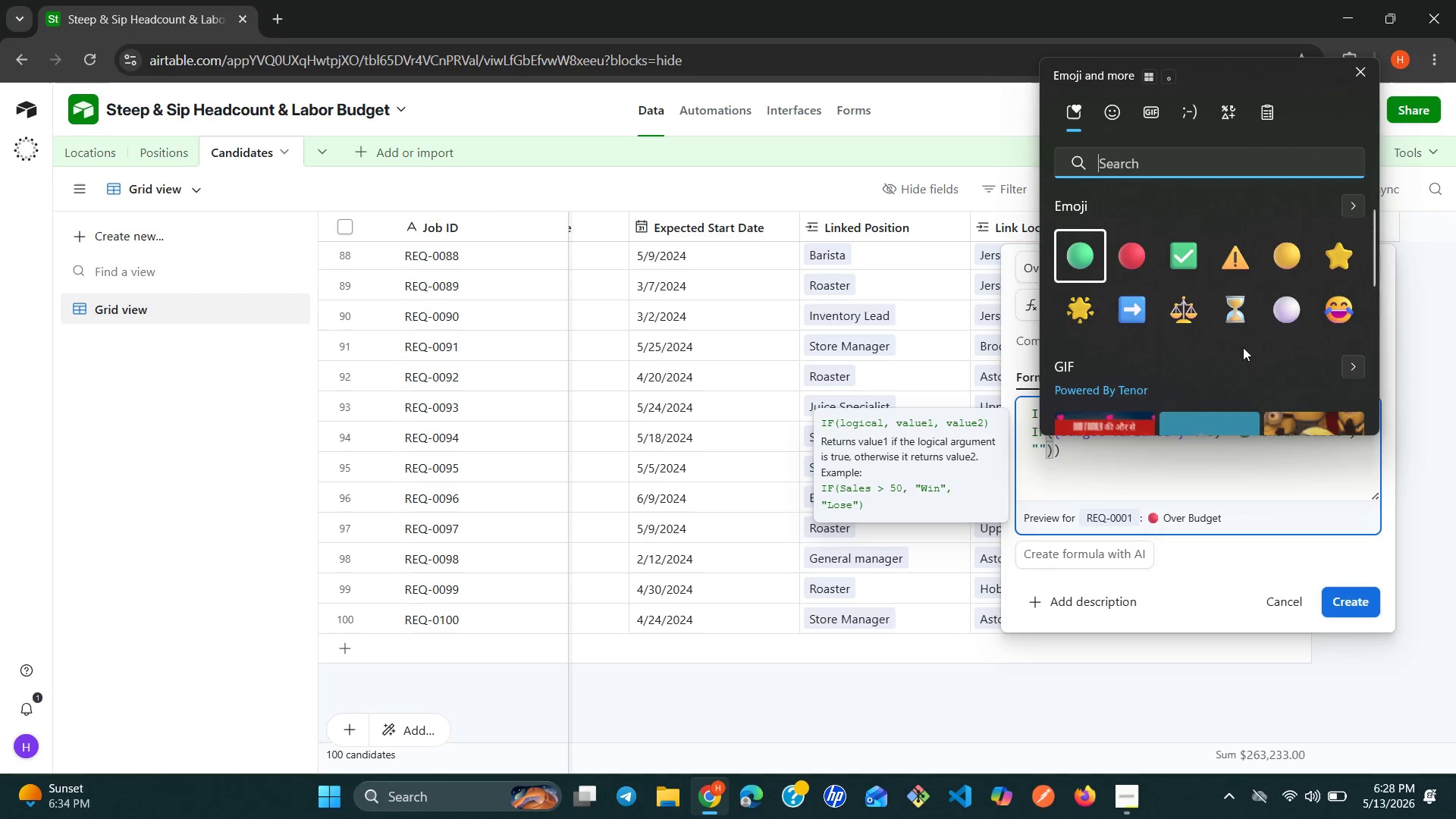 
left_click([1278, 315])
 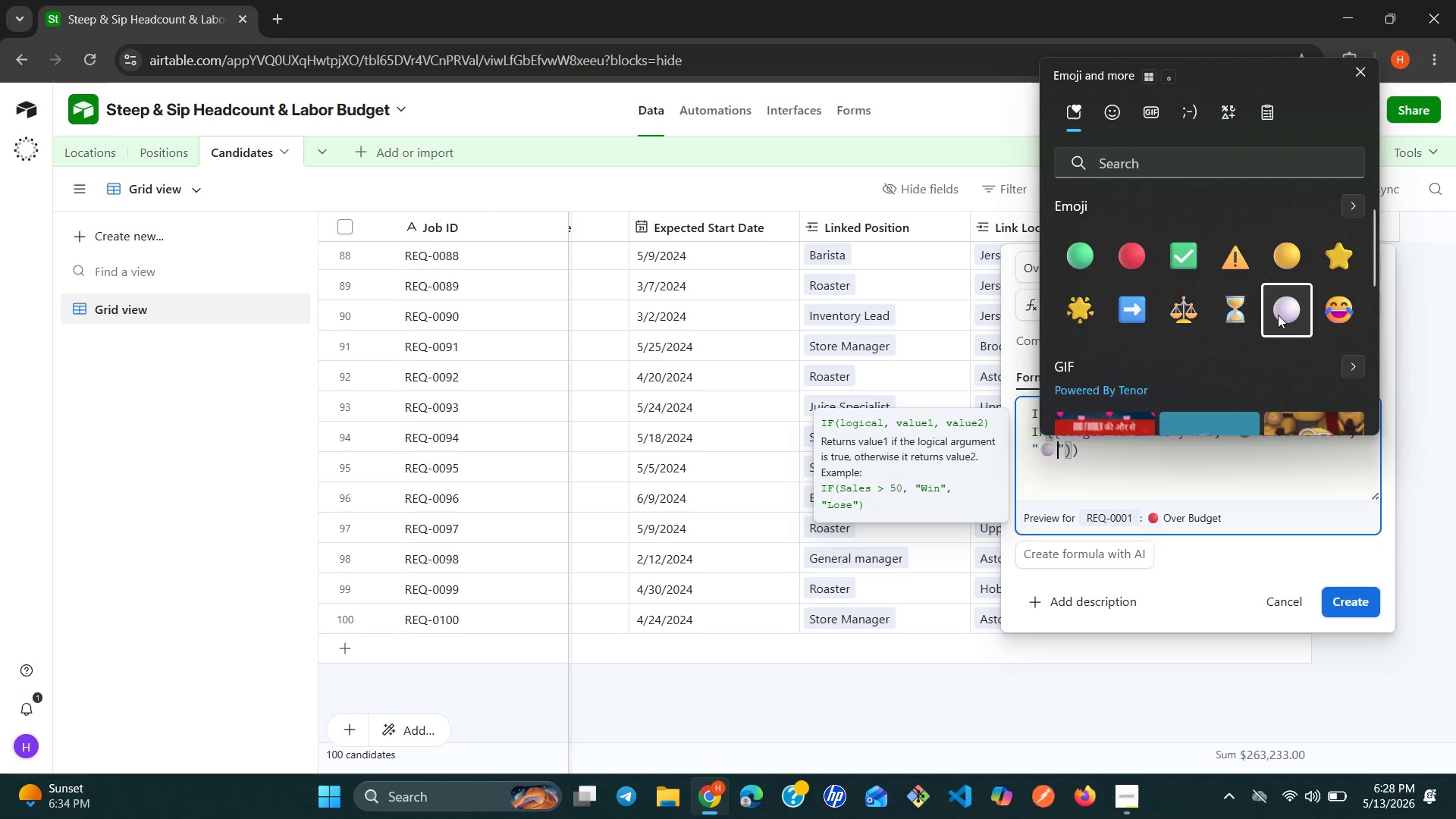 
type( Pending)
 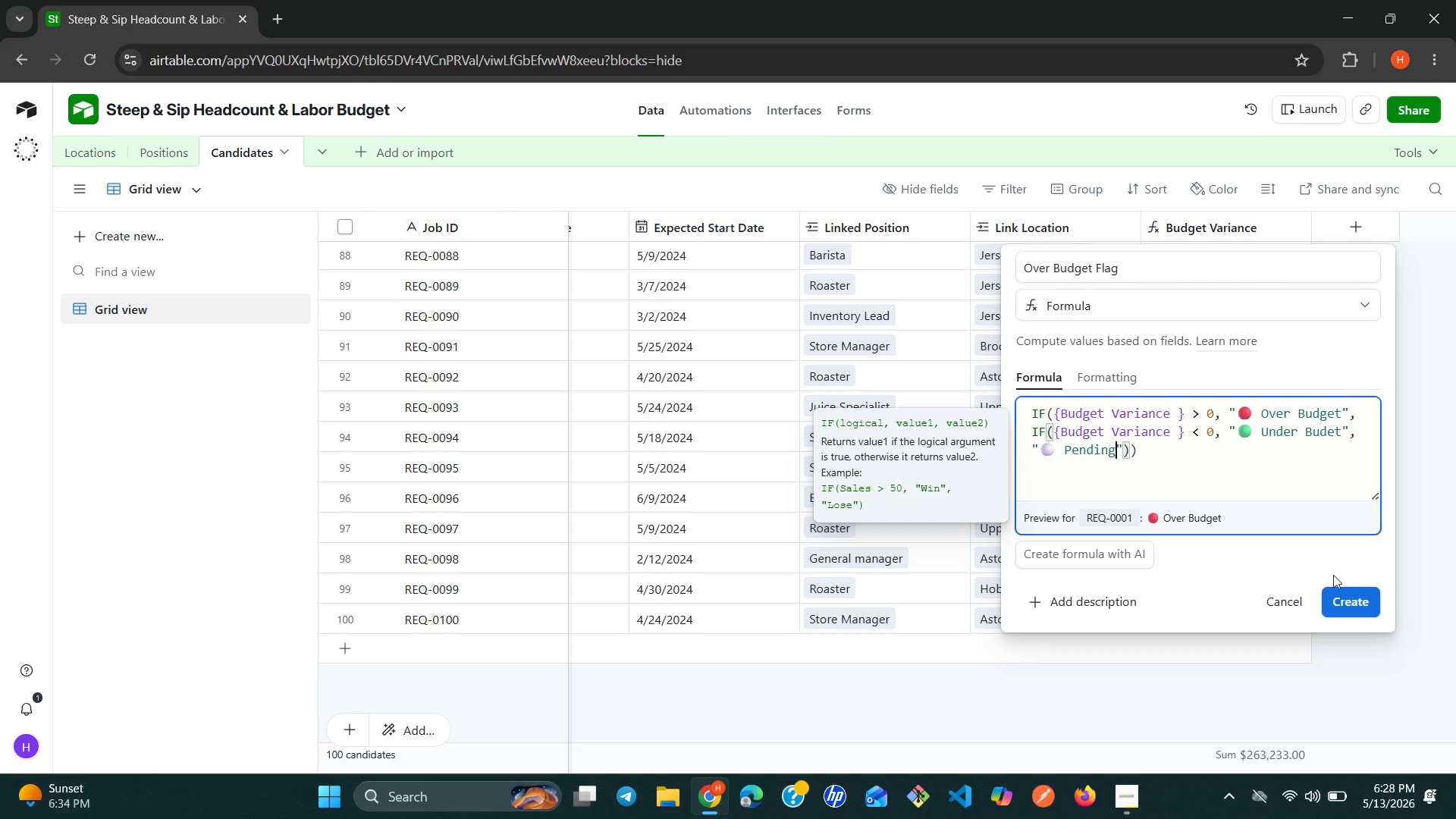 
left_click([1341, 598])
 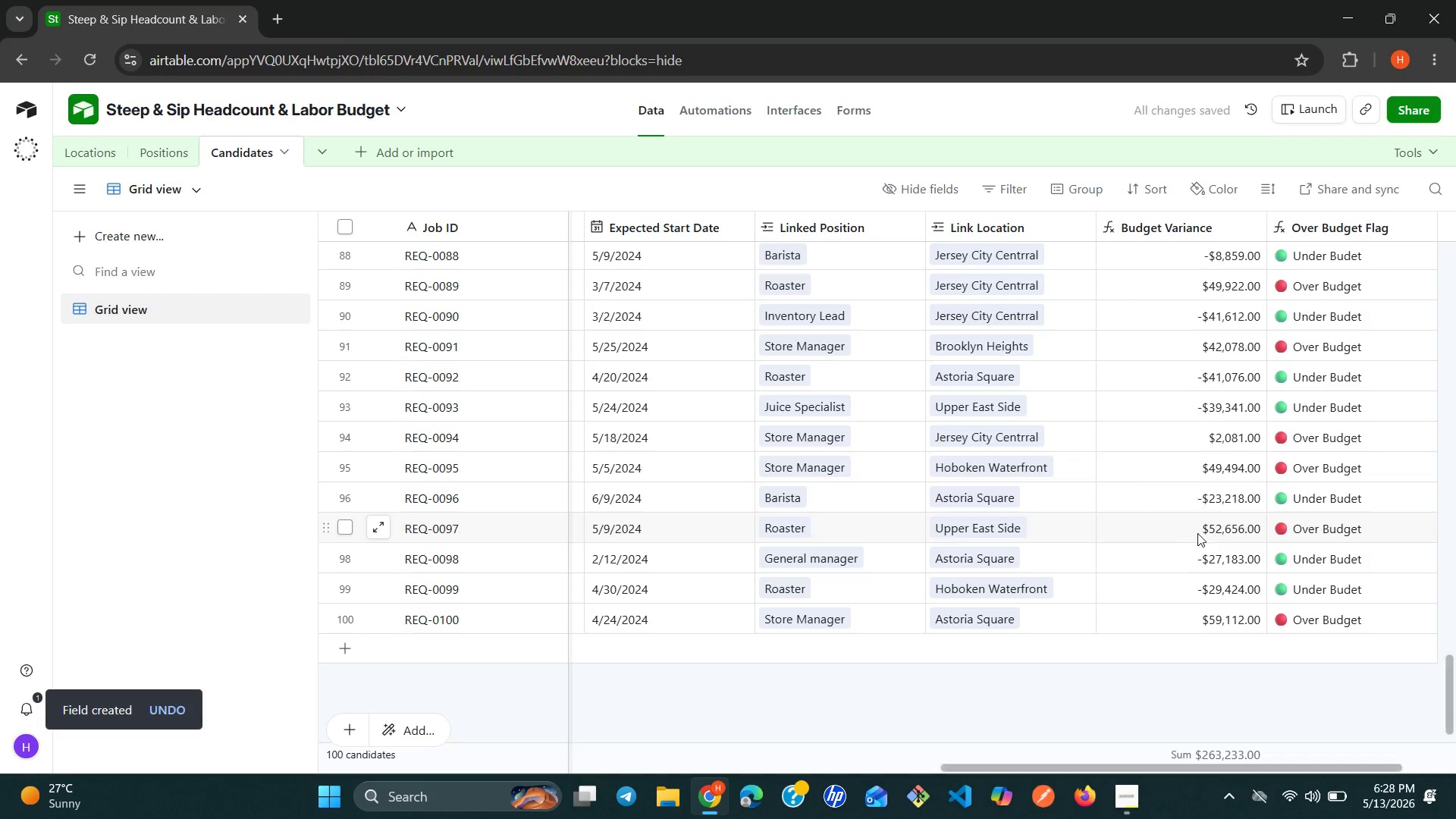 
mouse_move([1143, 505])
 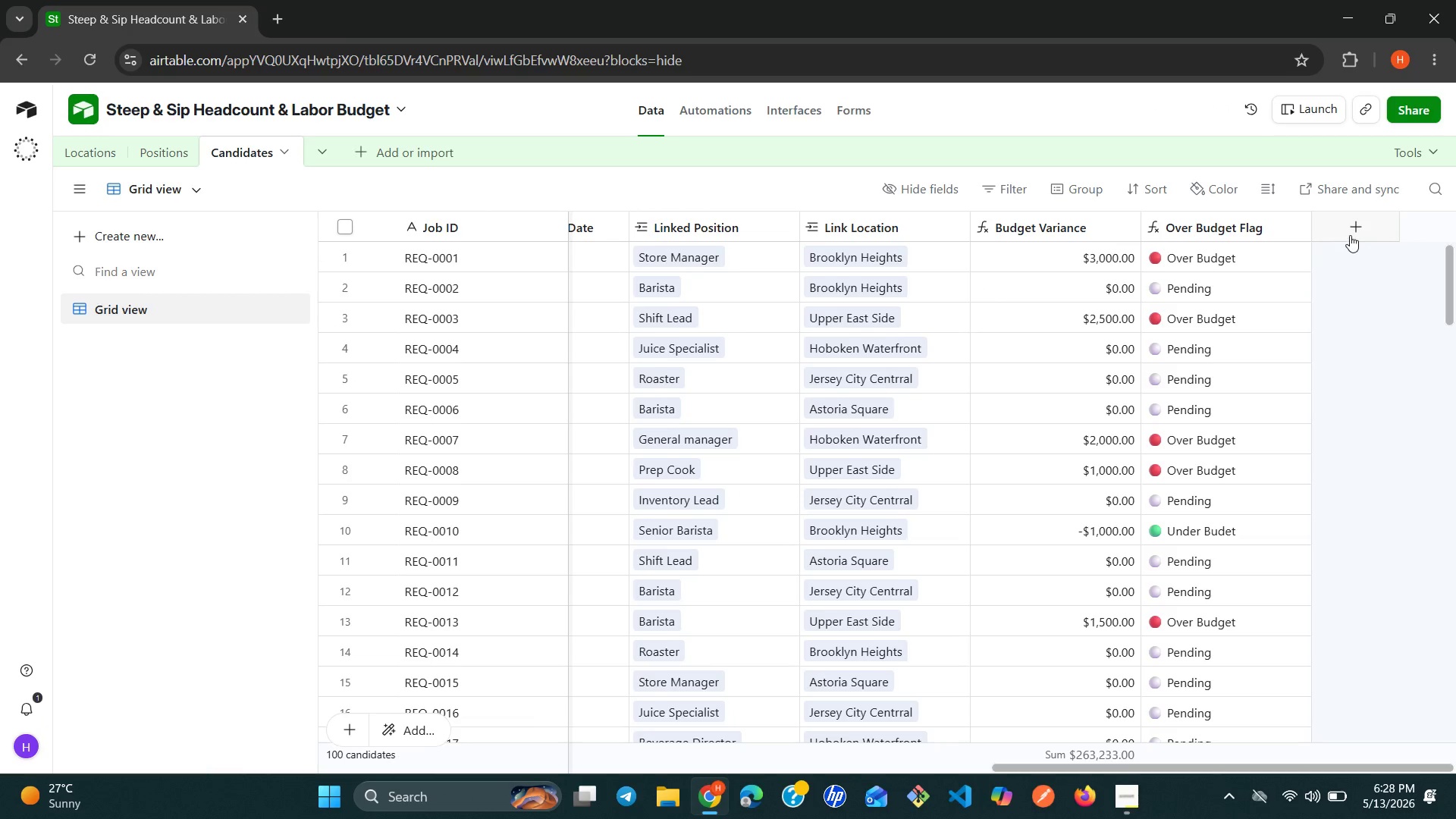 
left_click([1350, 233])
 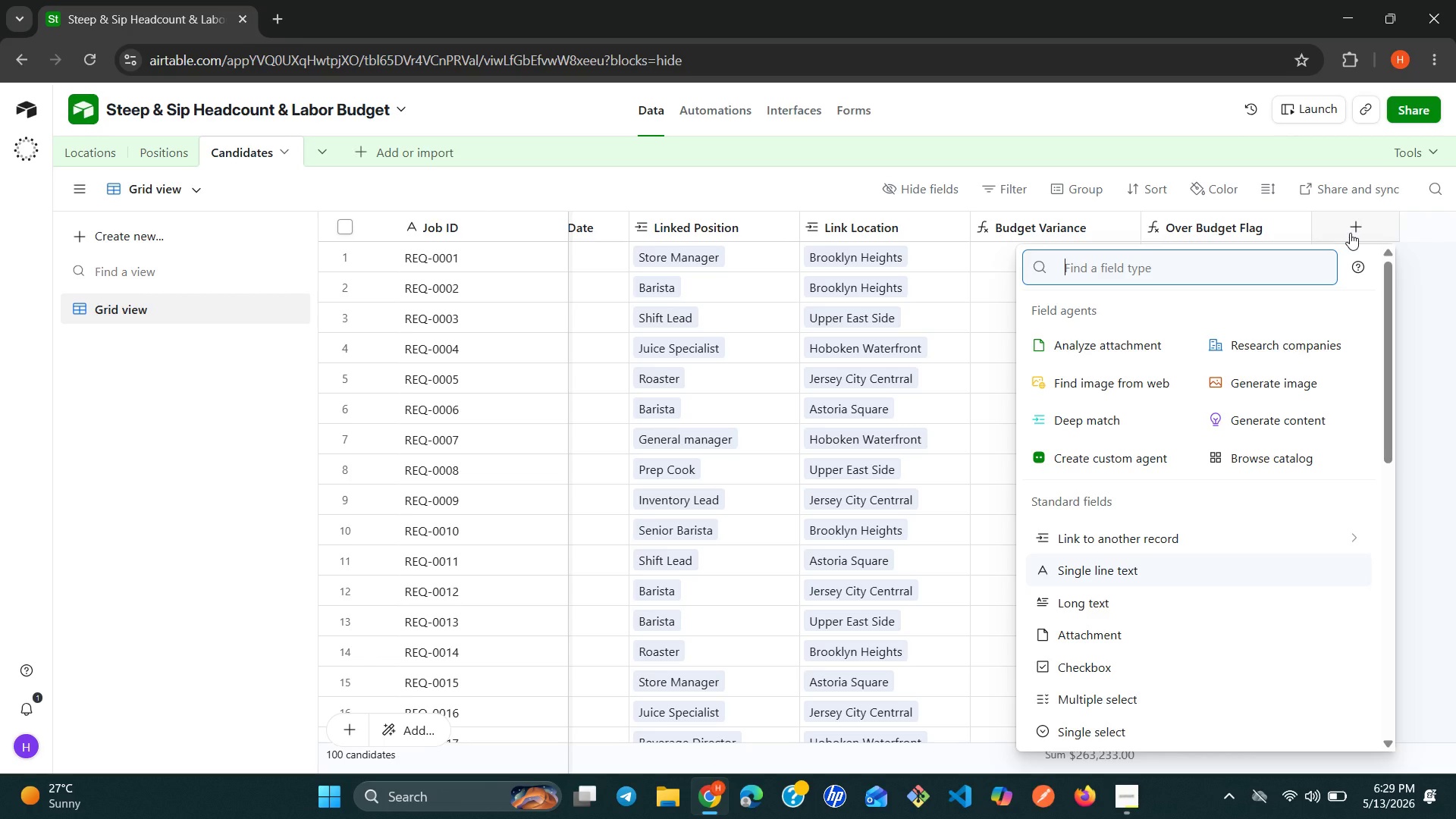 
wait(7.7)
 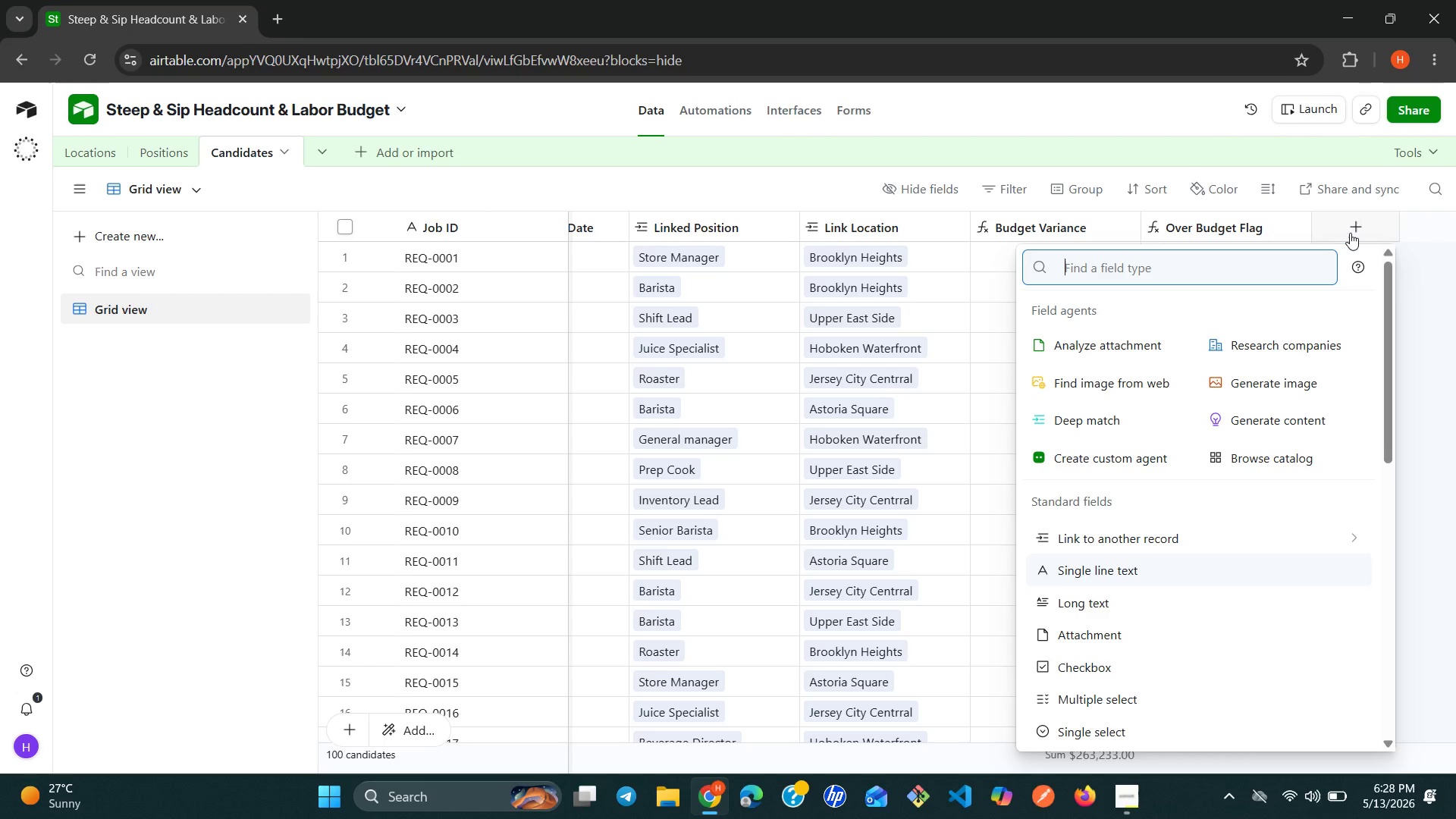 
type(for)
 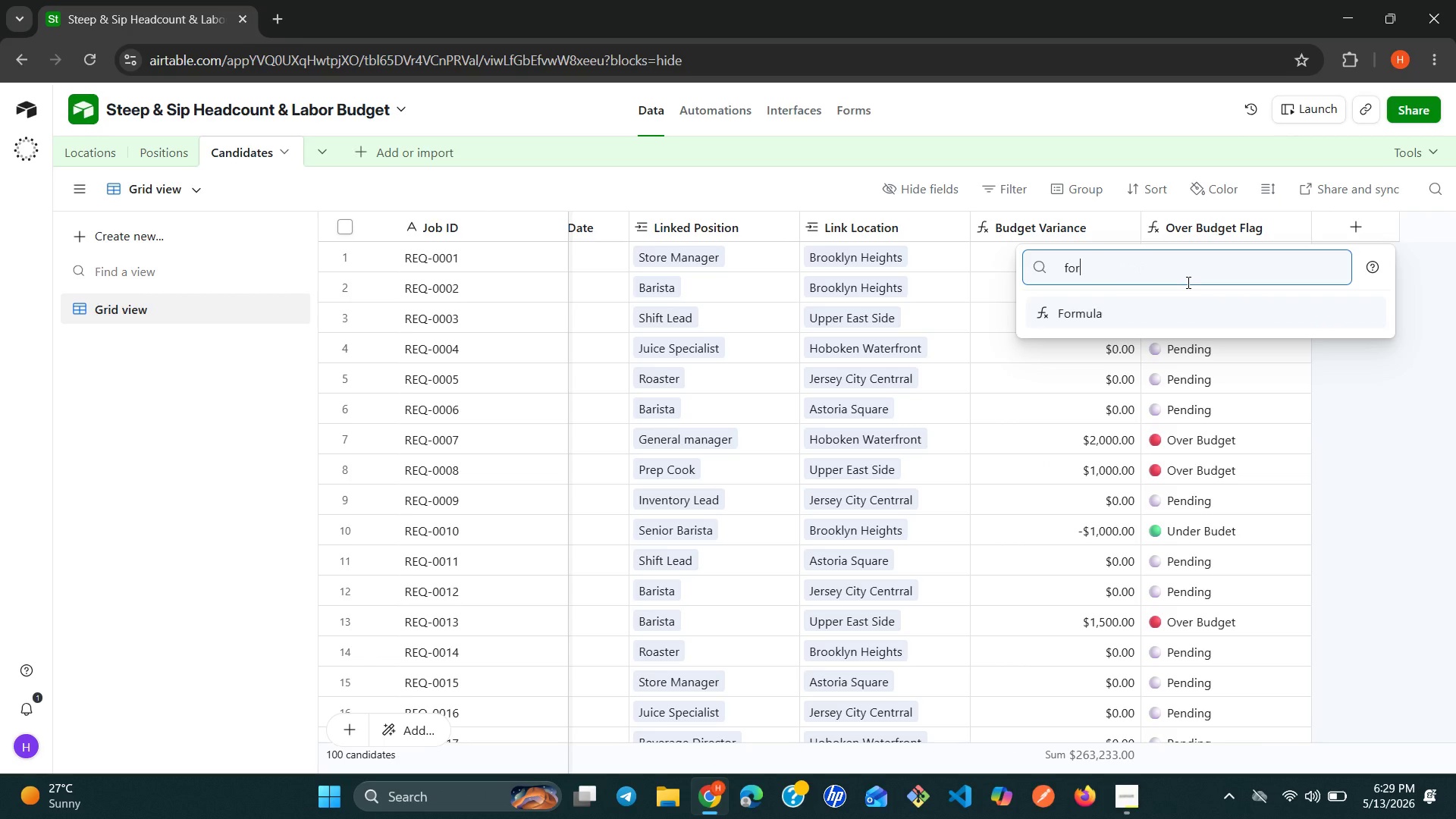 
key(Enter)
 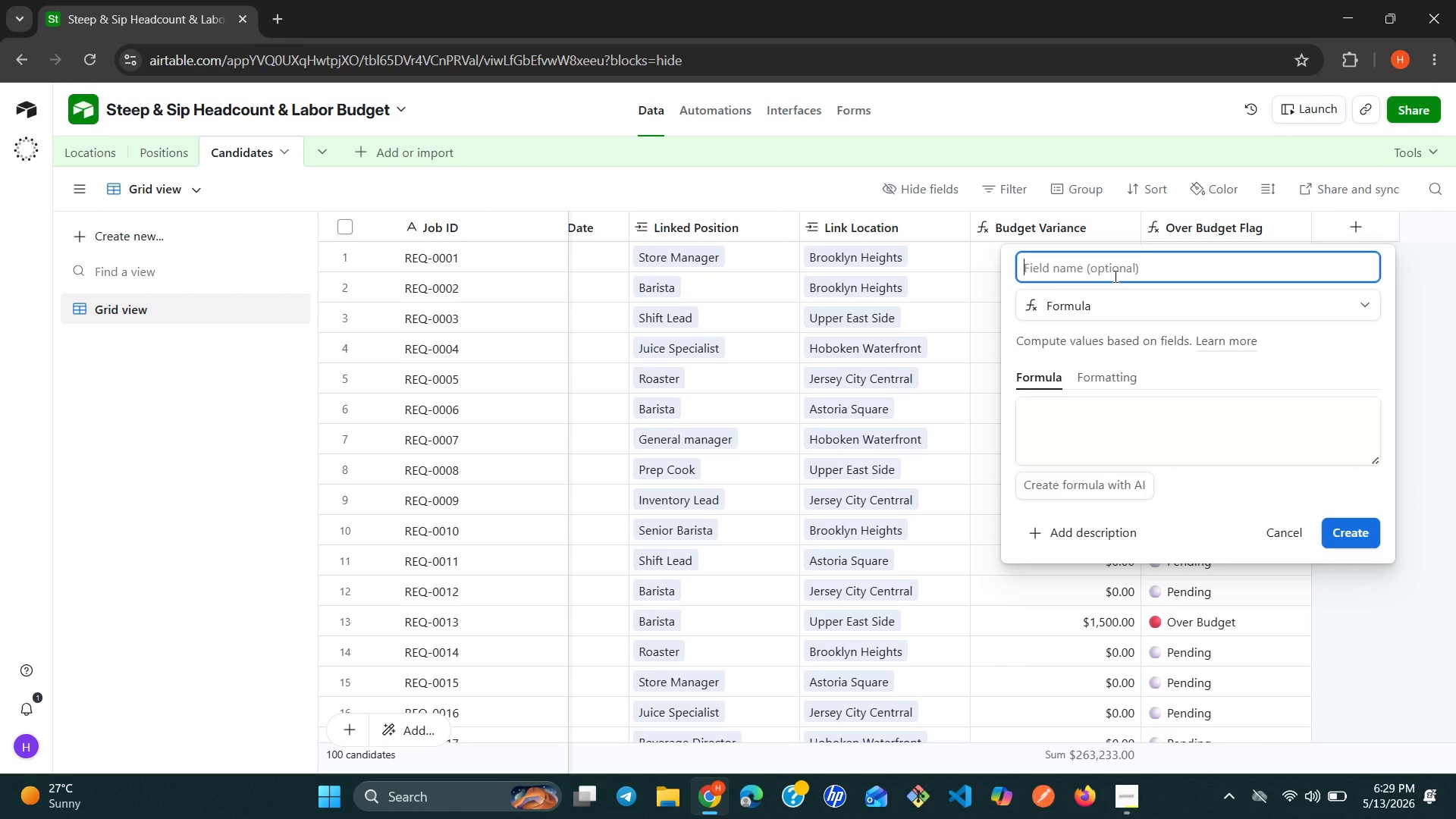 
type(Monthly Salary Cost)
 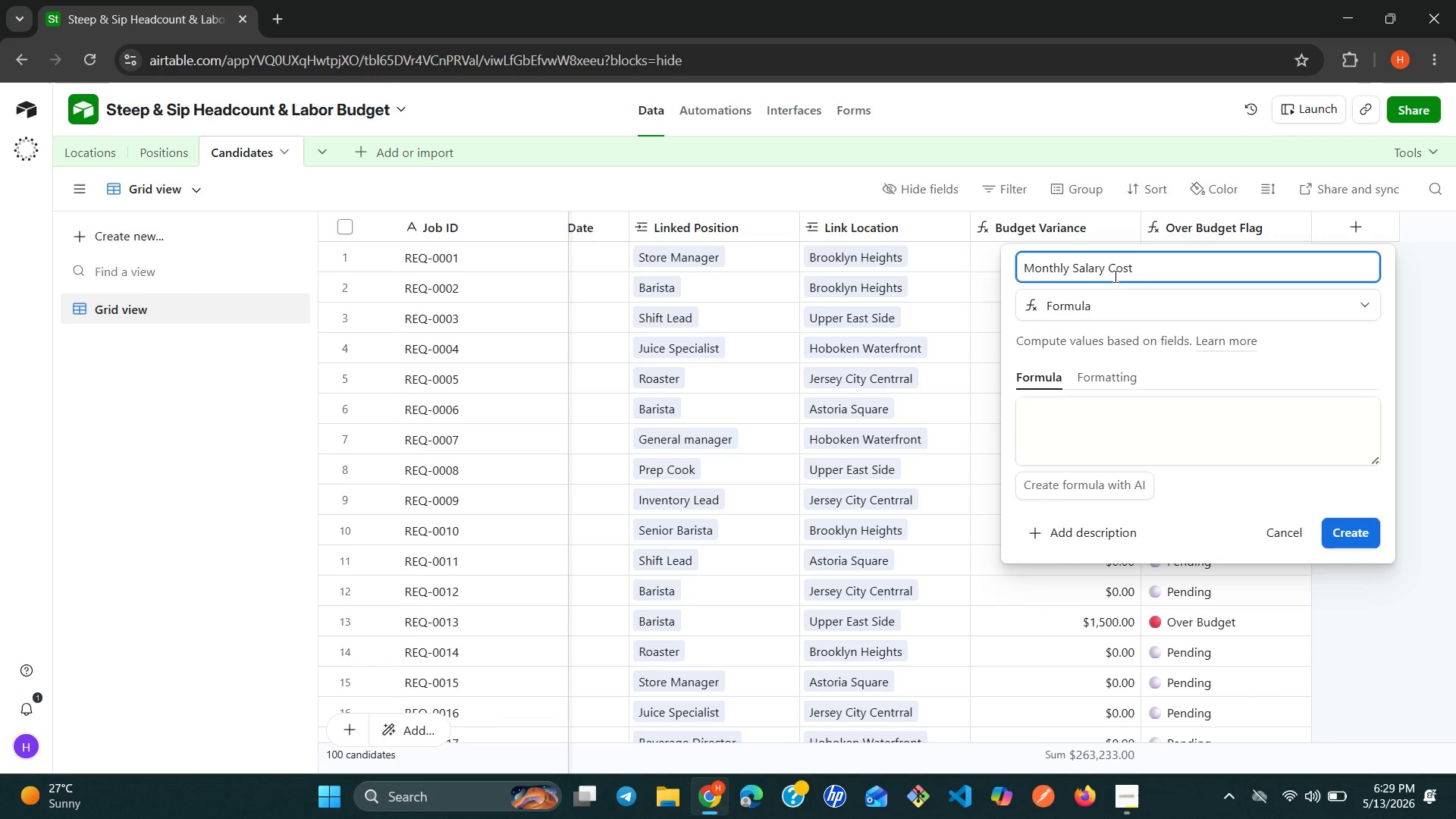 
left_click([1091, 413])
 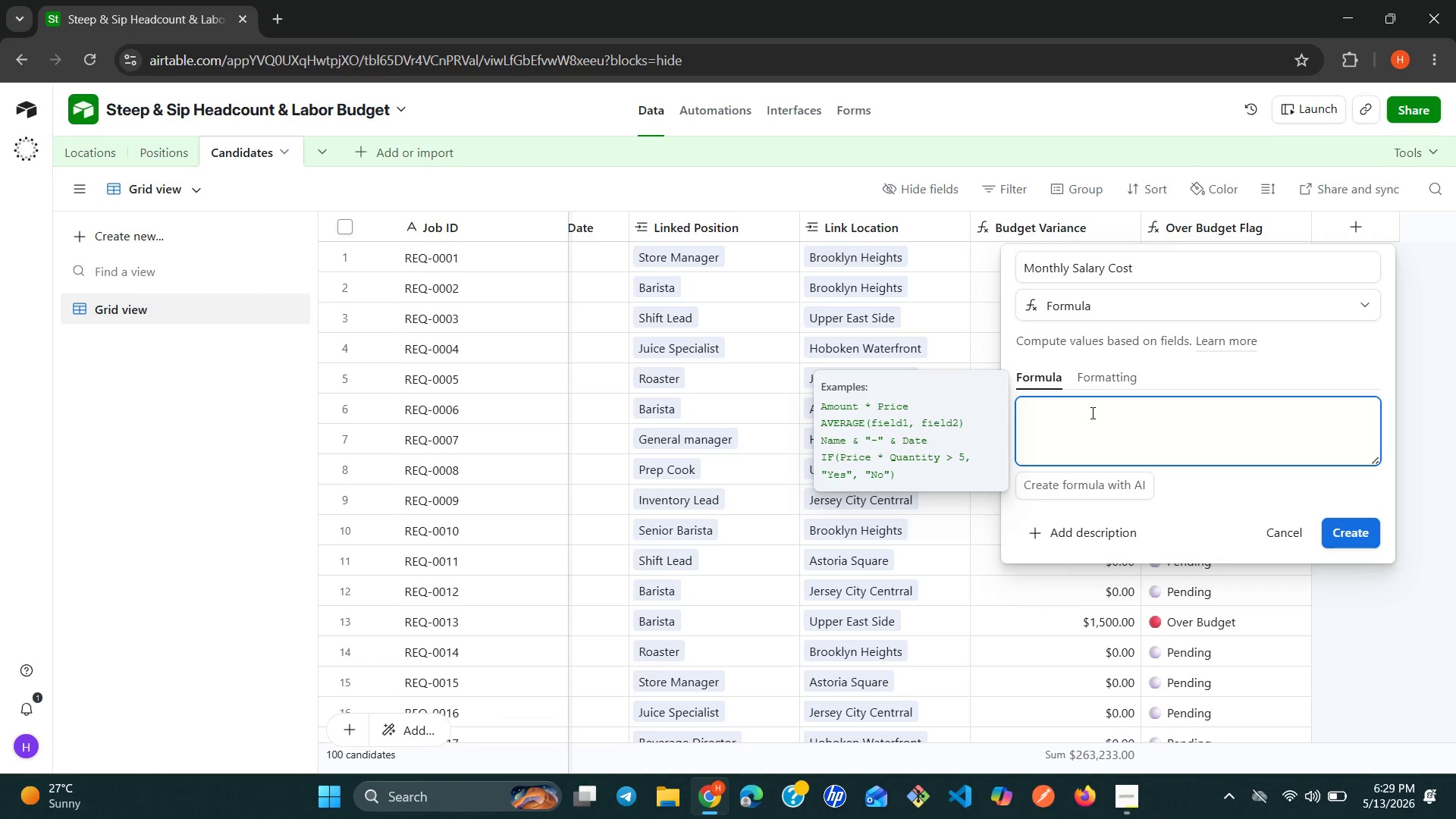 
type(IF({ne)
 